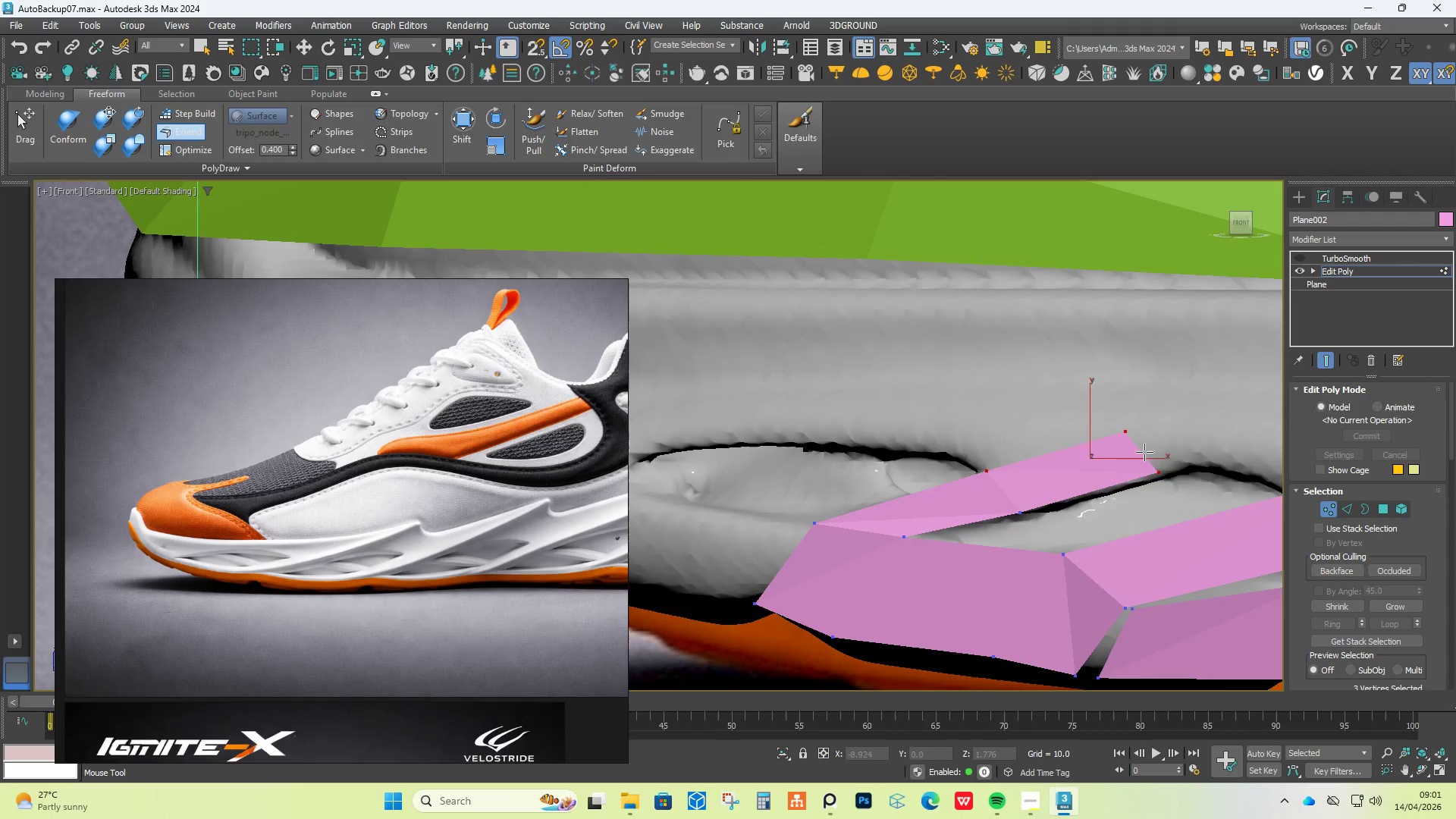 
hold_key(key=ShiftLeft, duration=1.52)
 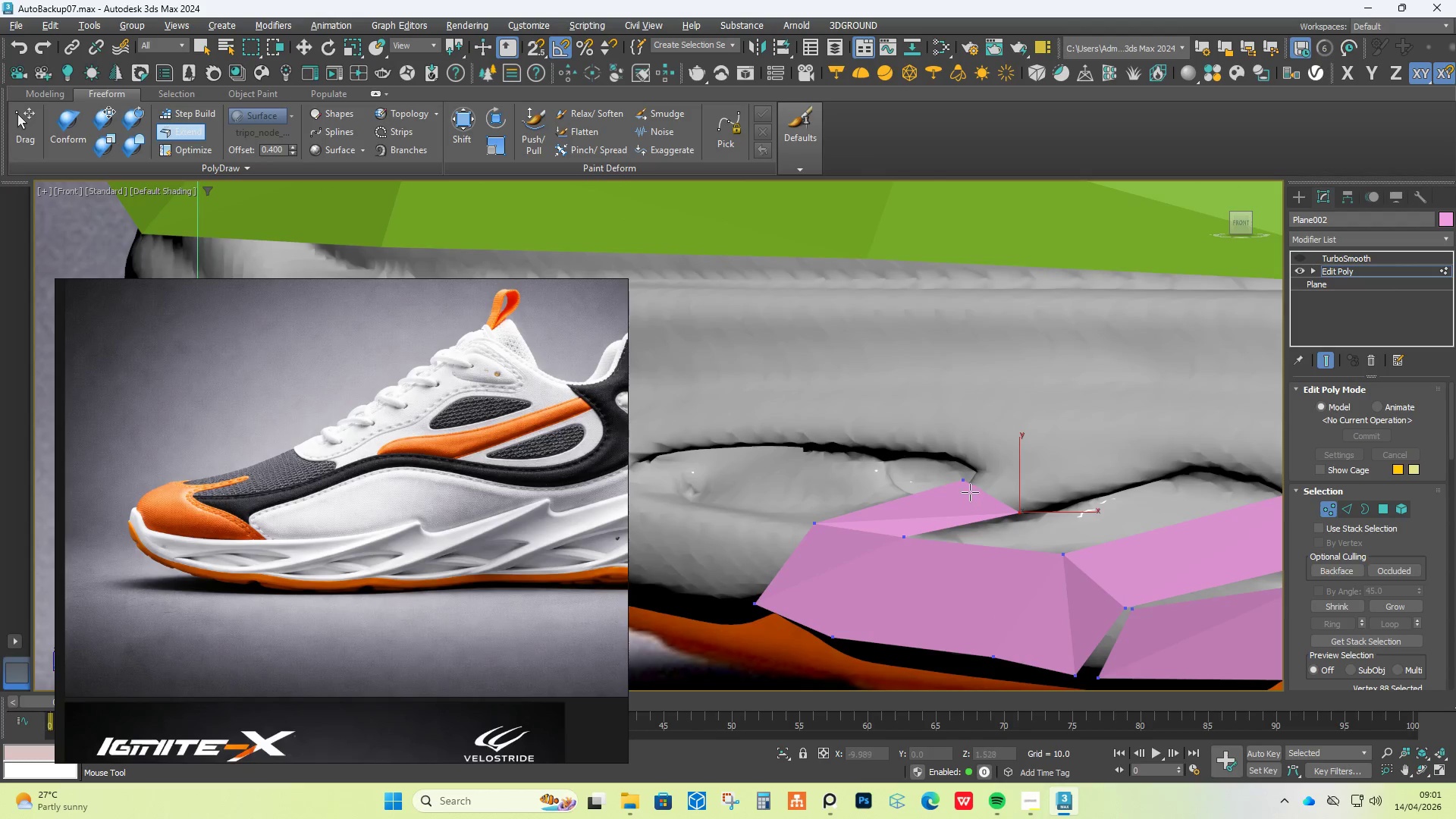 
scroll: coordinate [1009, 497], scroll_direction: up, amount: 2.0
 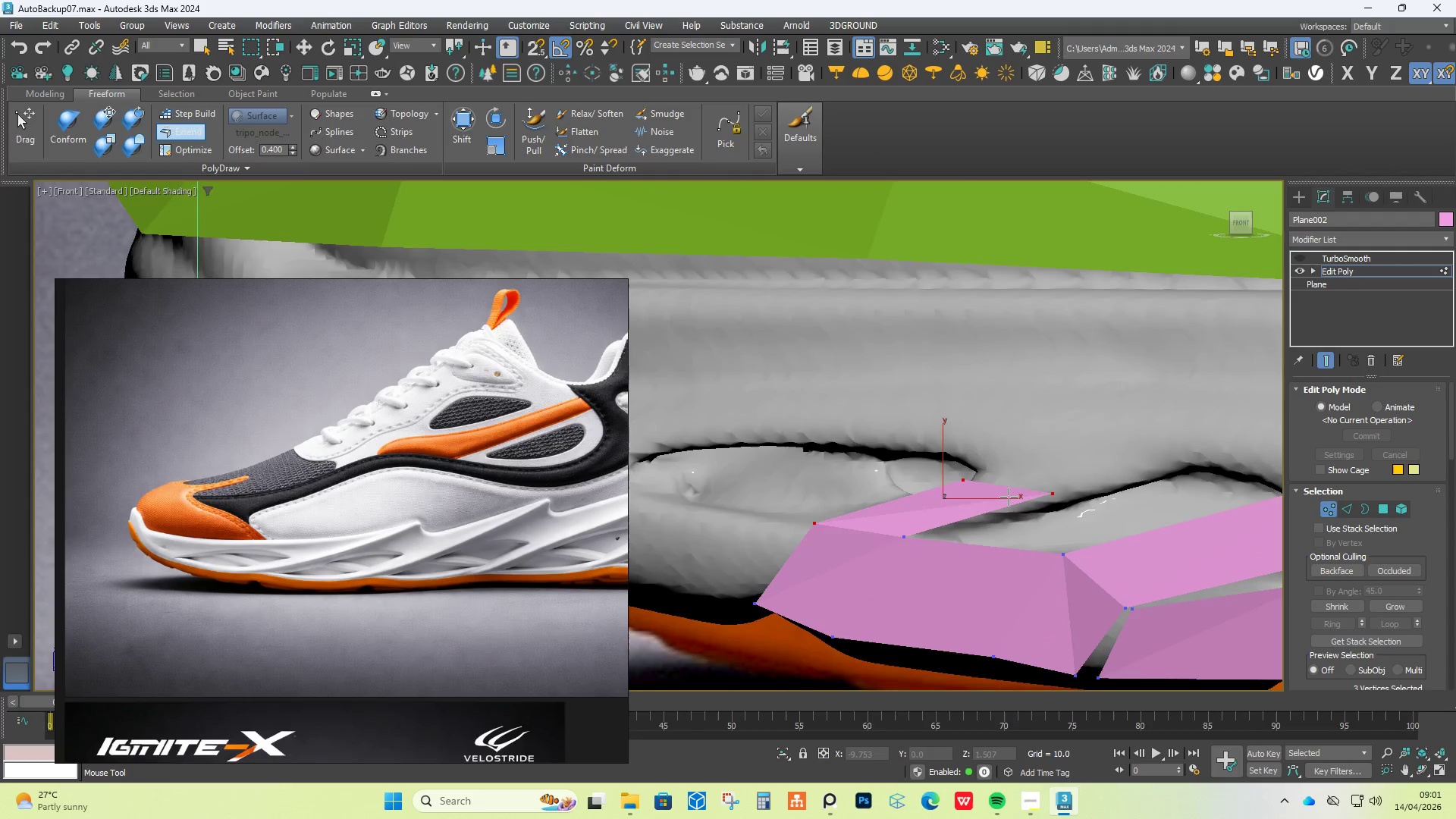 
left_click_drag(start_coordinate=[1043, 492], to_coordinate=[987, 519])
 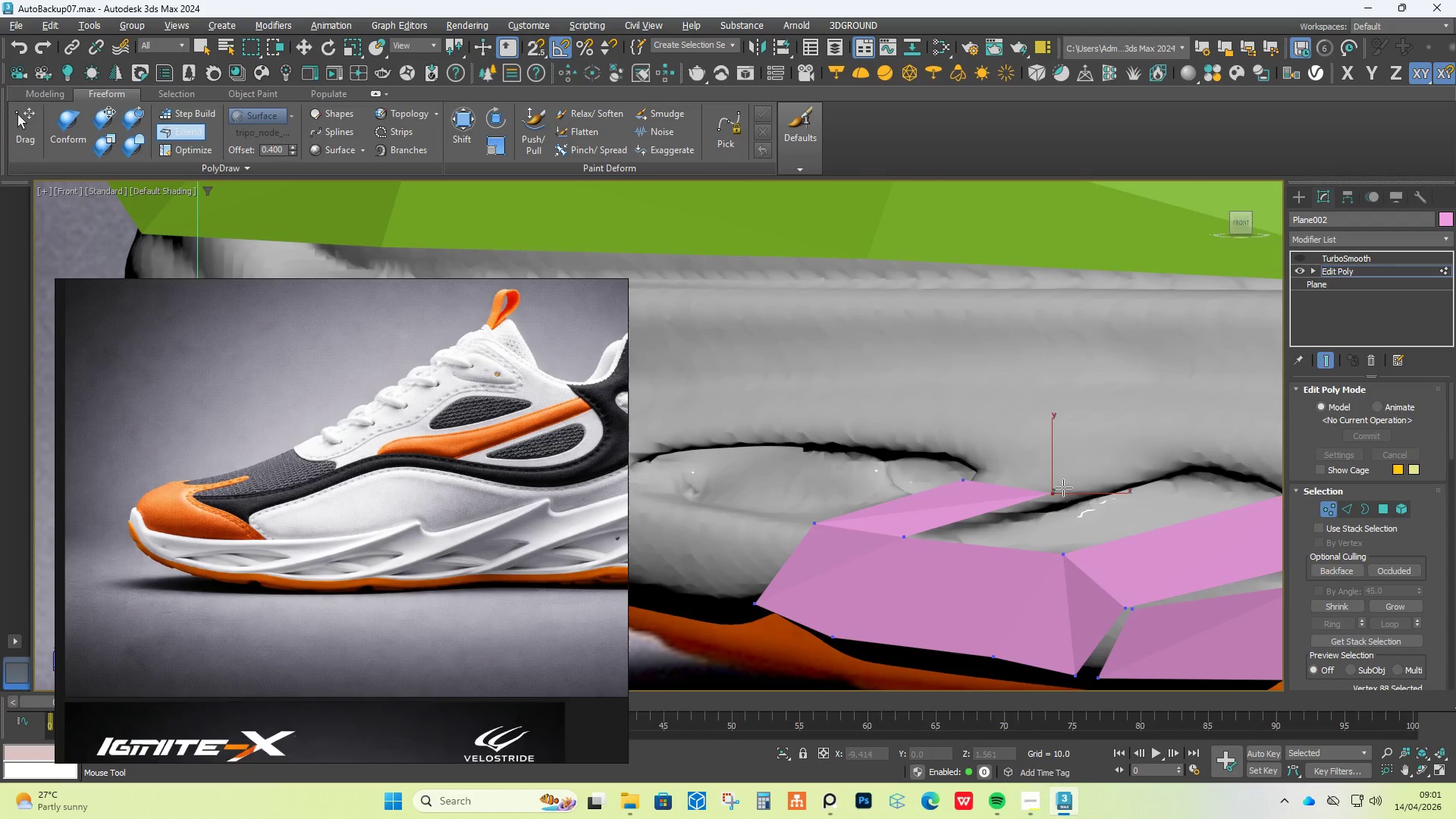 
left_click_drag(start_coordinate=[1060, 488], to_coordinate=[1020, 513])
 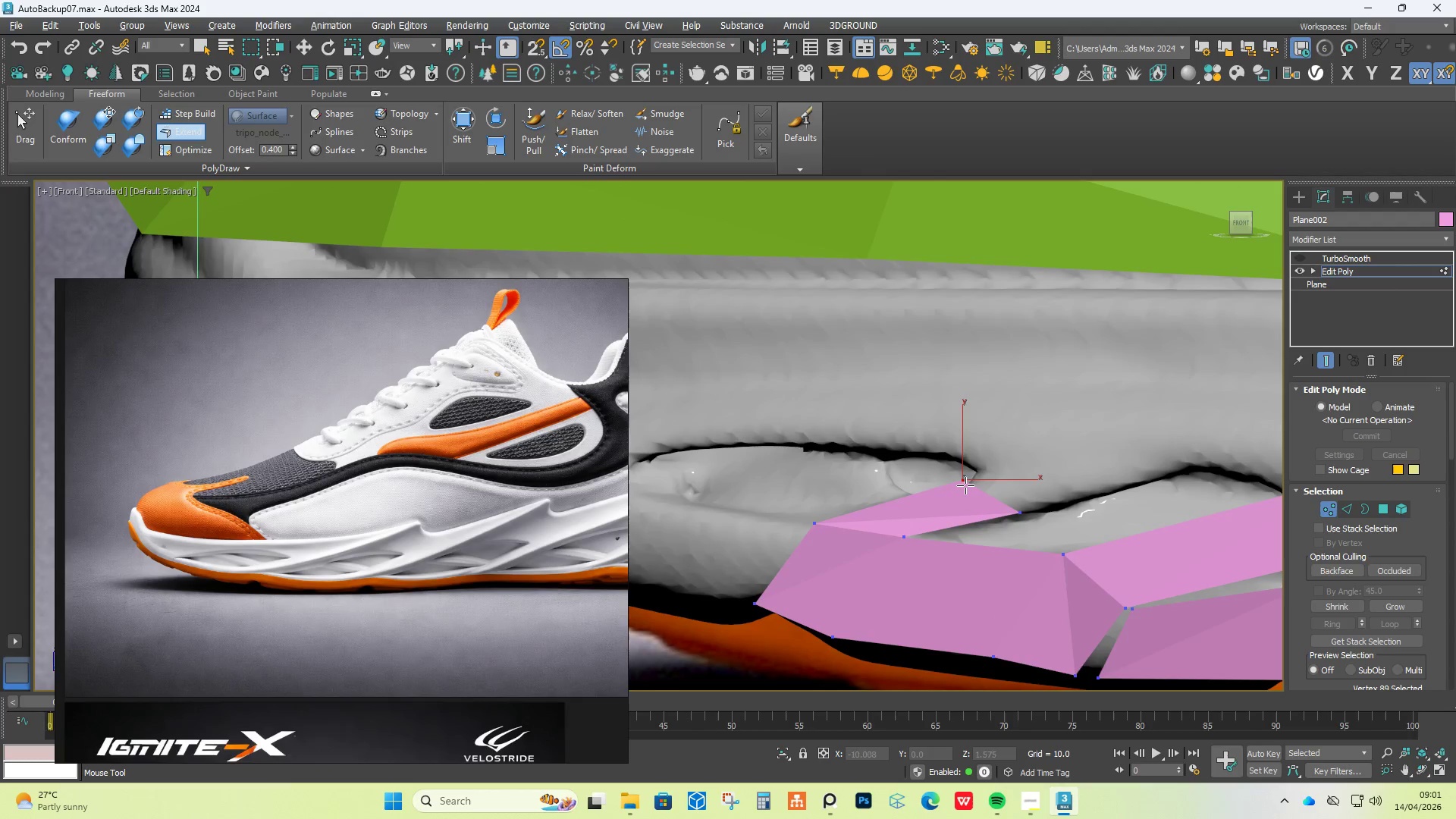 
hold_key(key=ShiftLeft, duration=1.5)
left_click_drag(start_coordinate=[965, 485], to_coordinate=[987, 471])
 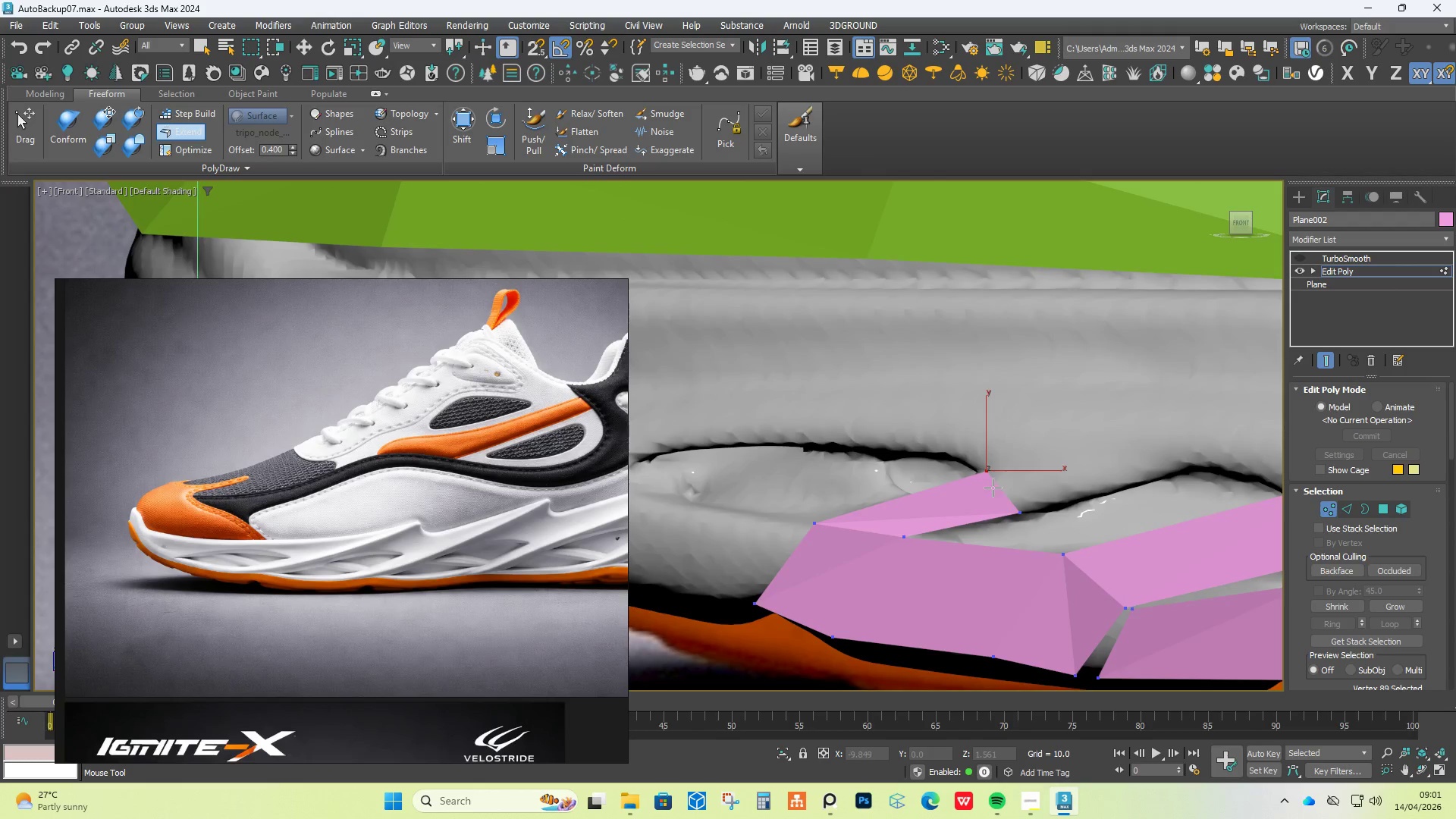 
hold_key(key=ShiftLeft, duration=1.5)
left_click_drag(start_coordinate=[993, 488], to_coordinate=[1161, 447])
 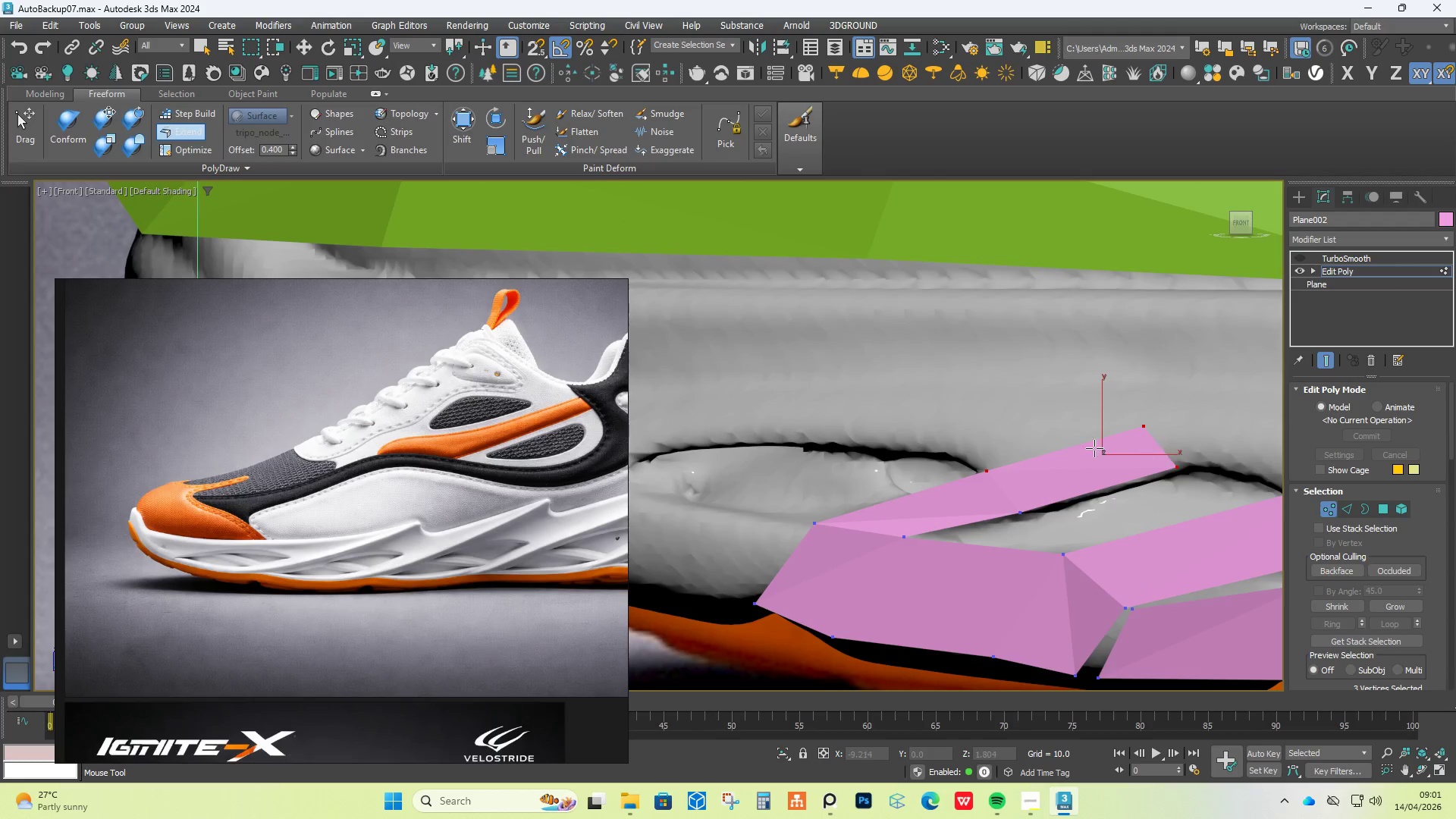 
hold_key(key=ShiftLeft, duration=0.31)
 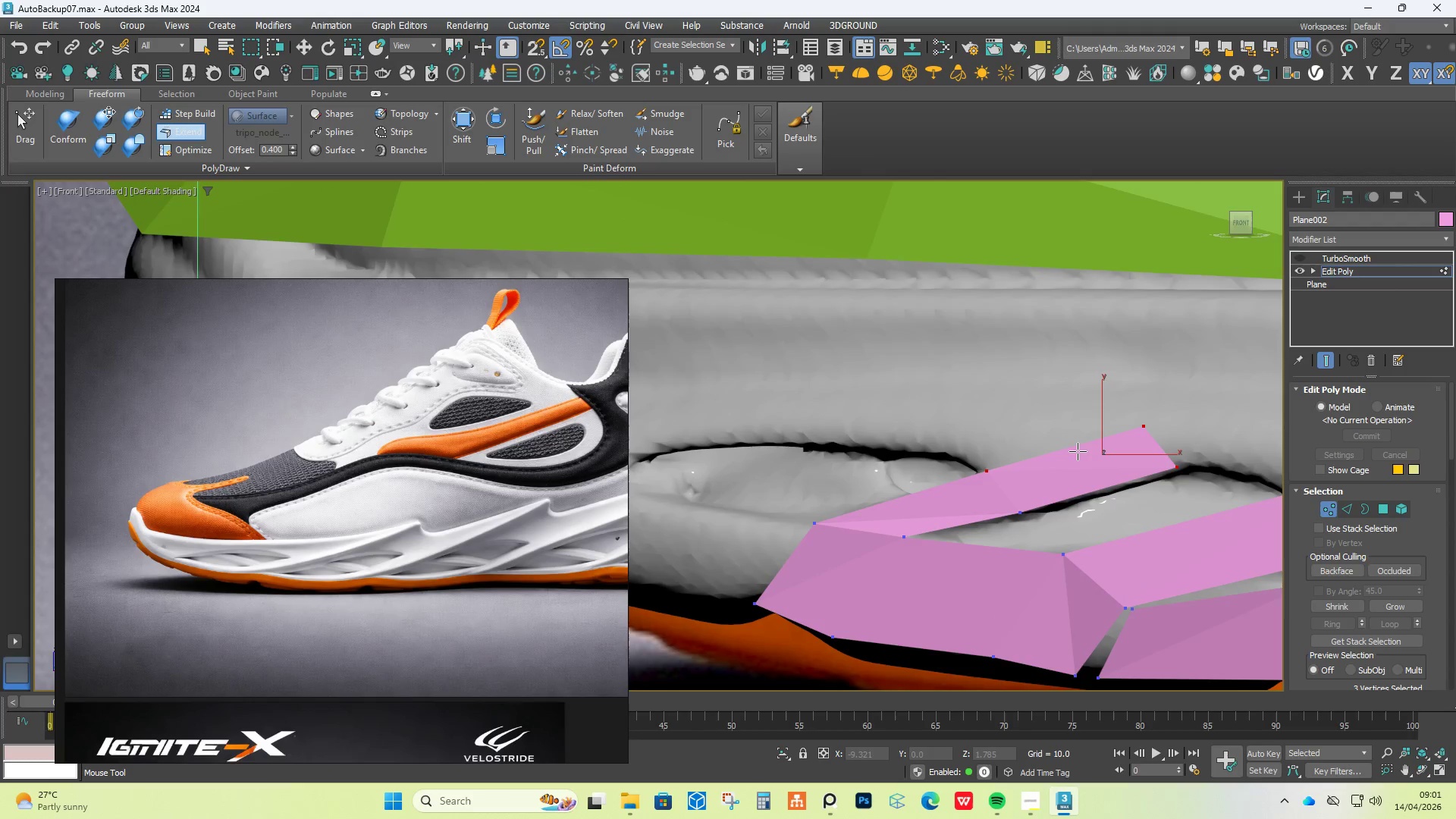 
hold_key(key=ShiftLeft, duration=1.49)
 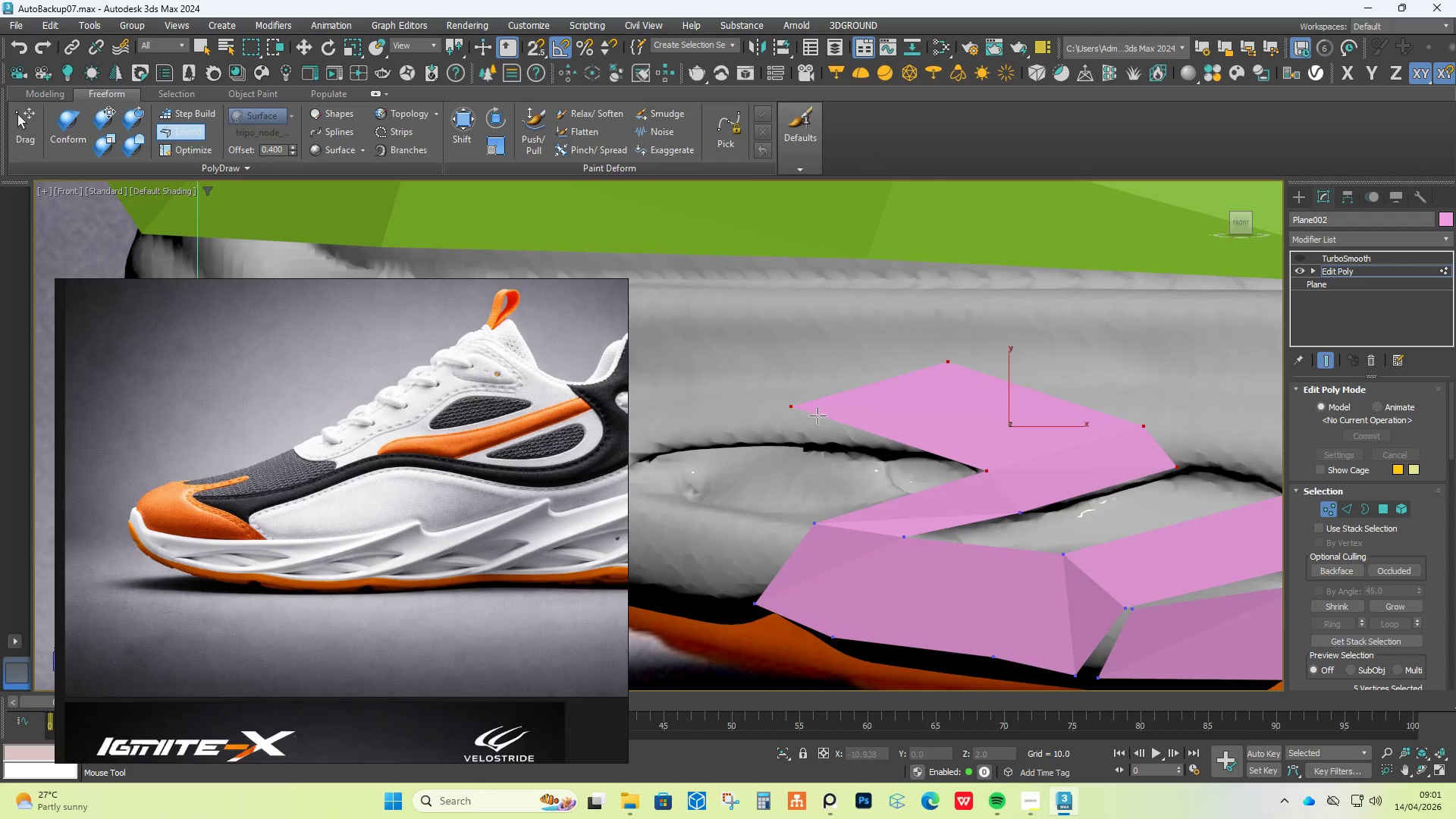 
hold_key(key=AltLeft, duration=0.38)
 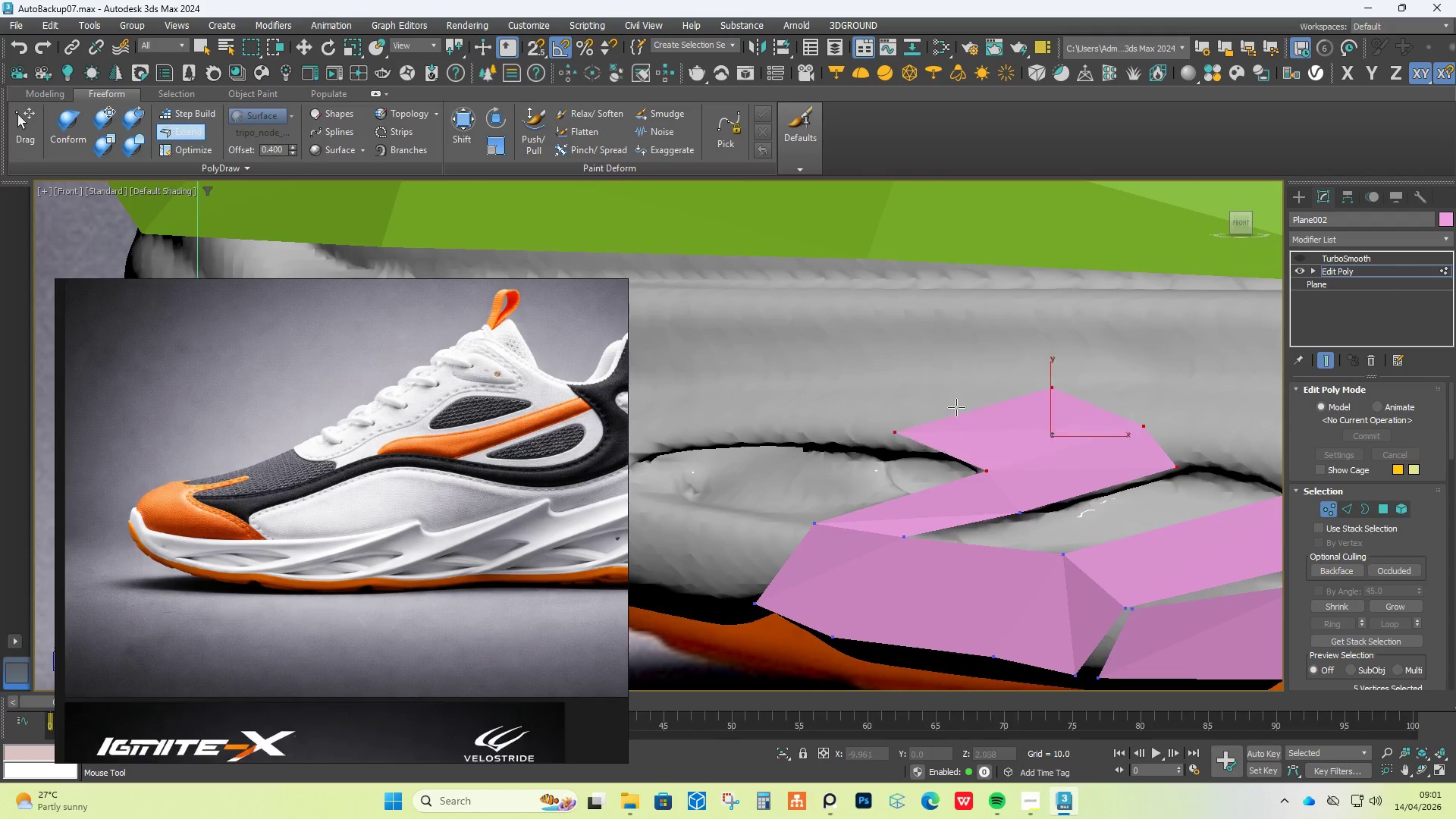 
hold_key(key=ControlLeft, duration=0.45)
 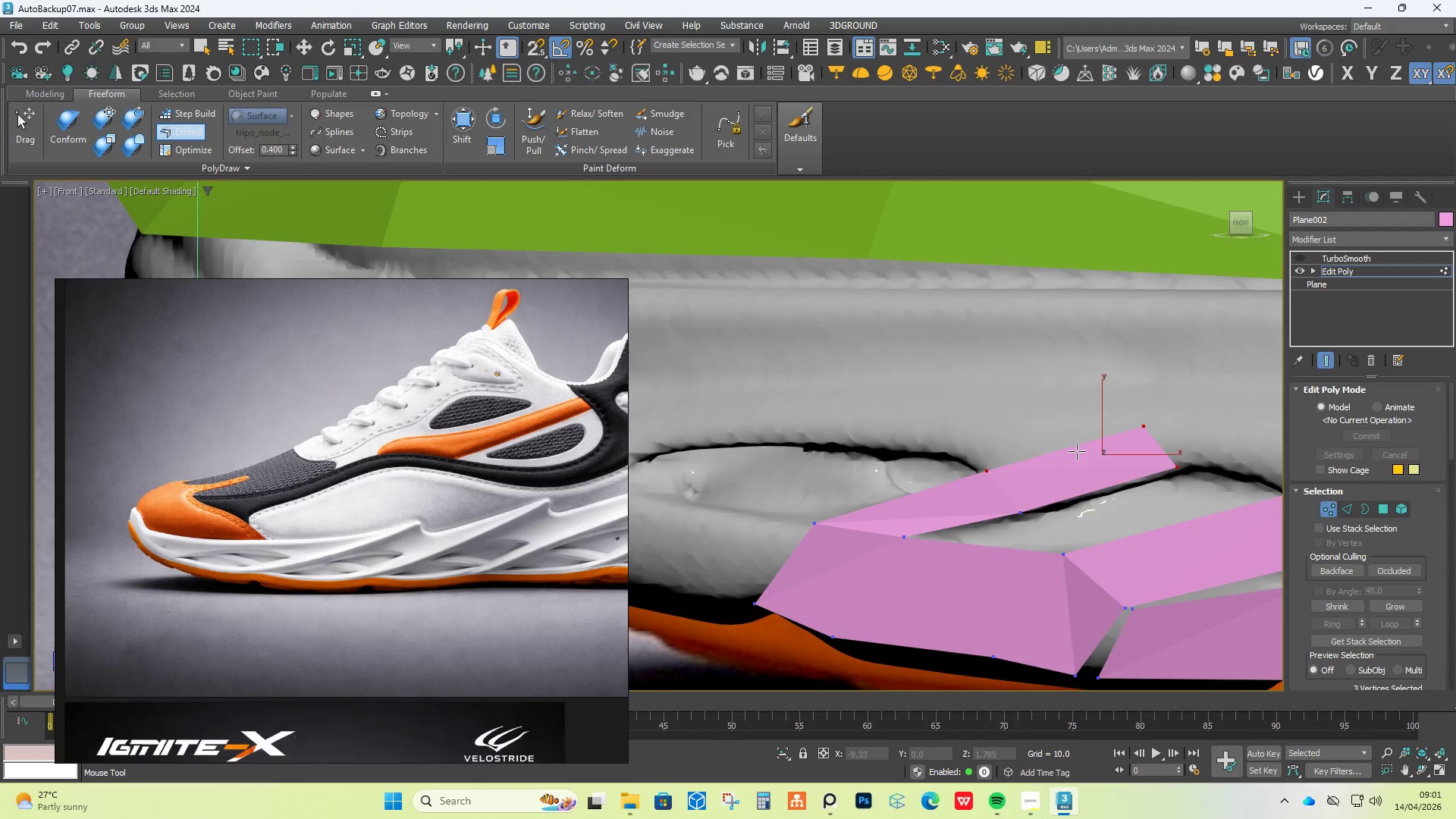 
left_click_drag(start_coordinate=[1076, 450], to_coordinate=[871, 384])
 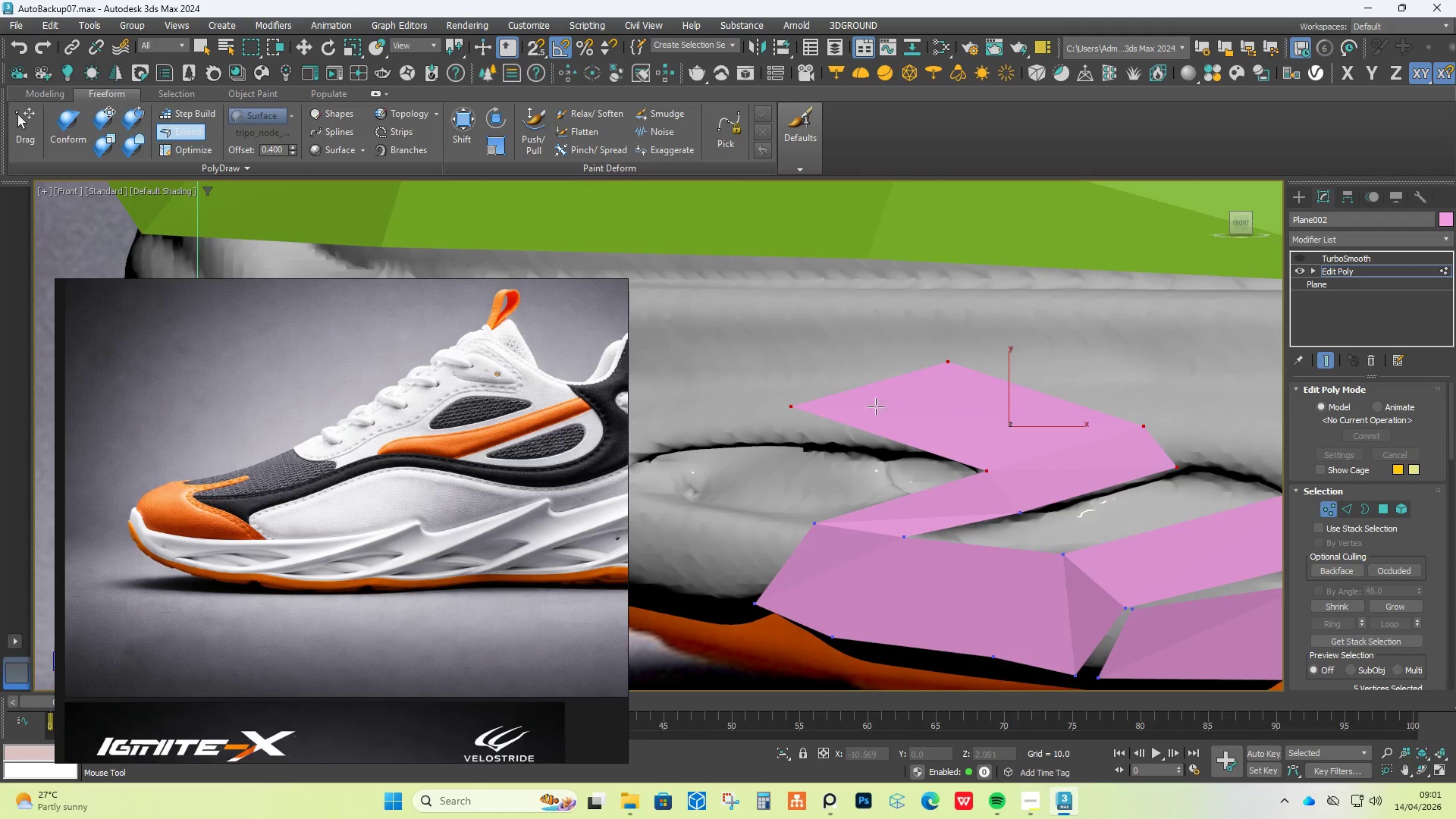 
hold_key(key=ControlLeft, duration=5.3)
hold_key(key=AltLeft, duration=4.92)
hold_key(key=ShiftLeft, duration=1.5)
left_click_drag(start_coordinate=[795, 410], to_coordinate=[935, 444])
 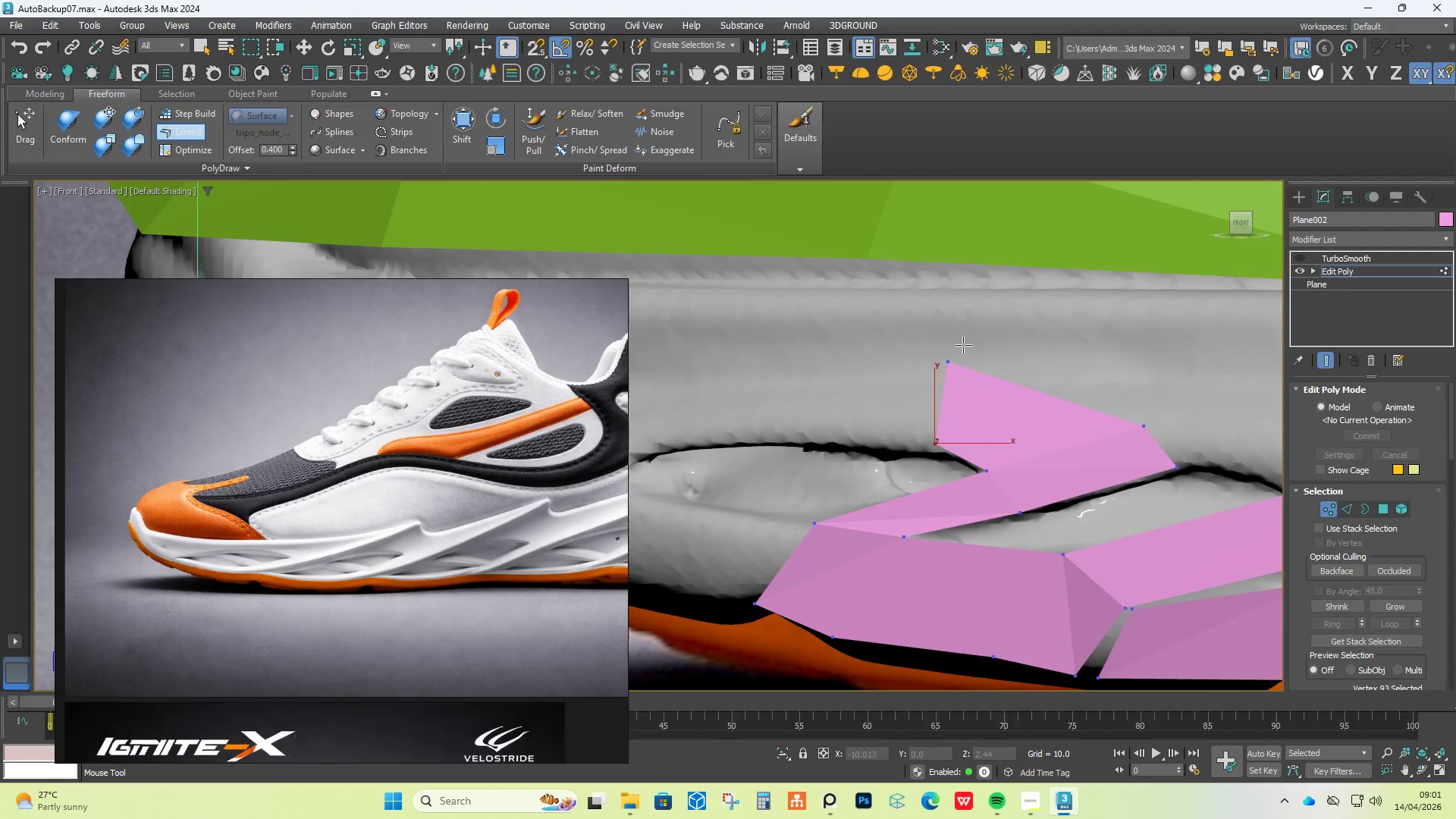 
hold_key(key=ShiftLeft, duration=1.52)
left_click_drag(start_coordinate=[948, 366], to_coordinate=[943, 291])
 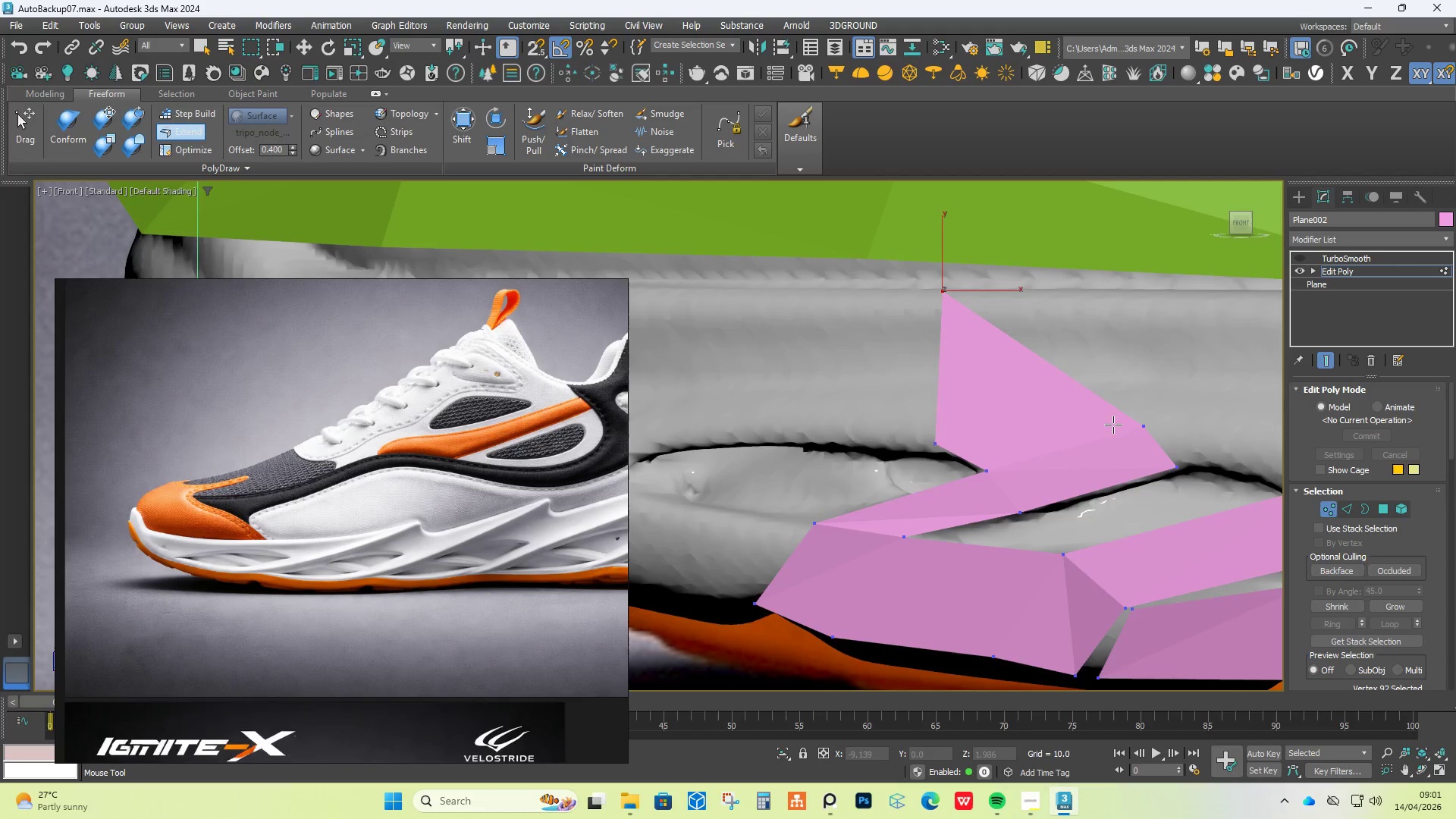 
hold_key(key=ShiftLeft, duration=1.52)
left_click_drag(start_coordinate=[1146, 423], to_coordinate=[1160, 290])
 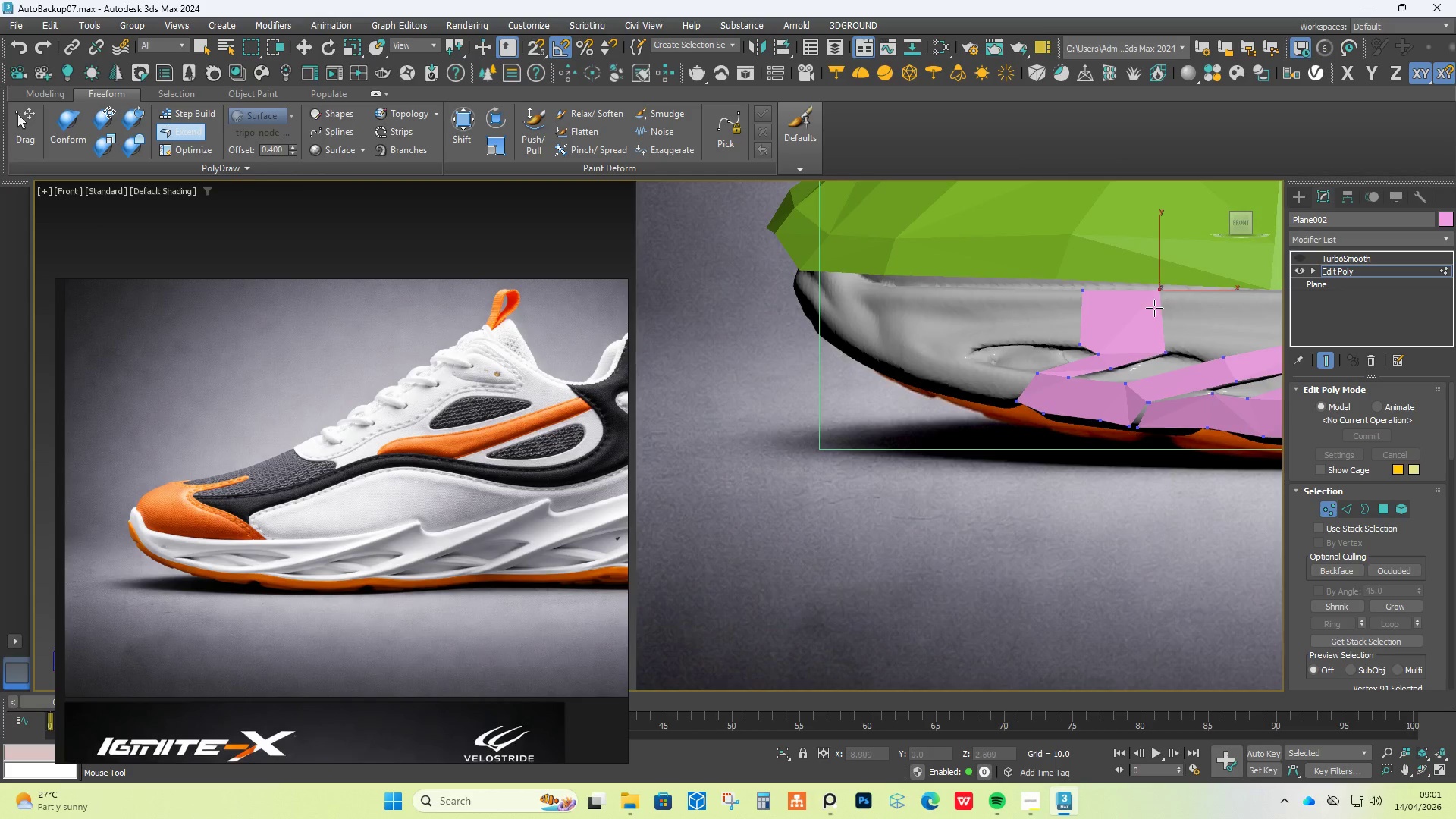 
hold_key(key=ShiftLeft, duration=0.31)
 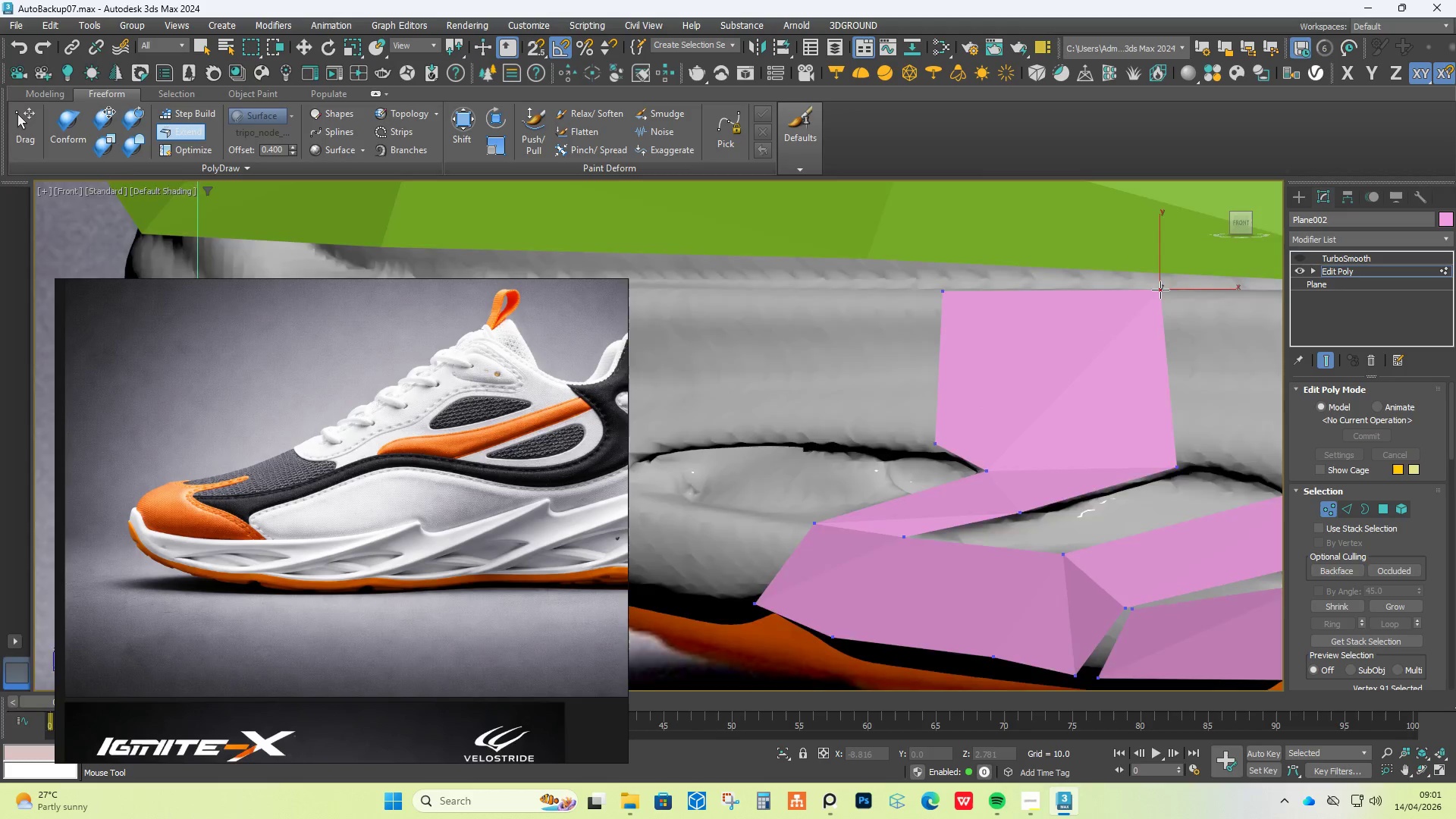 
scroll: coordinate [1158, 290], scroll_direction: down, amount: 3.0
 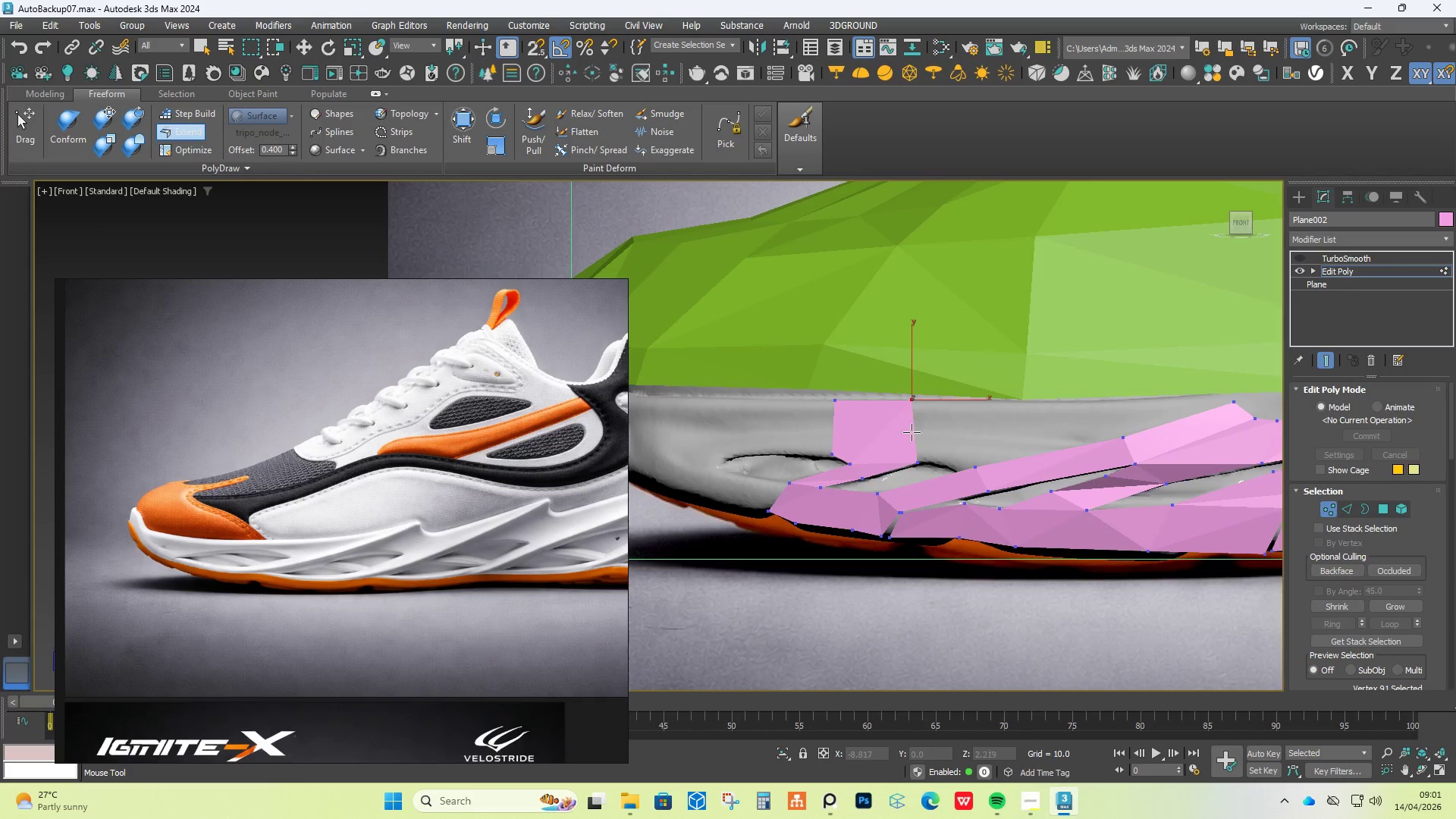 
hold_key(key=ShiftLeft, duration=1.25)
left_click_drag(start_coordinate=[912, 431], to_coordinate=[984, 424])
 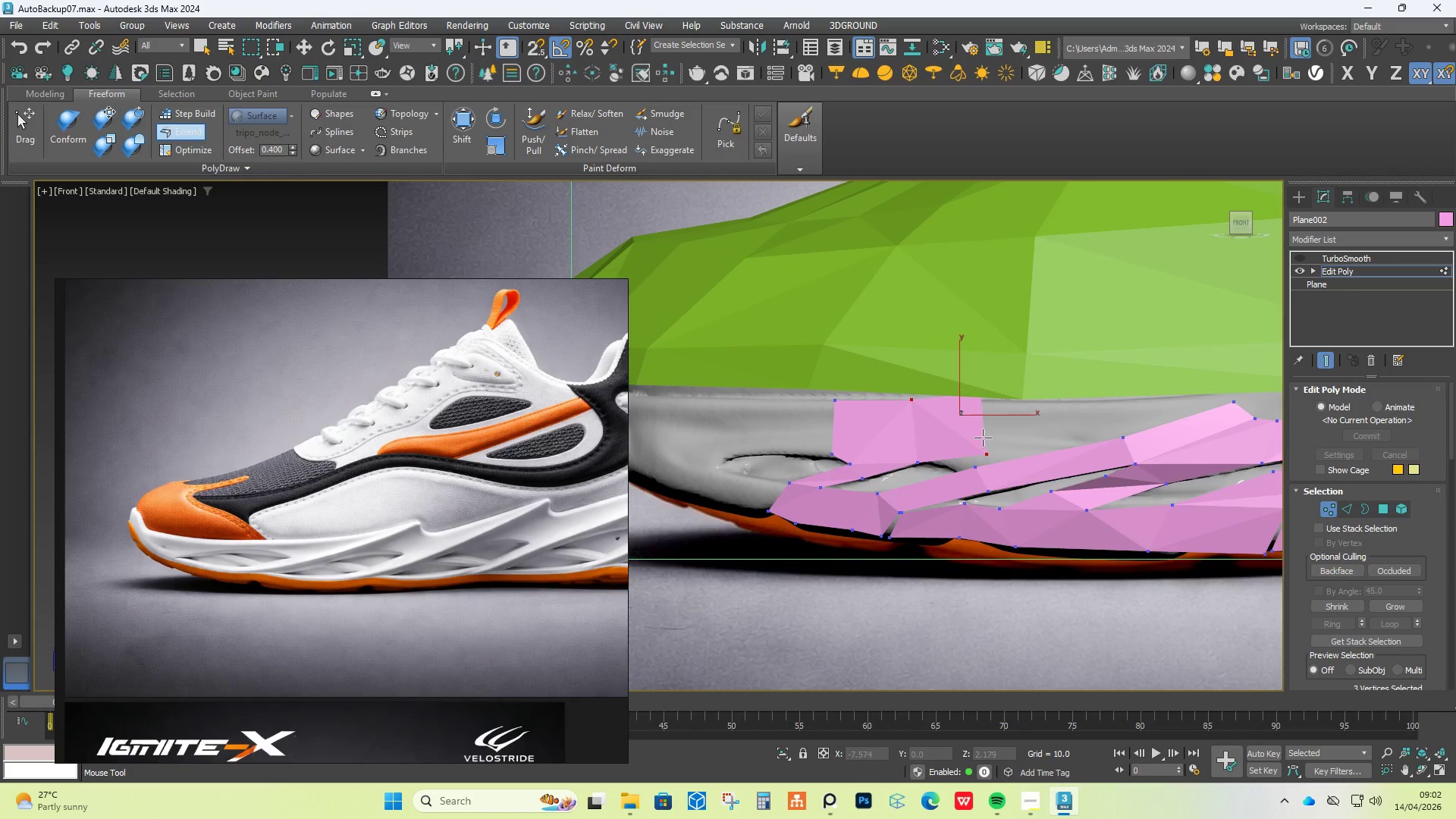 
hold_key(key=AltLeft, duration=2.97)
hold_key(key=ShiftLeft, duration=2.97)
hold_key(key=ControlLeft, duration=1.5)
left_click_drag(start_coordinate=[981, 460], to_coordinate=[895, 514])
 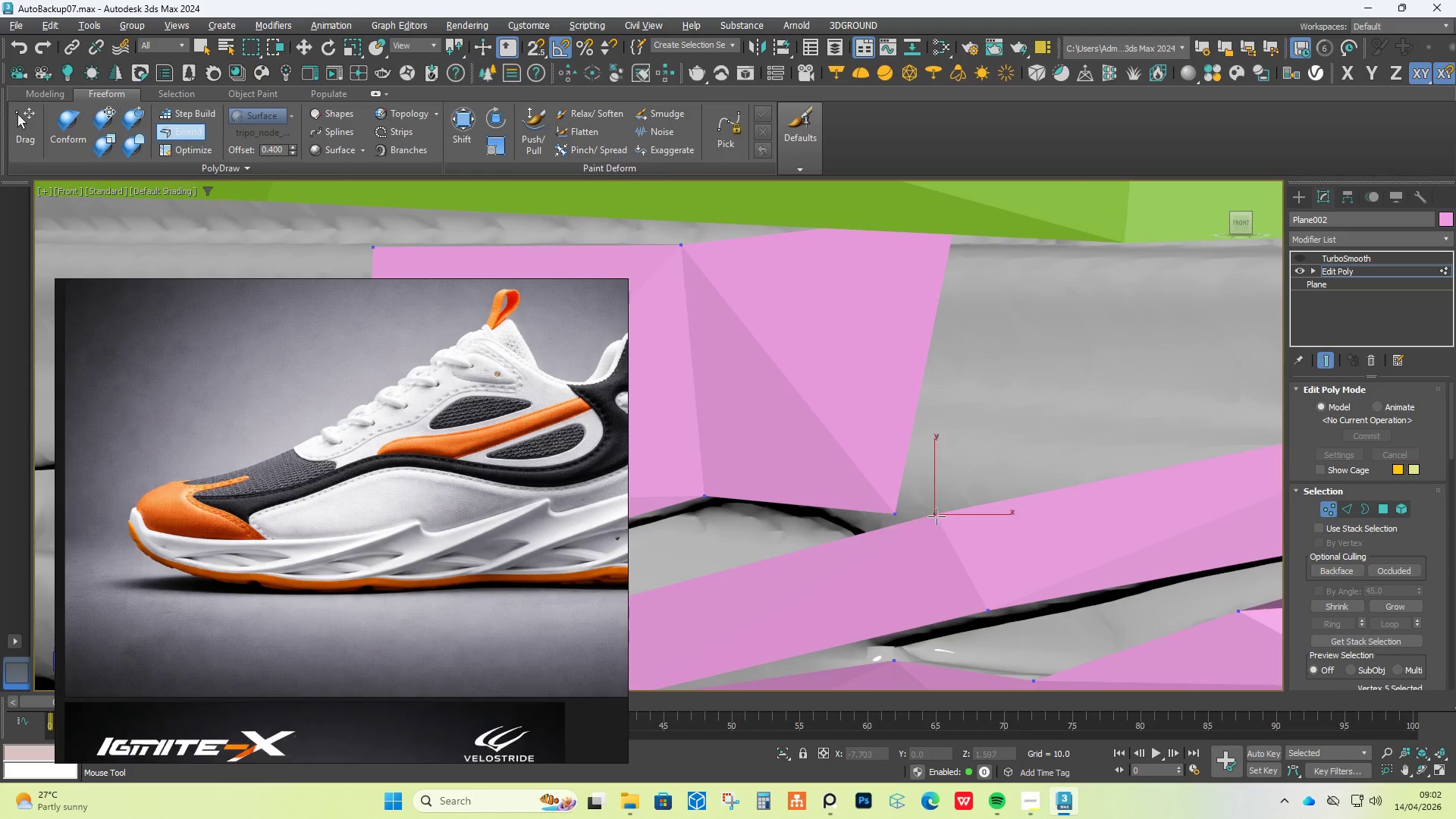 
scroll: coordinate [990, 453], scroll_direction: up, amount: 4.0
 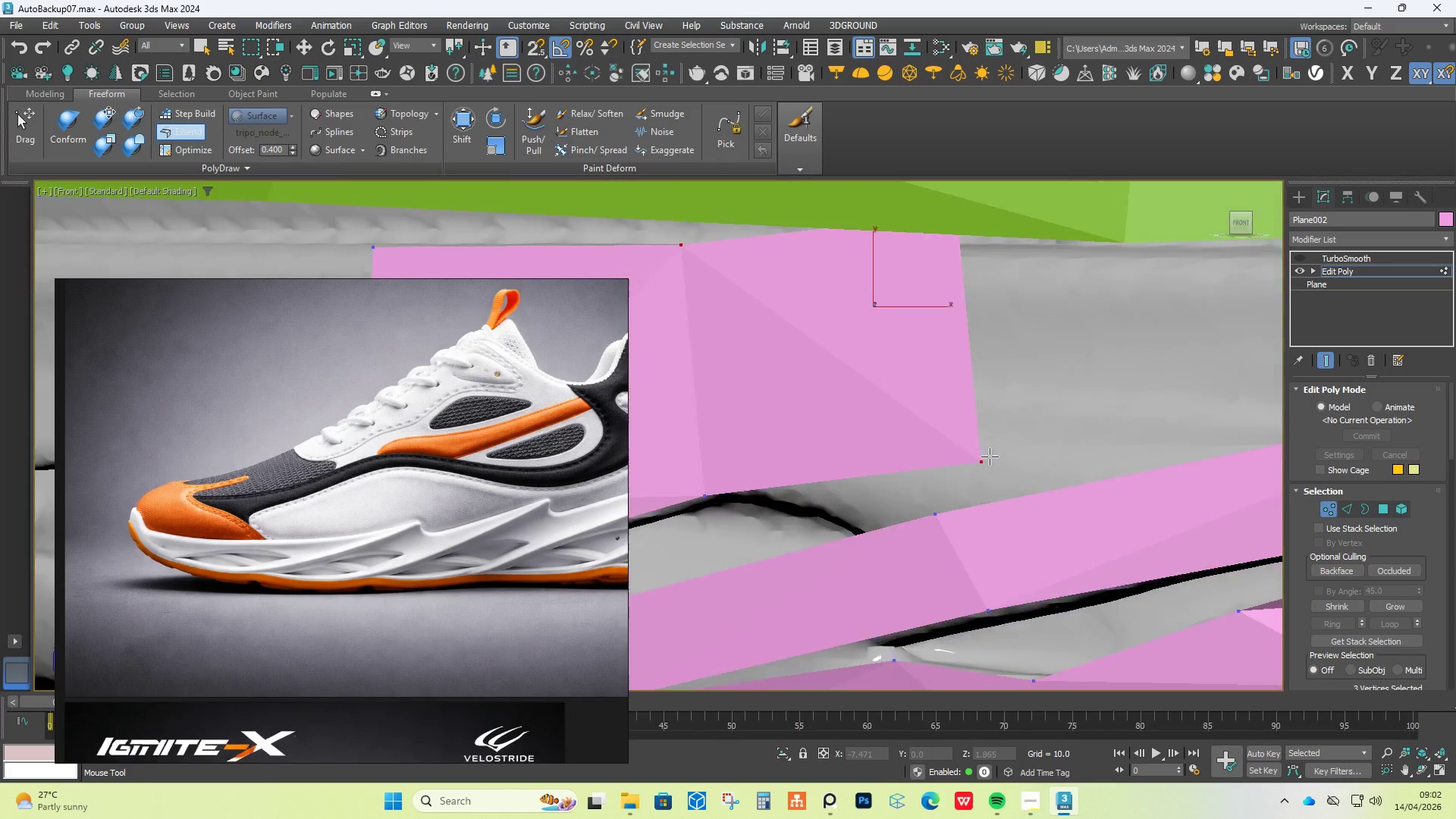 
hold_key(key=ControlLeft, duration=1.44)
 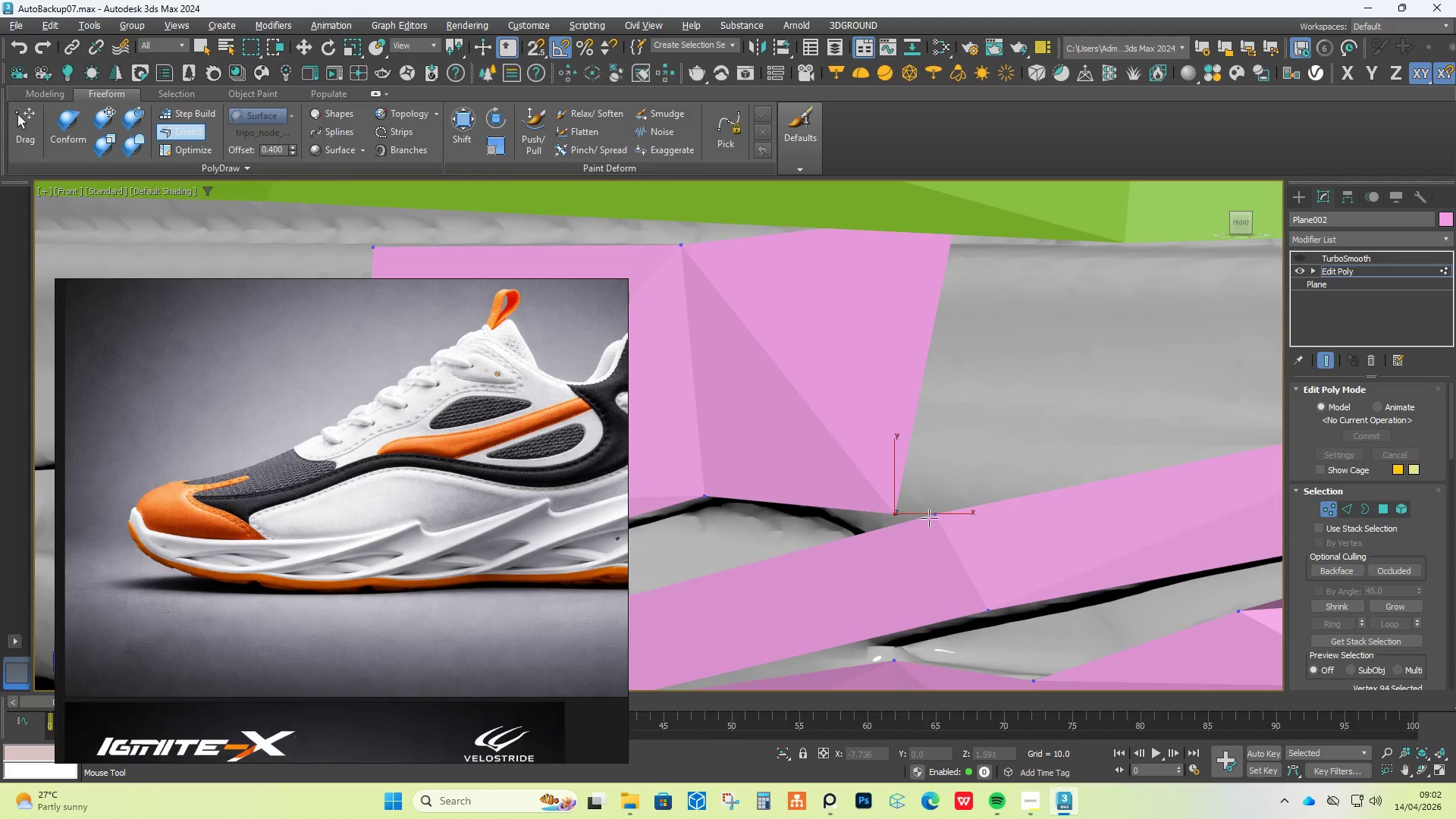 
hold_key(key=ControlLeft, duration=2.19)
hold_key(key=AltLeft, duration=2.17)
hold_key(key=ShiftLeft, duration=1.5)
left_click_drag(start_coordinate=[937, 516], to_coordinate=[885, 526])
 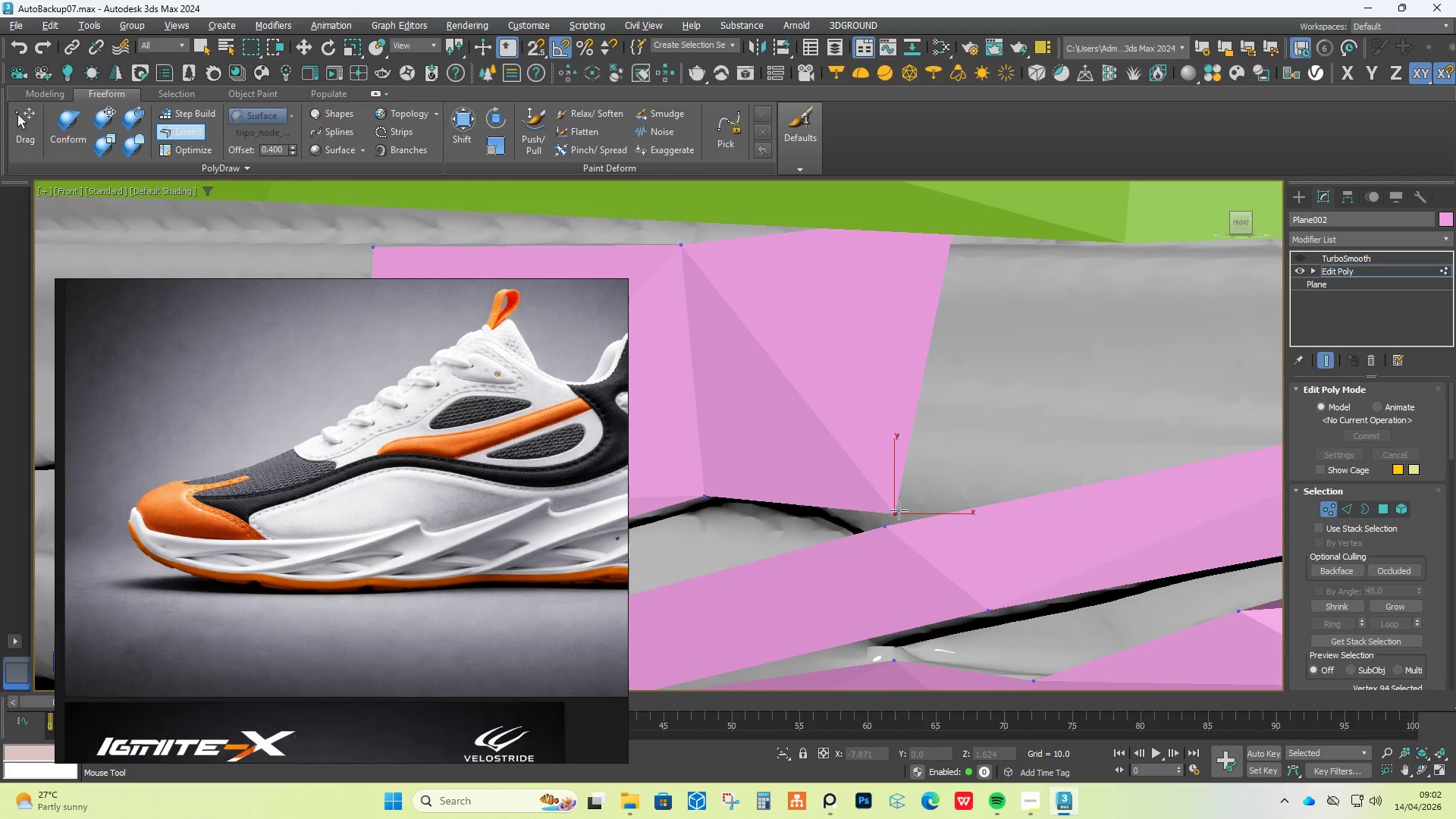 
left_click_drag(start_coordinate=[899, 510], to_coordinate=[883, 522])
 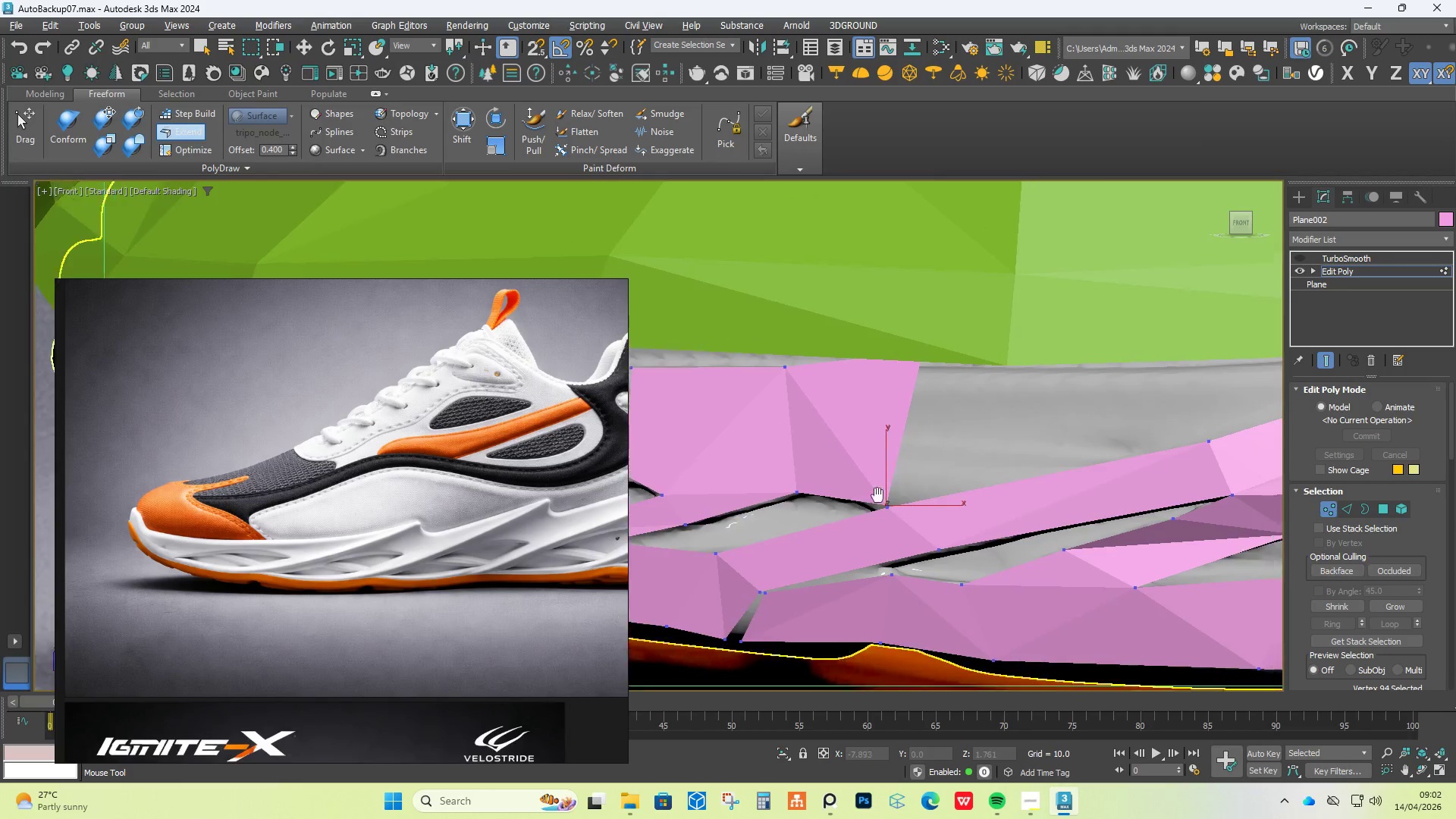 
hold_key(key=ShiftLeft, duration=0.66)
 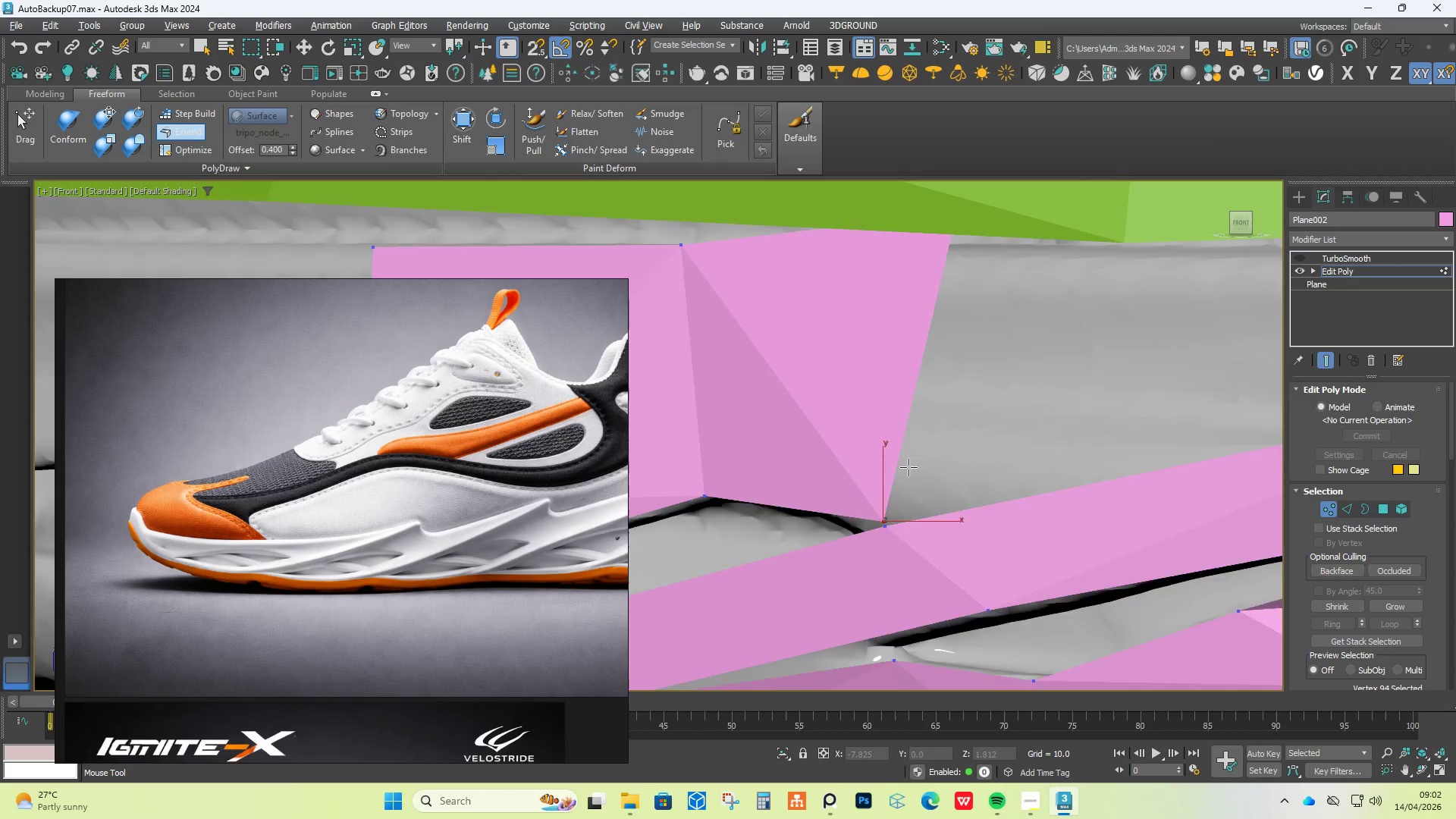 
scroll: coordinate [908, 467], scroll_direction: down, amount: 2.0
 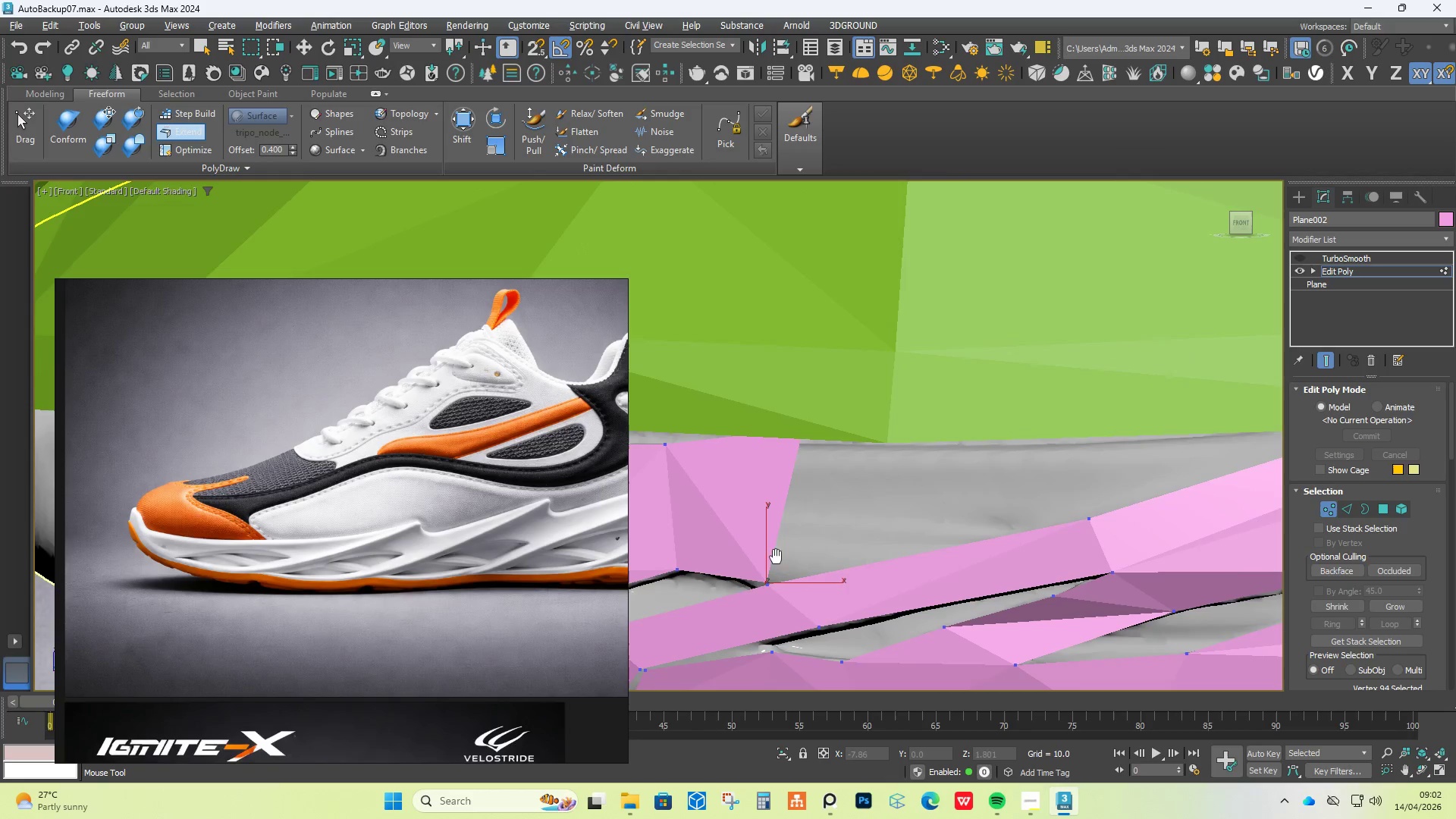 
hold_key(key=ShiftLeft, duration=1.31)
left_click_drag(start_coordinate=[777, 529], to_coordinate=[1053, 491])
 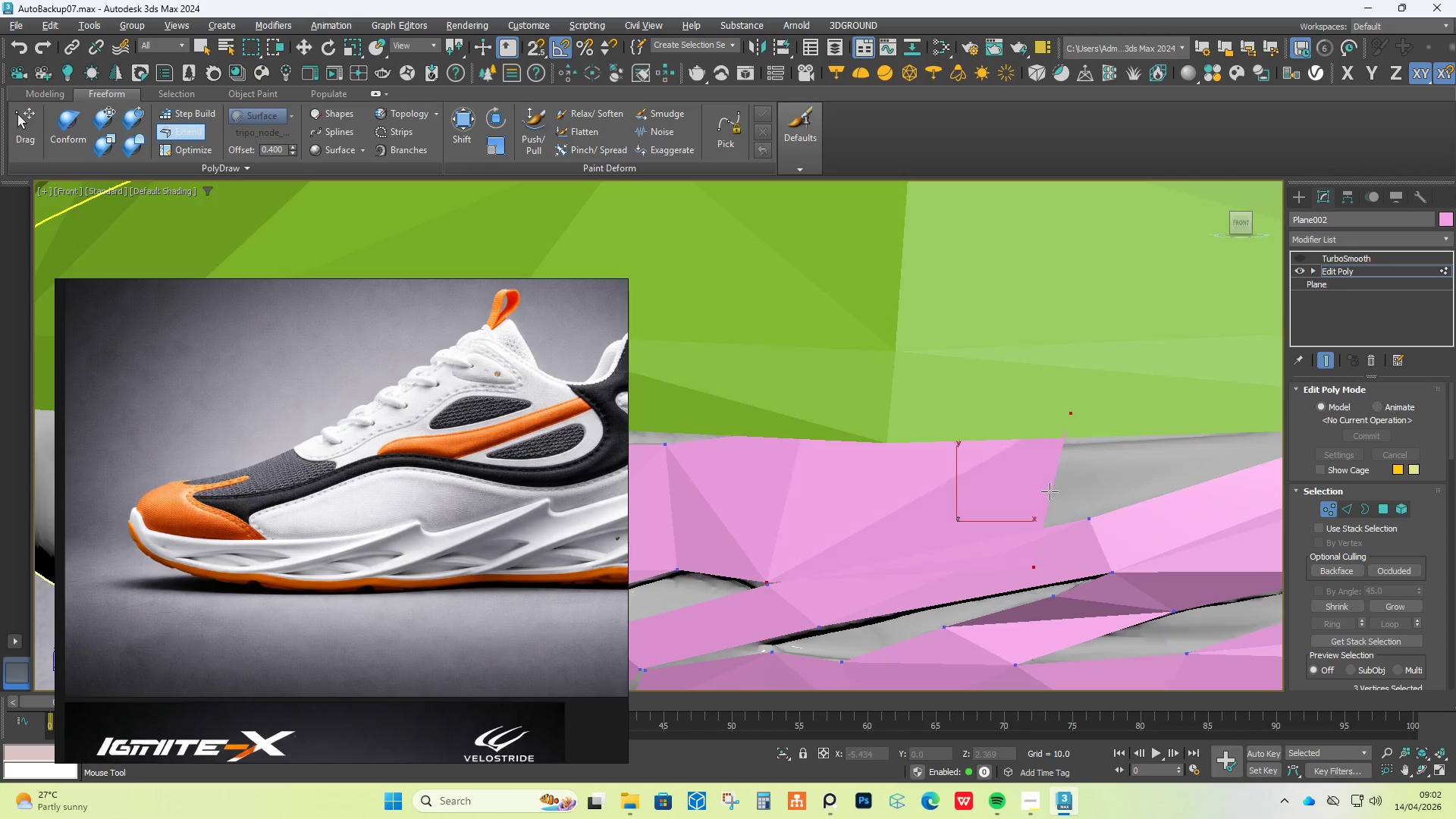 
hold_key(key=ControlLeft, duration=3.14)
hold_key(key=AltLeft, duration=1.52)
hold_key(key=ShiftLeft, duration=1.52)
left_click_drag(start_coordinate=[1072, 410], to_coordinate=[1070, 444])
 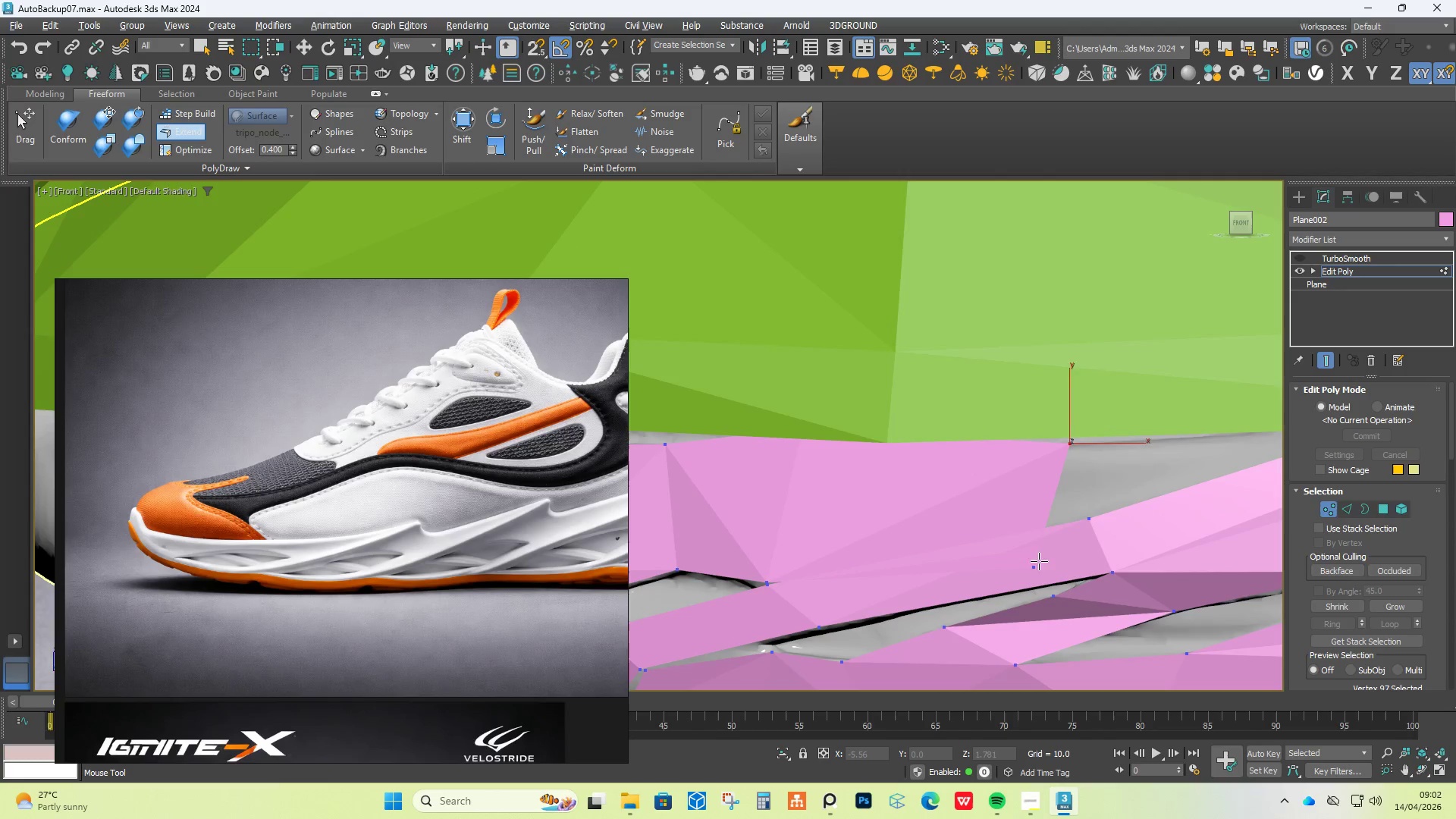 
hold_key(key=ShiftLeft, duration=1.5)
hold_key(key=AltLeft, duration=1.5)
left_click_drag(start_coordinate=[1031, 564], to_coordinate=[1088, 513])
 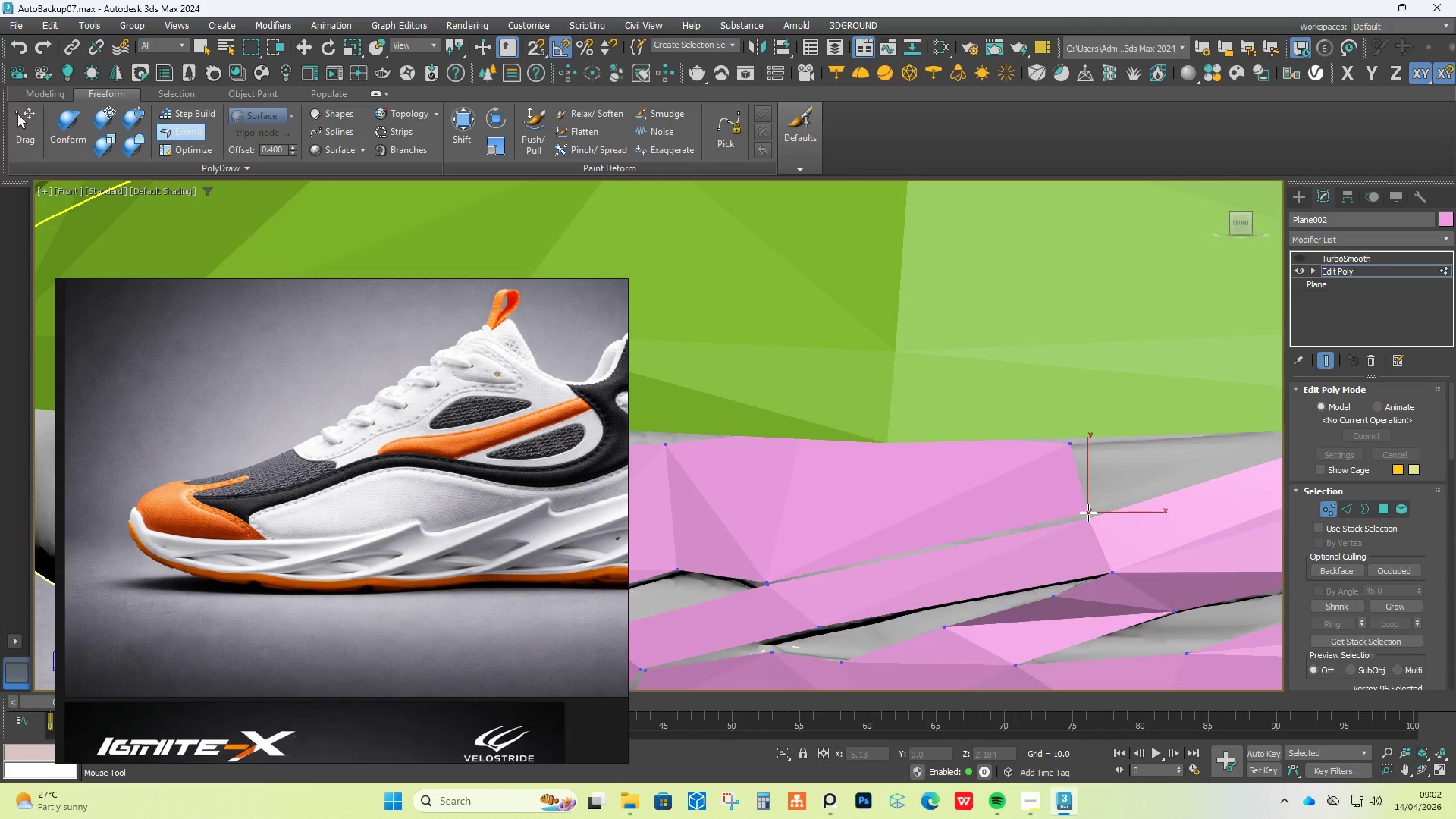 
key(Alt+Control+Shift+AltLeft)
 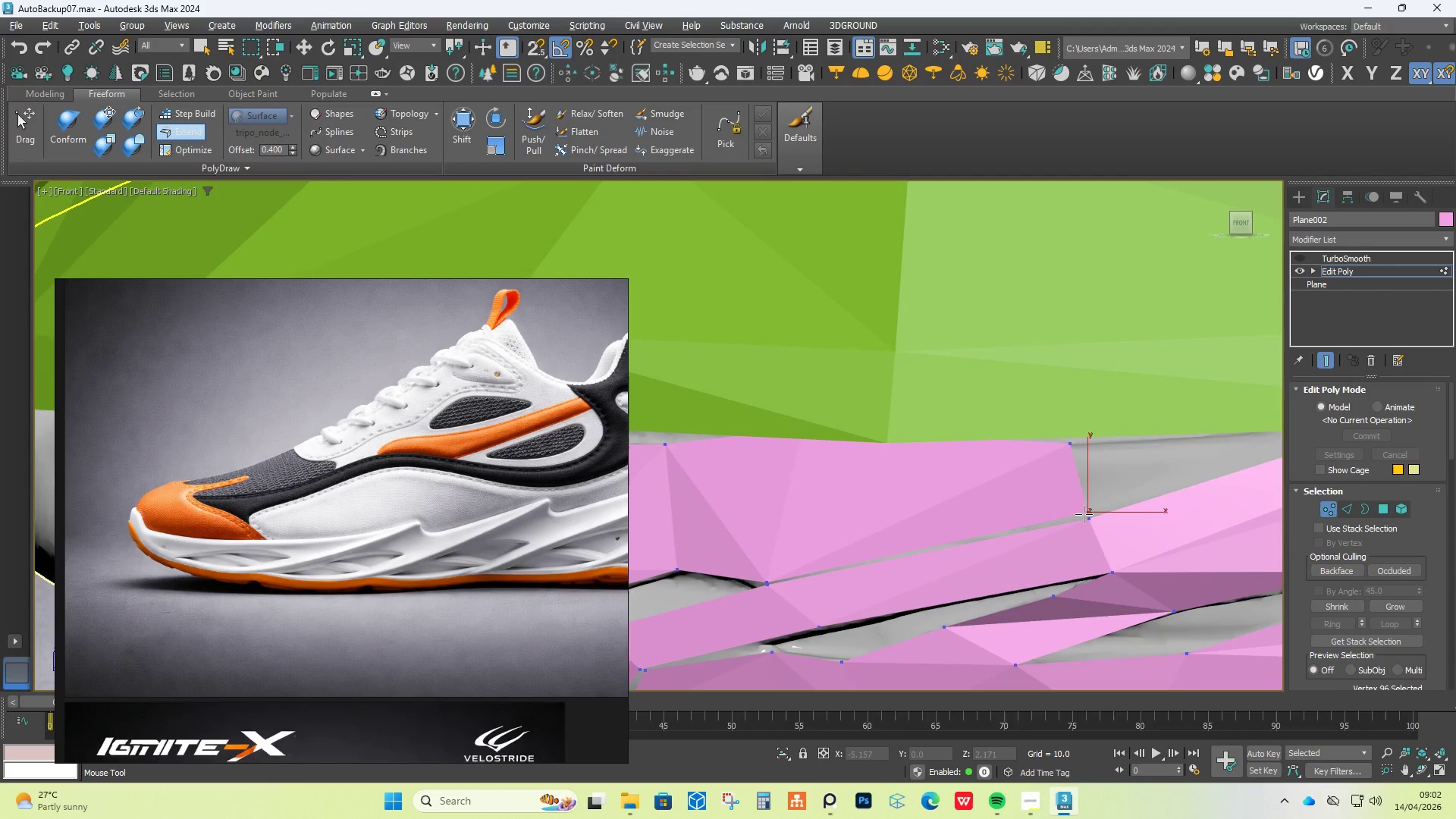 
key(Alt+Control+Shift+ShiftLeft)
 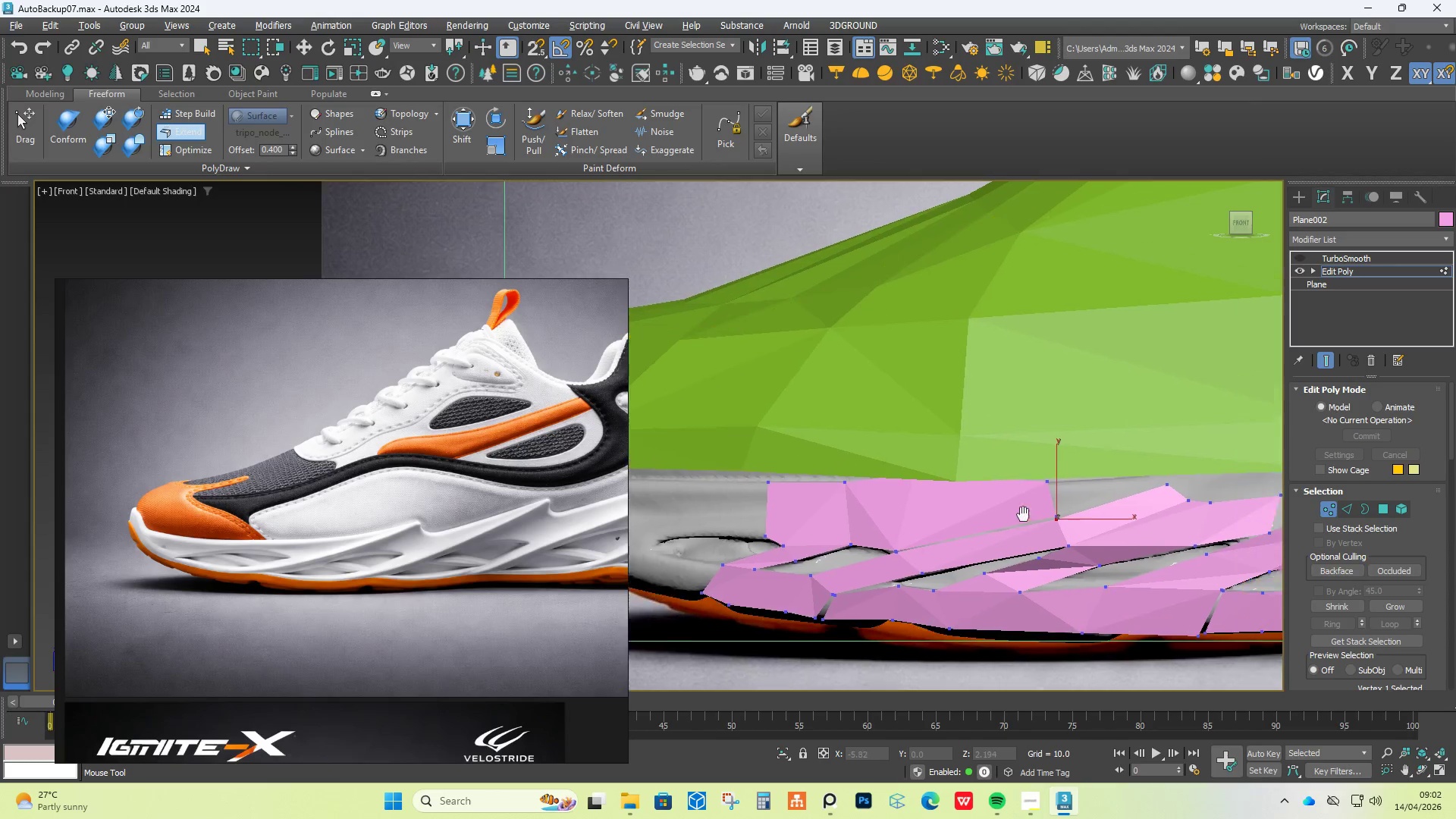 
key(Alt+Control+Shift+ShiftLeft)
 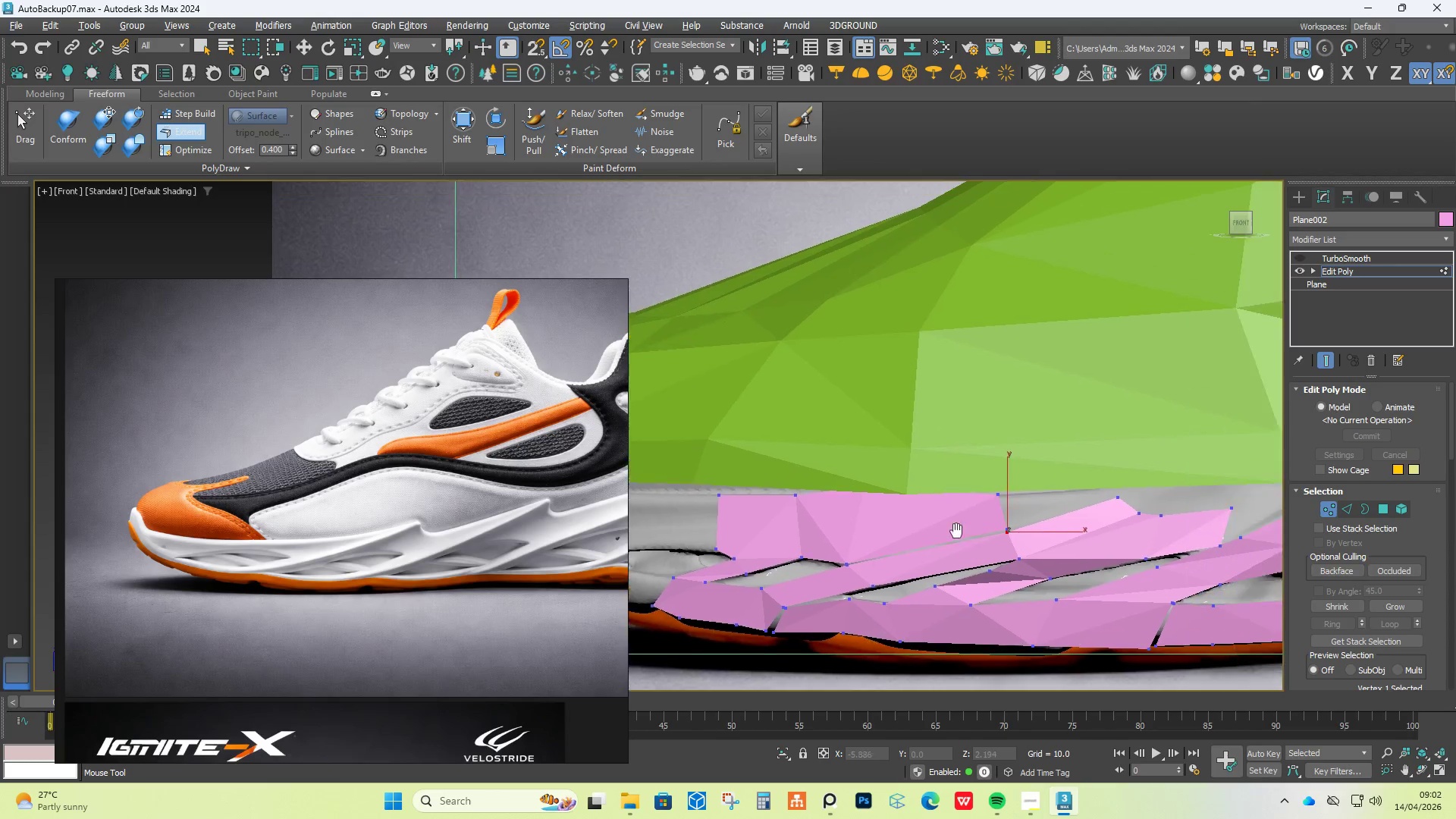 
key(Alt+Control+Shift+AltLeft)
 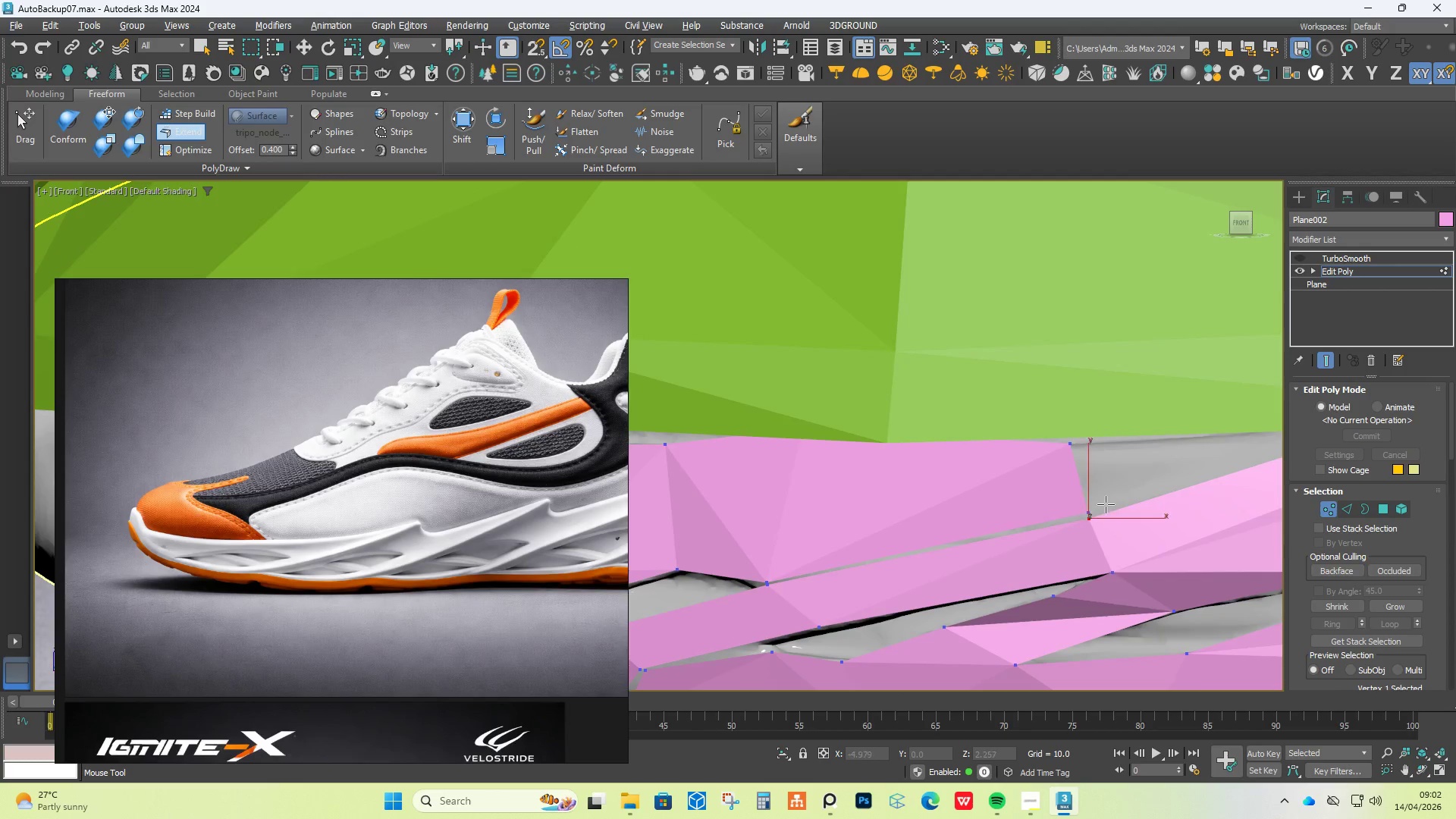 
scroll: coordinate [1104, 503], scroll_direction: down, amount: 2.0
 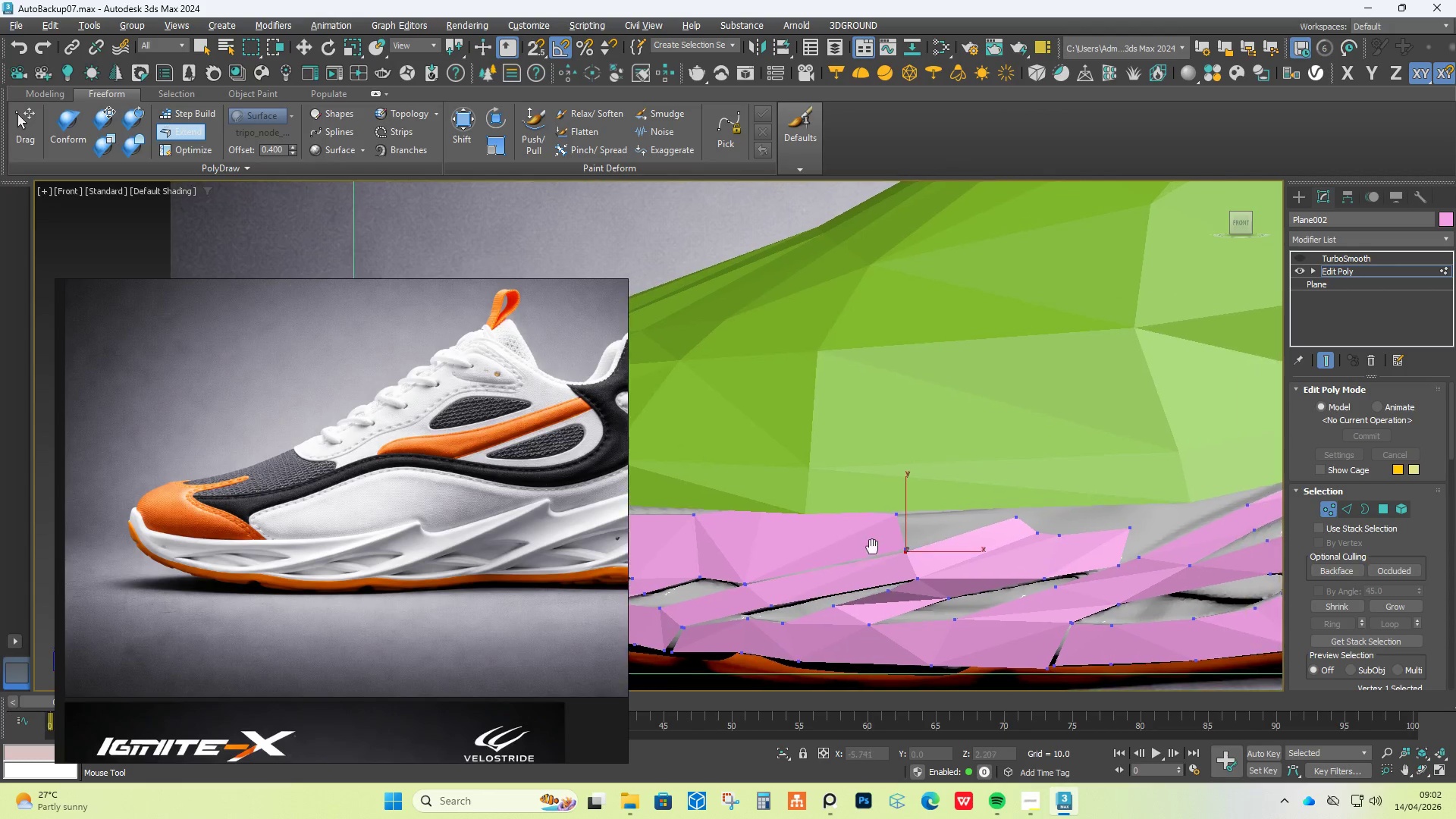 
hold_key(key=ShiftLeft, duration=3.36)
 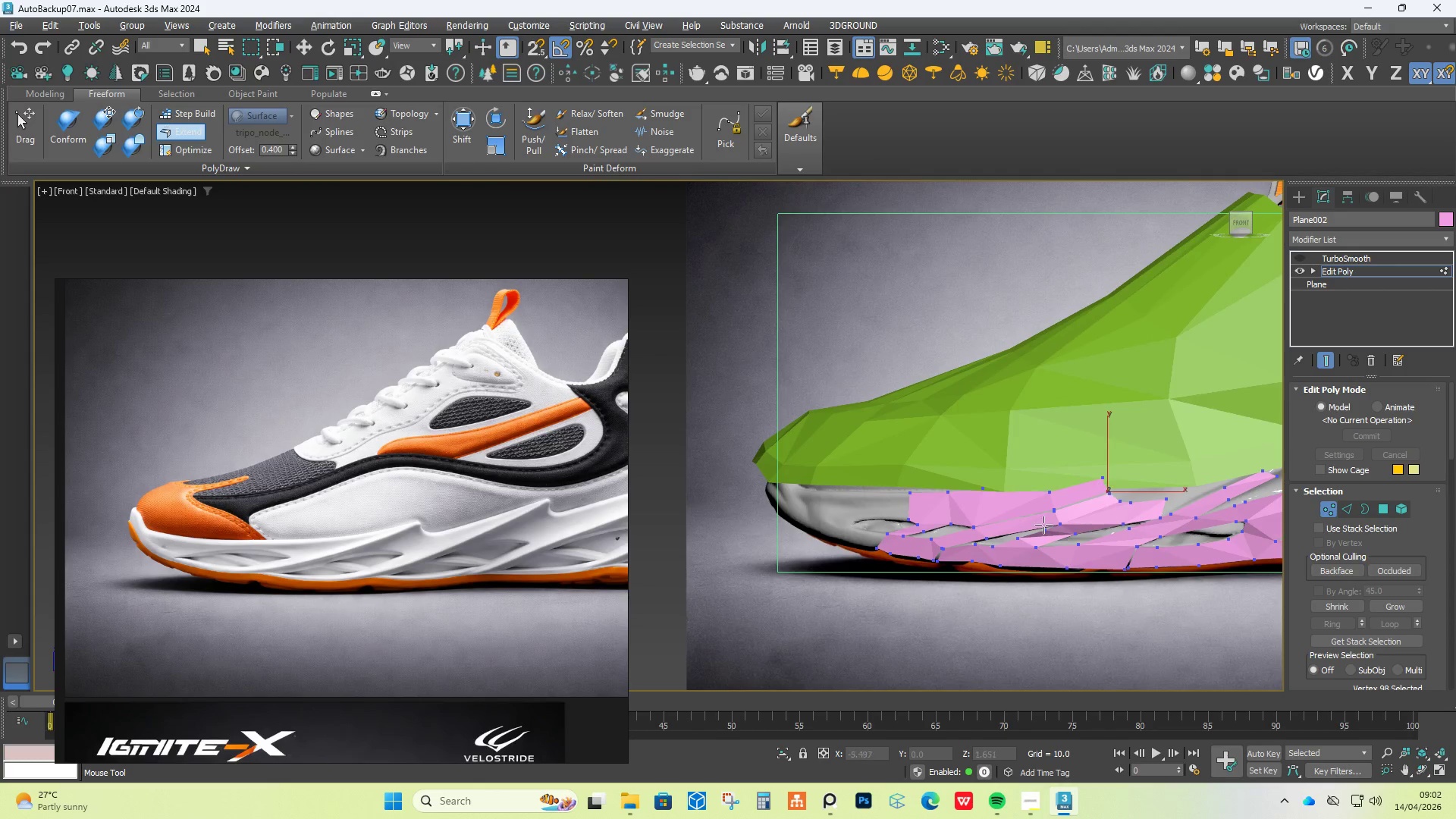 
scroll: coordinate [912, 534], scroll_direction: up, amount: 2.0
 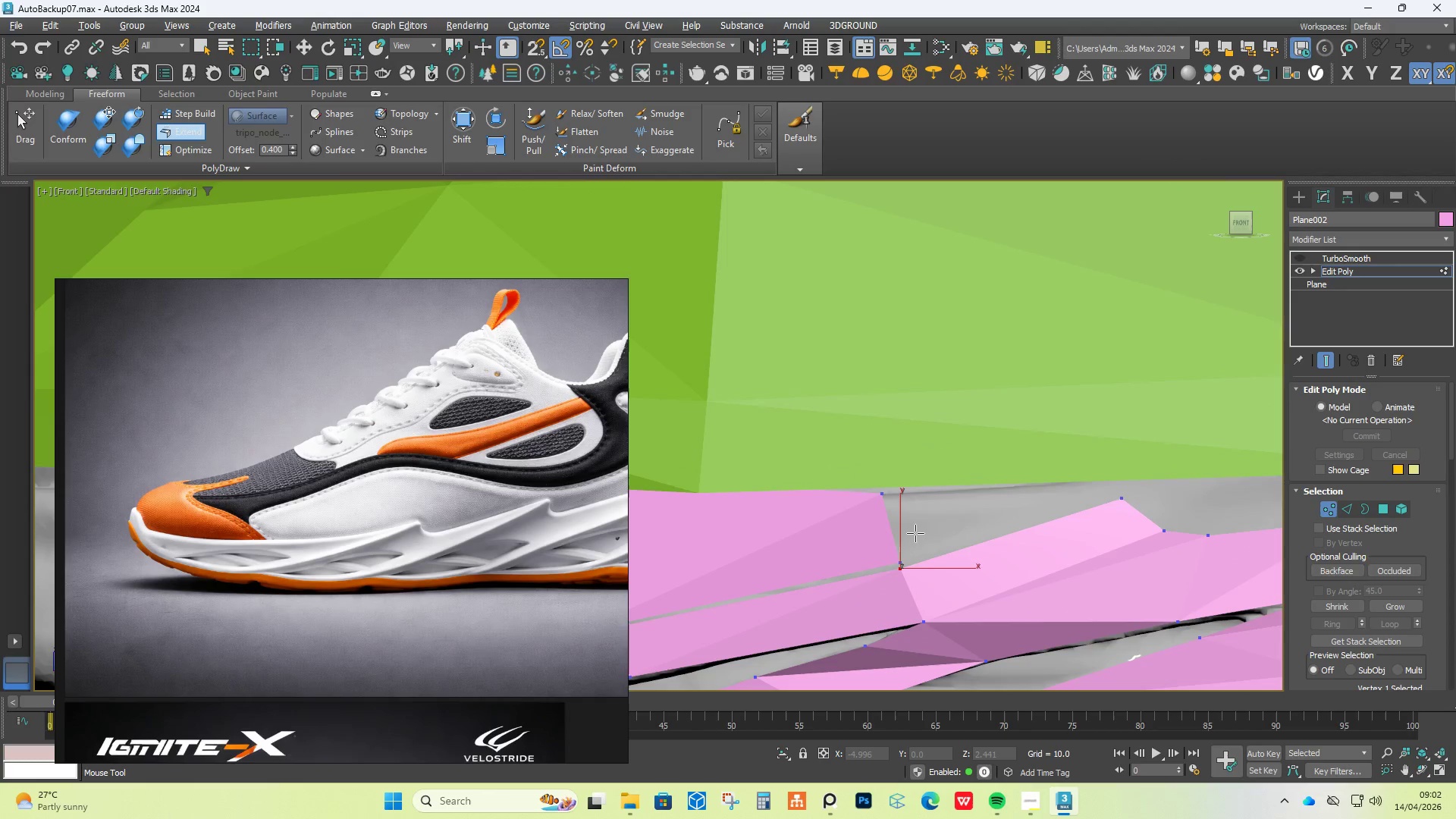 
left_click_drag(start_coordinate=[899, 532], to_coordinate=[1091, 472])
 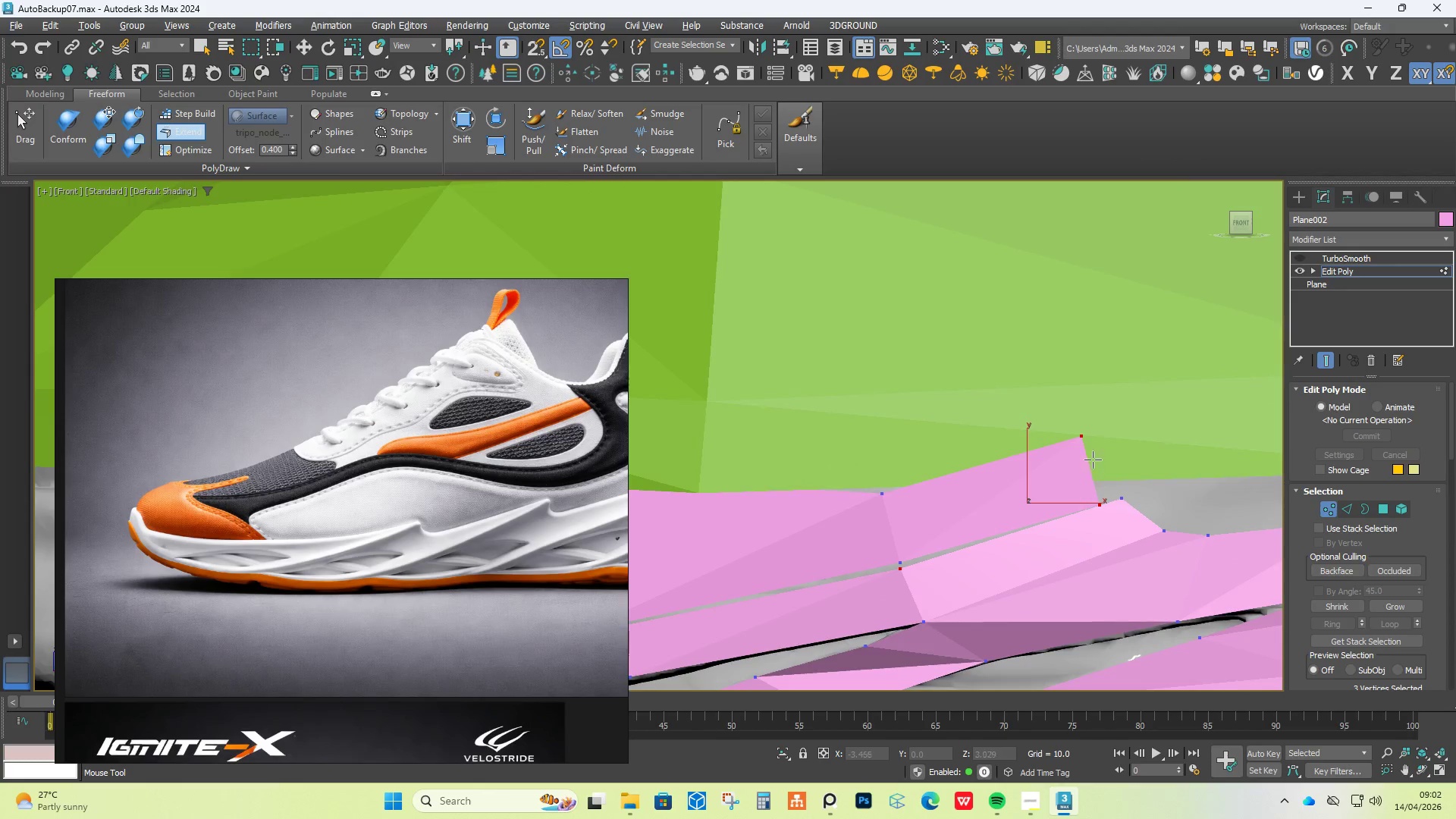 
hold_key(key=ControlLeft, duration=2.02)
hold_key(key=AltLeft, duration=1.5)
left_click_drag(start_coordinate=[1073, 437], to_coordinate=[1095, 437])
 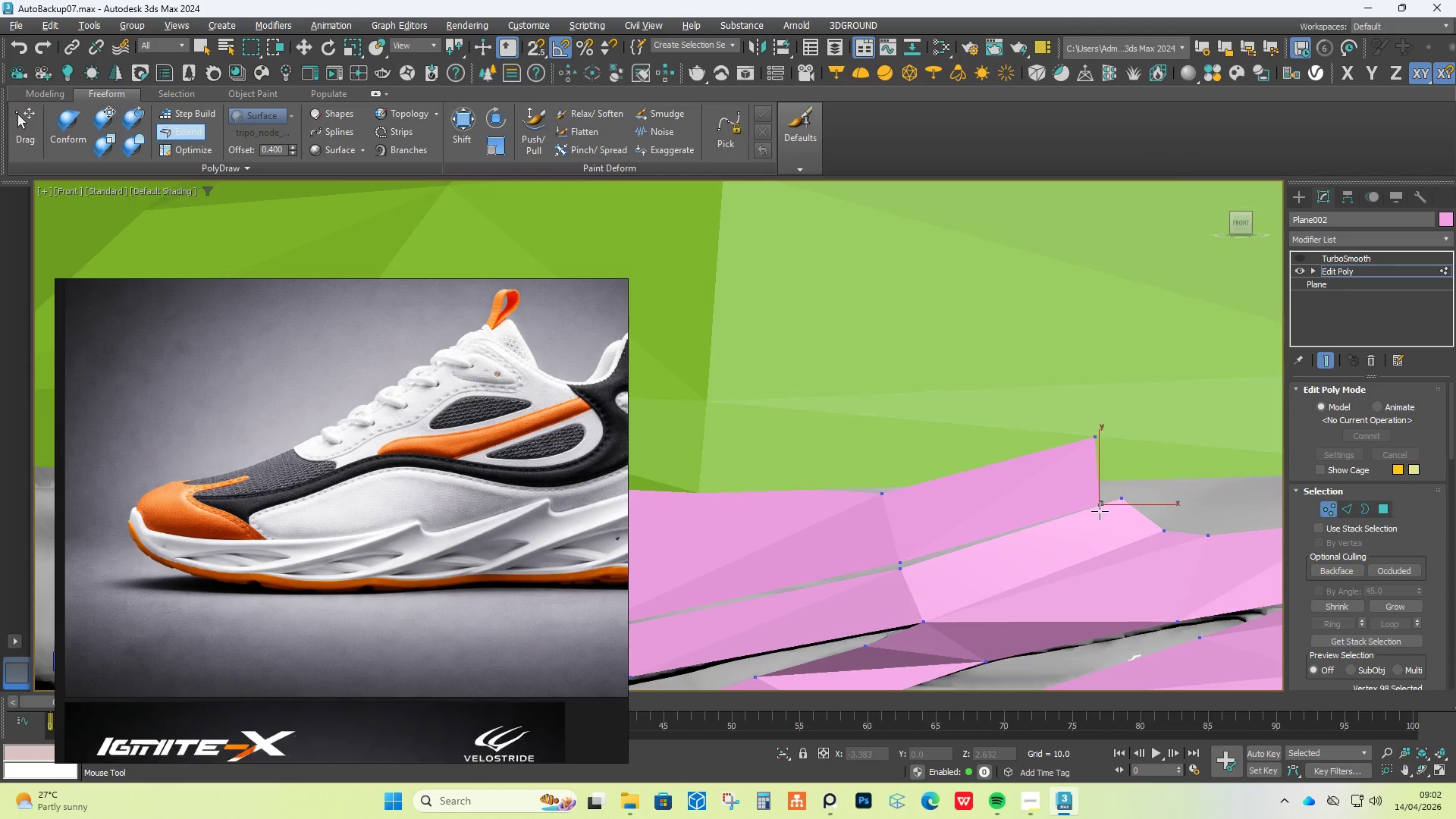 
left_click_drag(start_coordinate=[1097, 510], to_coordinate=[1116, 491])
 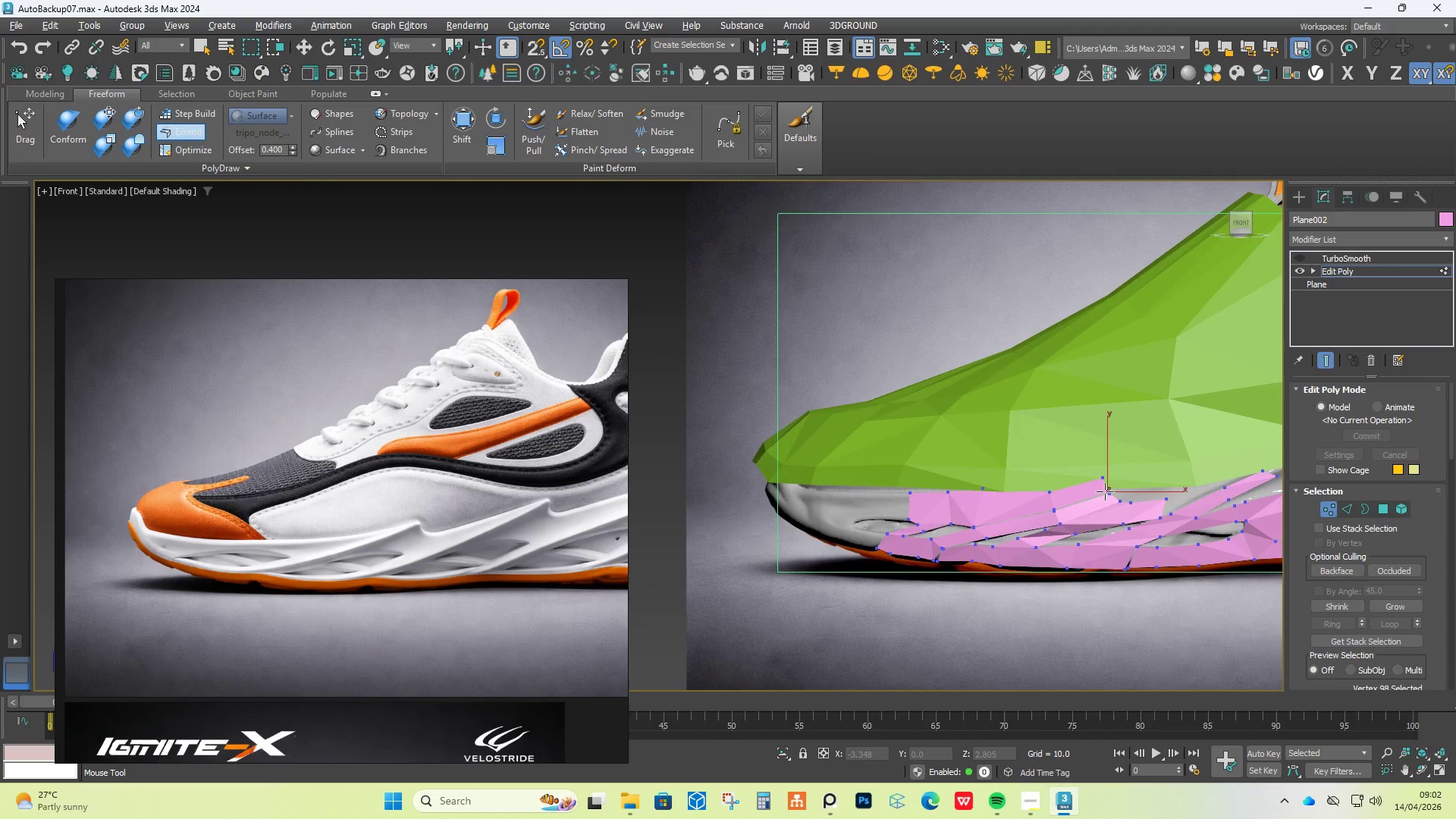 
hold_key(key=AltLeft, duration=0.45)
 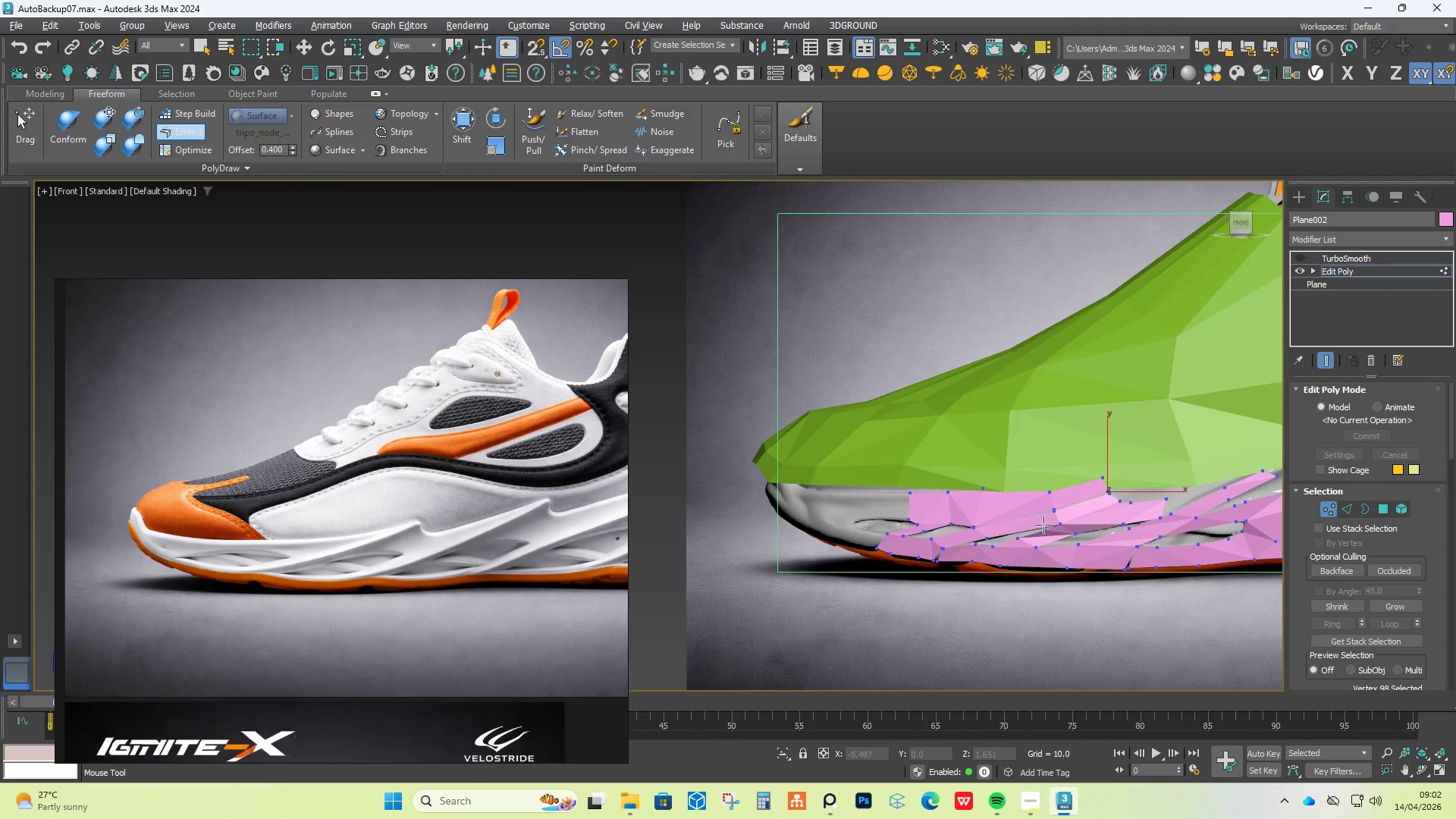 
hold_key(key=AltLeft, duration=2.84)
scroll: coordinate [1105, 491], scroll_direction: down, amount: 4.0
 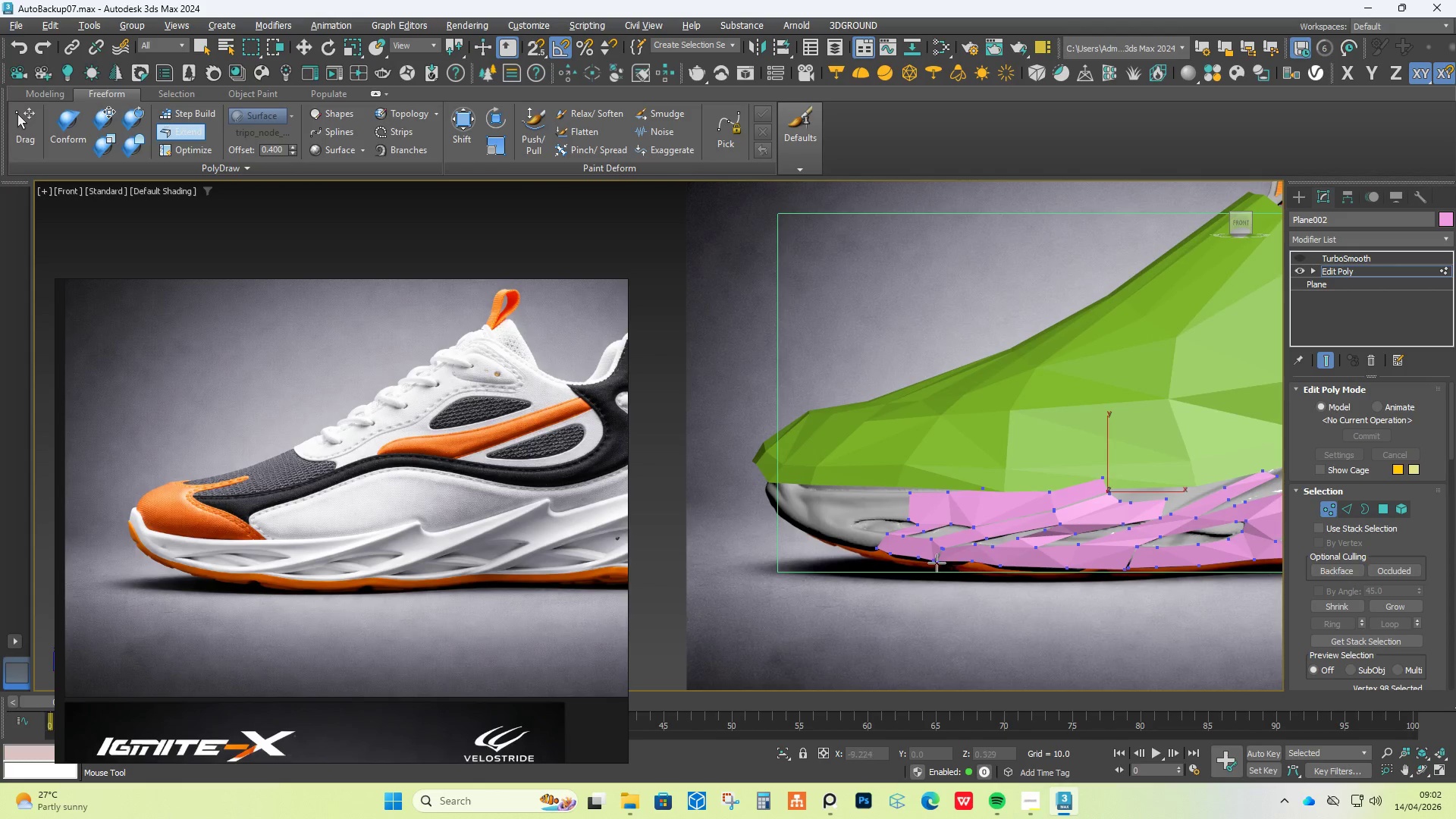 
hold_key(key=ShiftLeft, duration=0.83)
 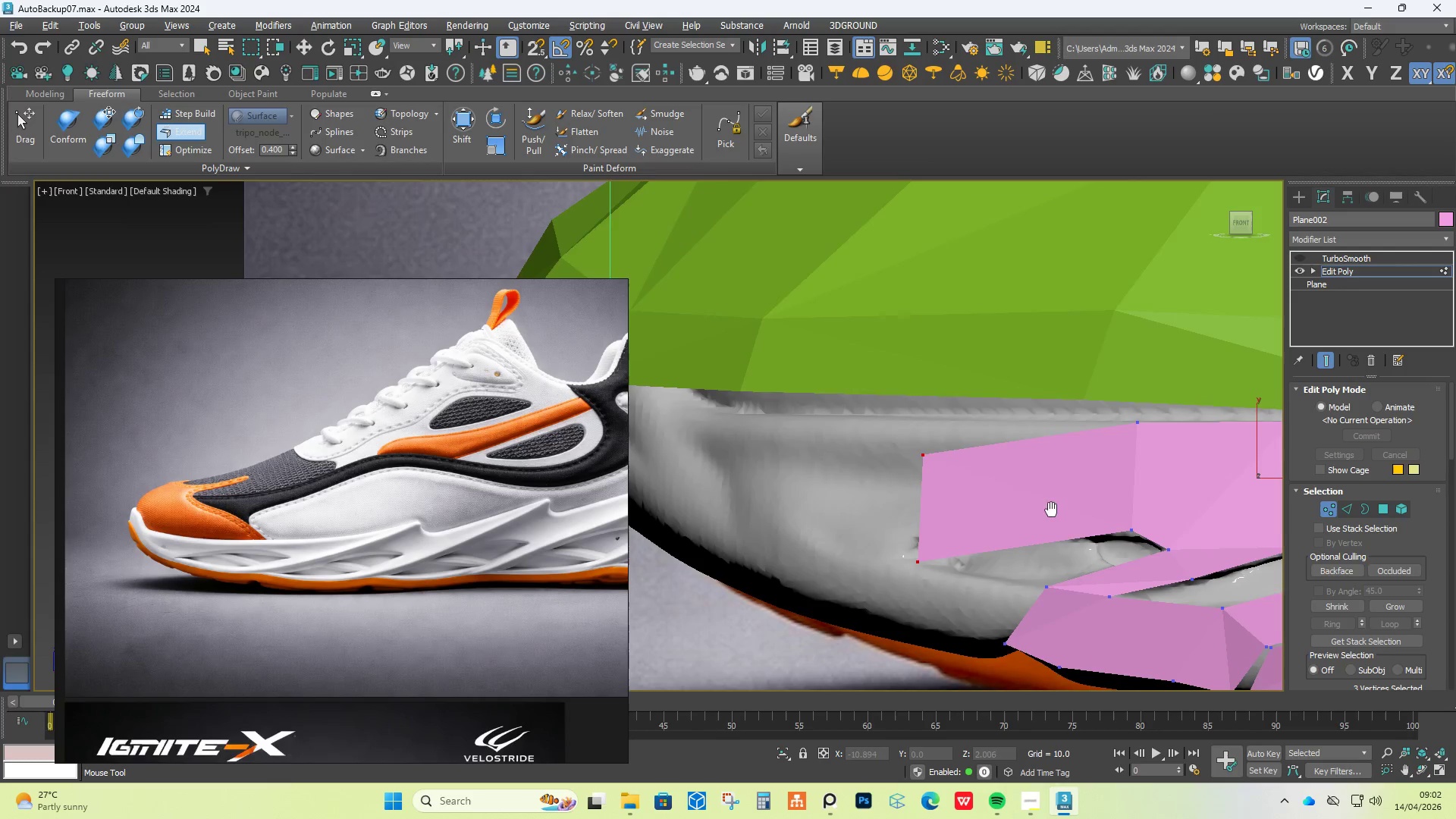 
scroll: coordinate [899, 516], scroll_direction: up, amount: 5.0
 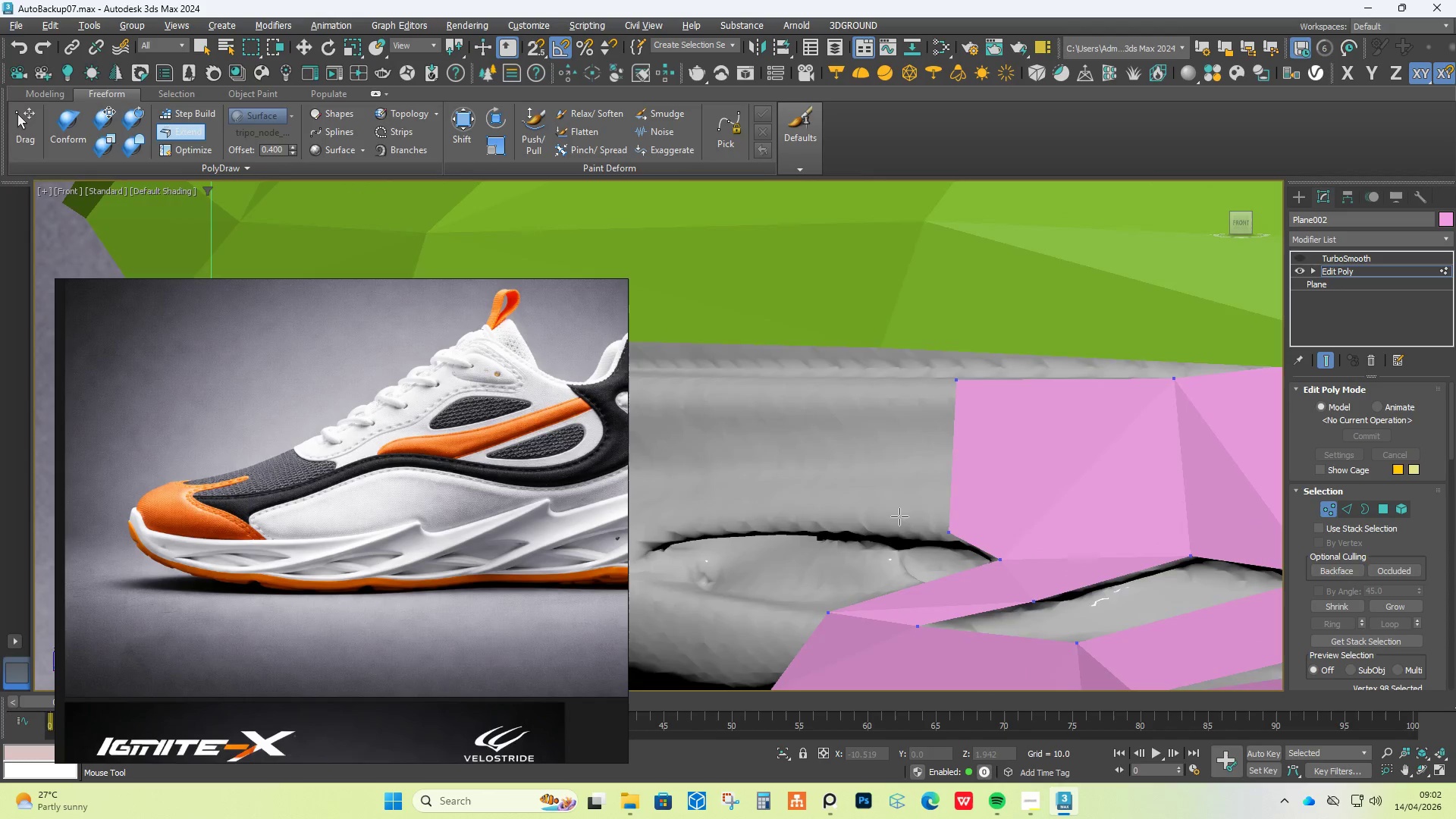 
left_click_drag(start_coordinate=[948, 471], to_coordinate=[651, 502])
 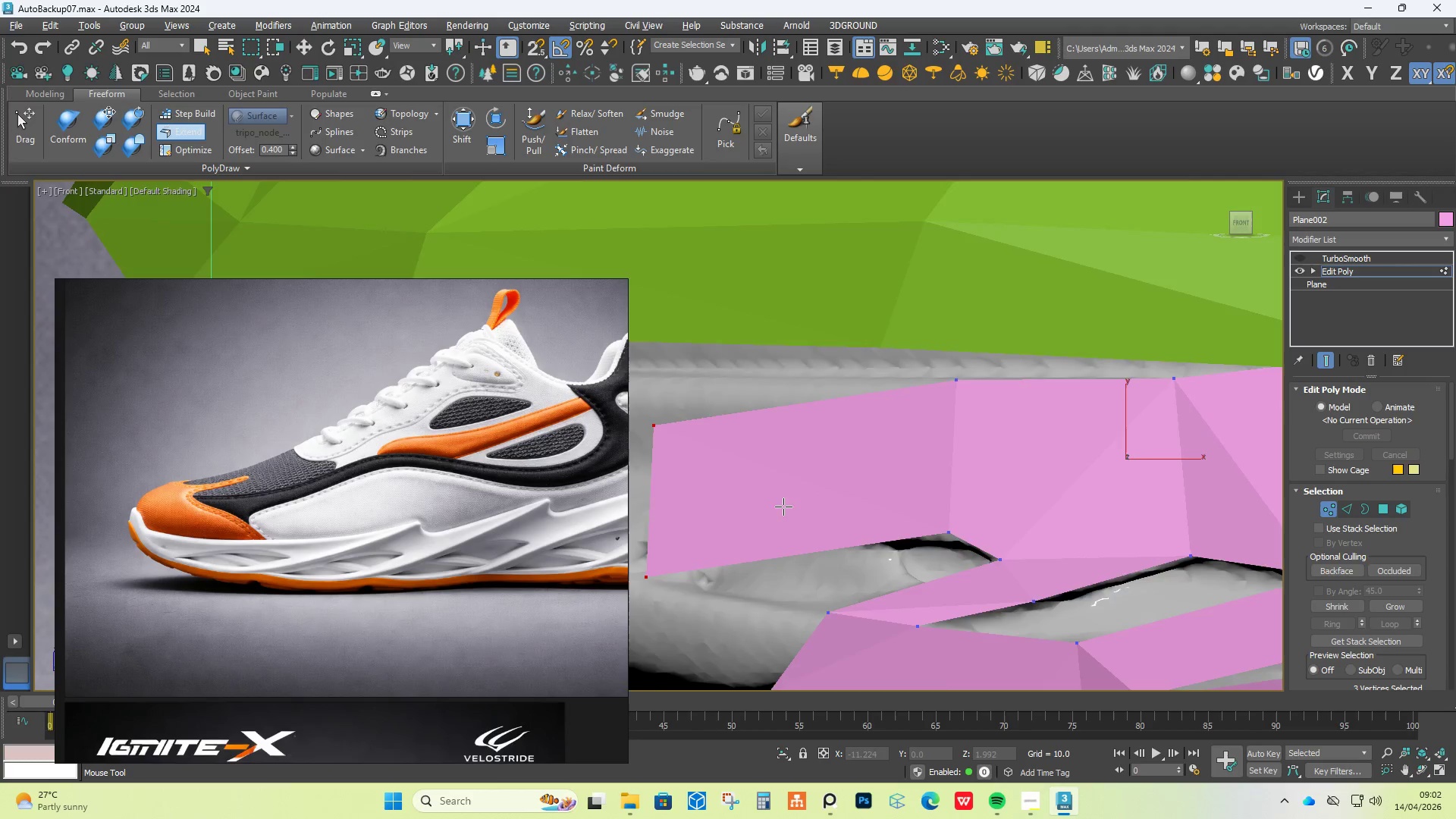 
scroll: coordinate [789, 504], scroll_direction: down, amount: 1.0
 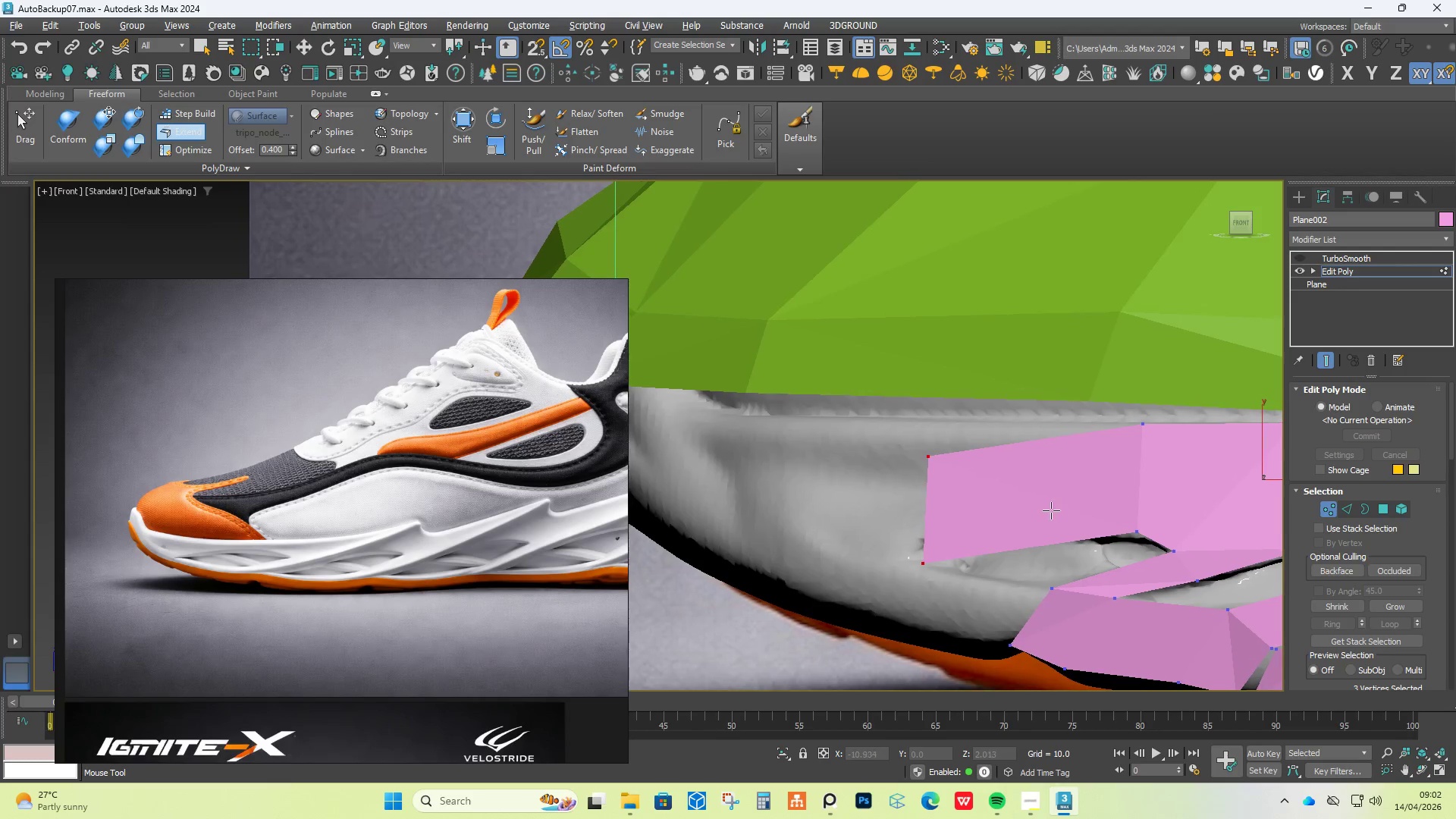 
hold_key(key=ControlLeft, duration=5.62)
hold_key(key=AltLeft, duration=5.56)
hold_key(key=ShiftLeft, duration=1.5)
left_click_drag(start_coordinate=[925, 457], to_coordinate=[913, 421])
 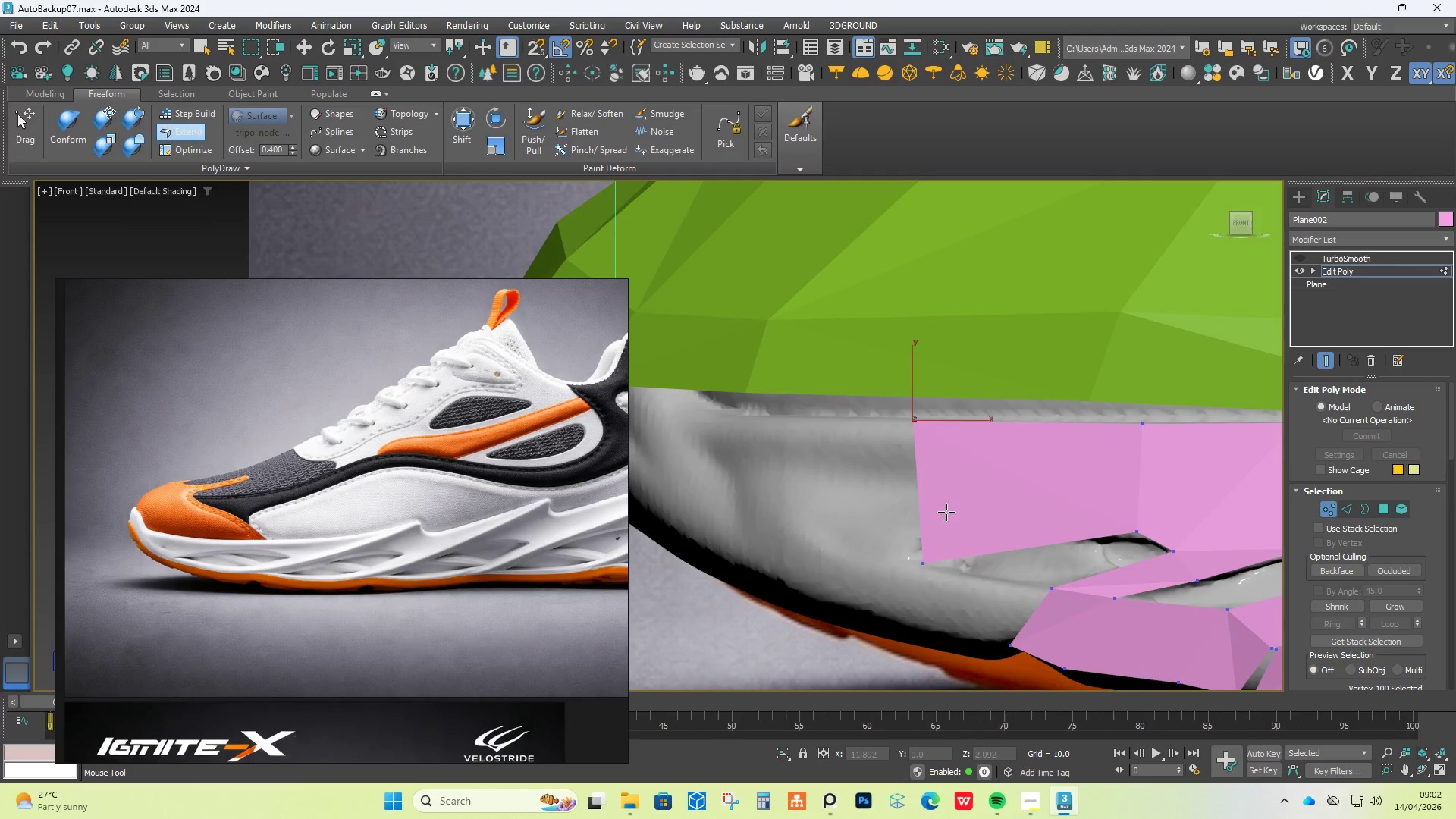 
hold_key(key=ShiftLeft, duration=1.52)
left_click_drag(start_coordinate=[931, 560], to_coordinate=[948, 529])
 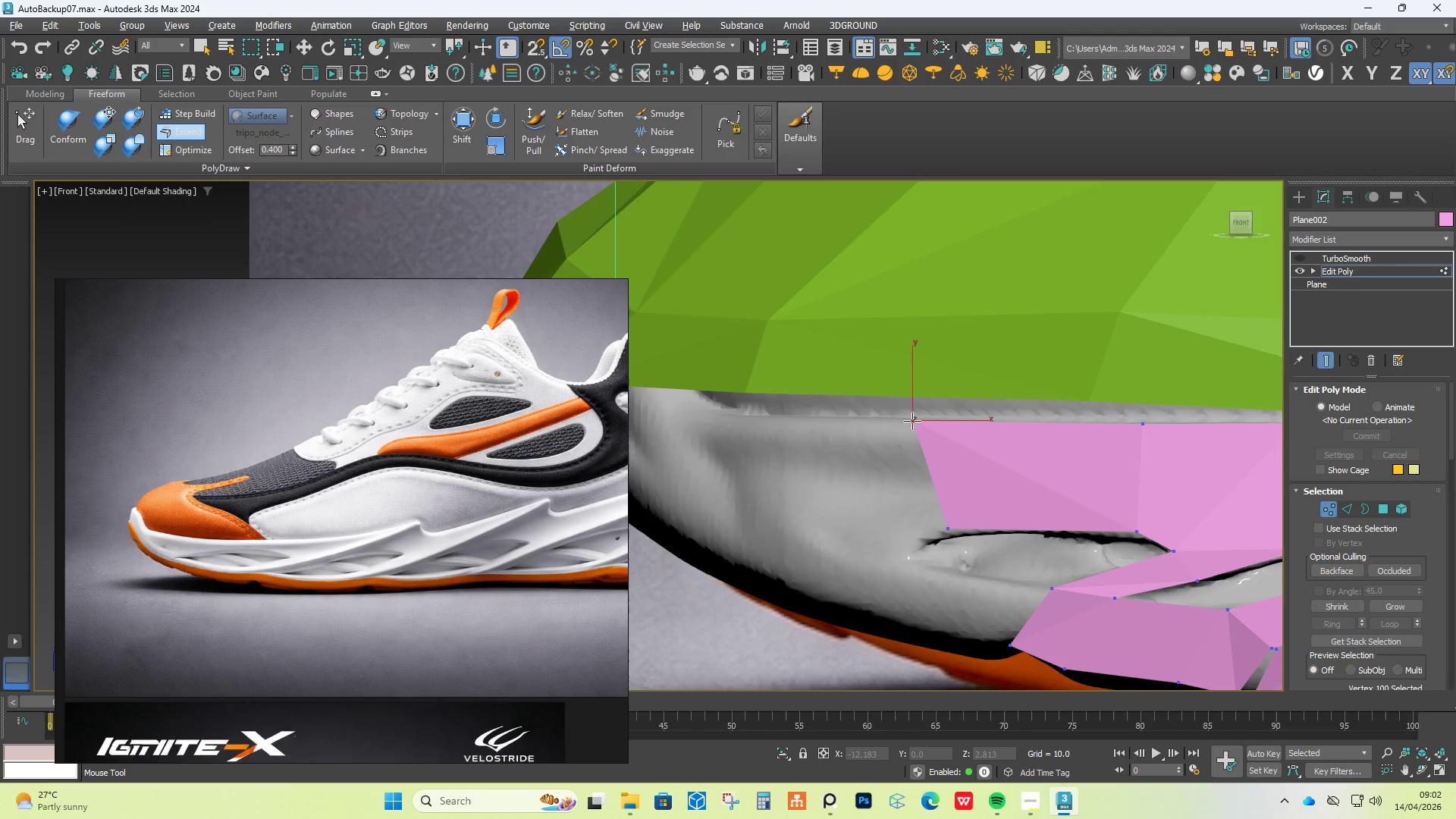 
hold_key(key=ShiftLeft, duration=1.51)
 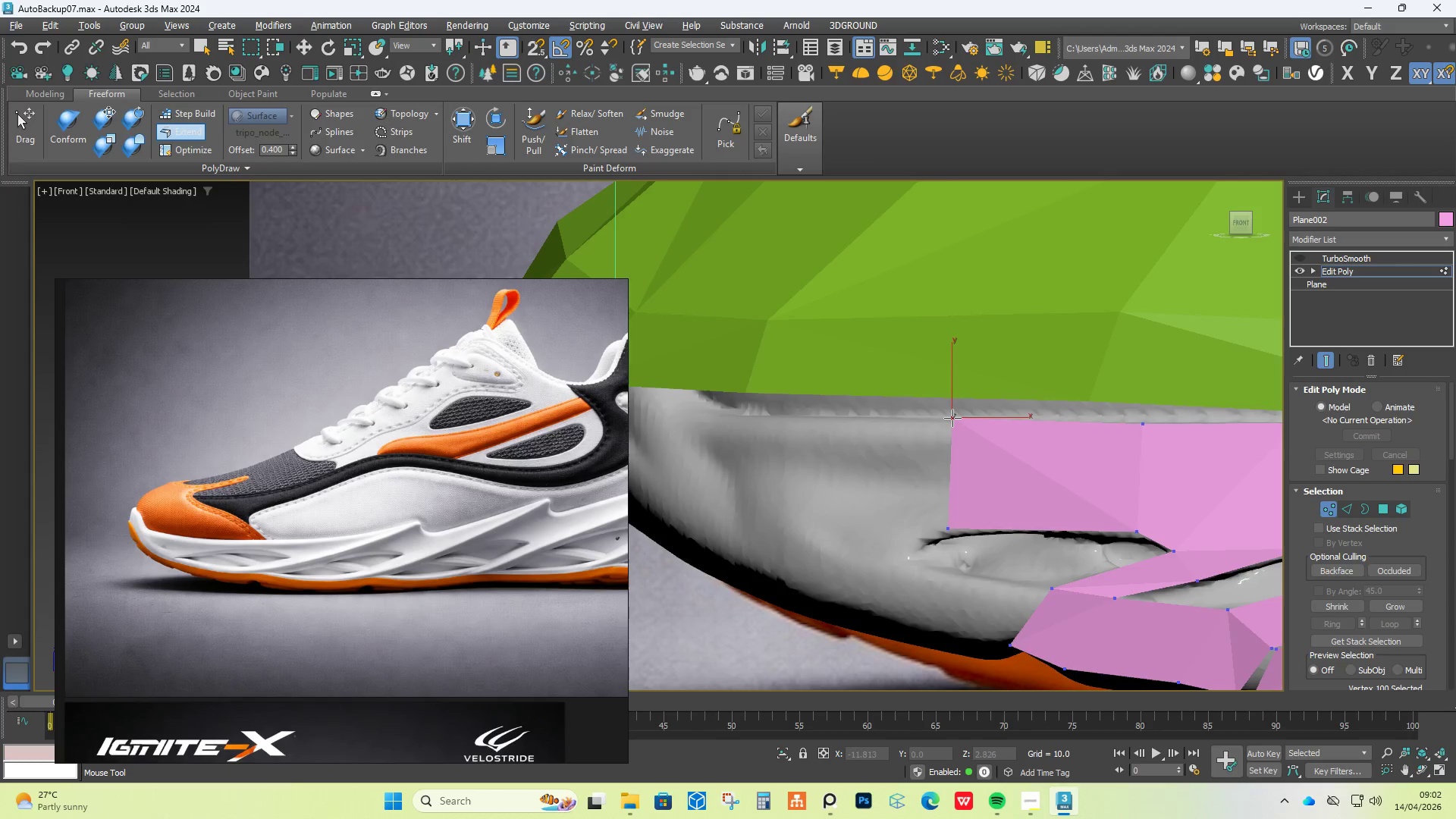 
hold_key(key=ShiftLeft, duration=1.52)
left_click_drag(start_coordinate=[914, 422], to_coordinate=[952, 418])
 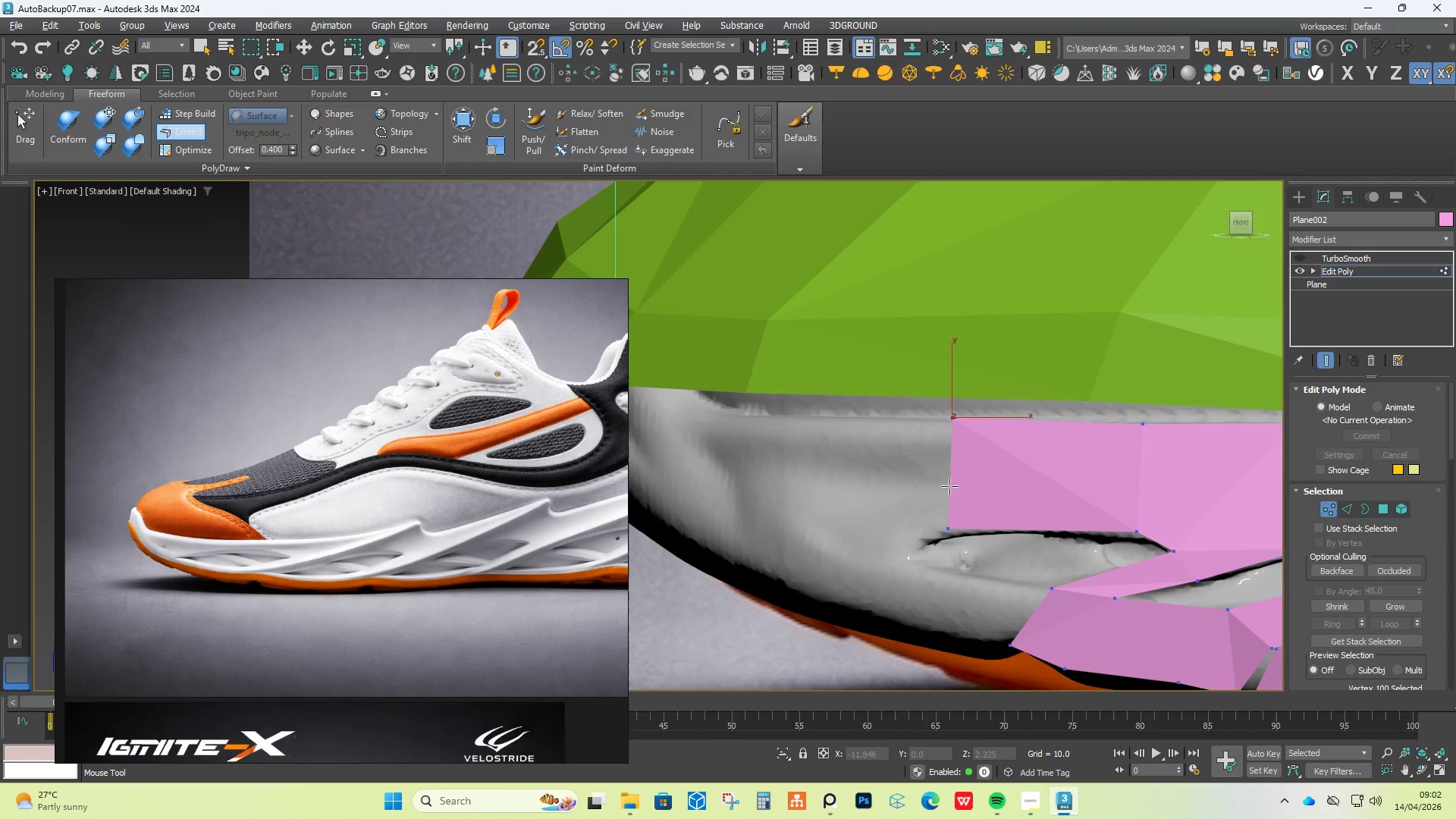 
left_click_drag(start_coordinate=[952, 482], to_coordinate=[866, 504])
 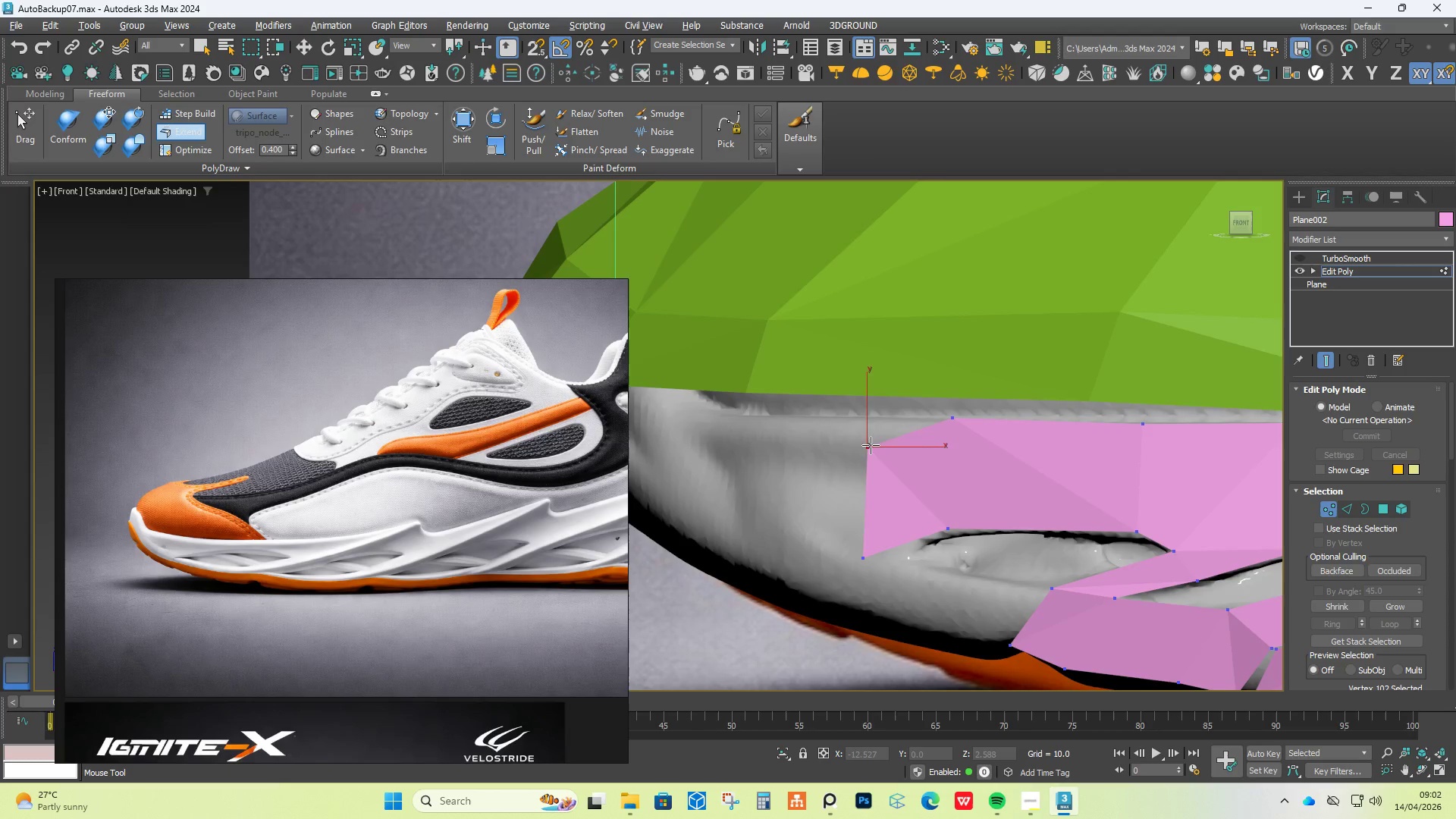 
hold_key(key=ShiftLeft, duration=4.0)
hold_key(key=ControlLeft, duration=2.72)
hold_key(key=AltLeft, duration=1.52)
left_click_drag(start_coordinate=[871, 445], to_coordinate=[852, 419])
 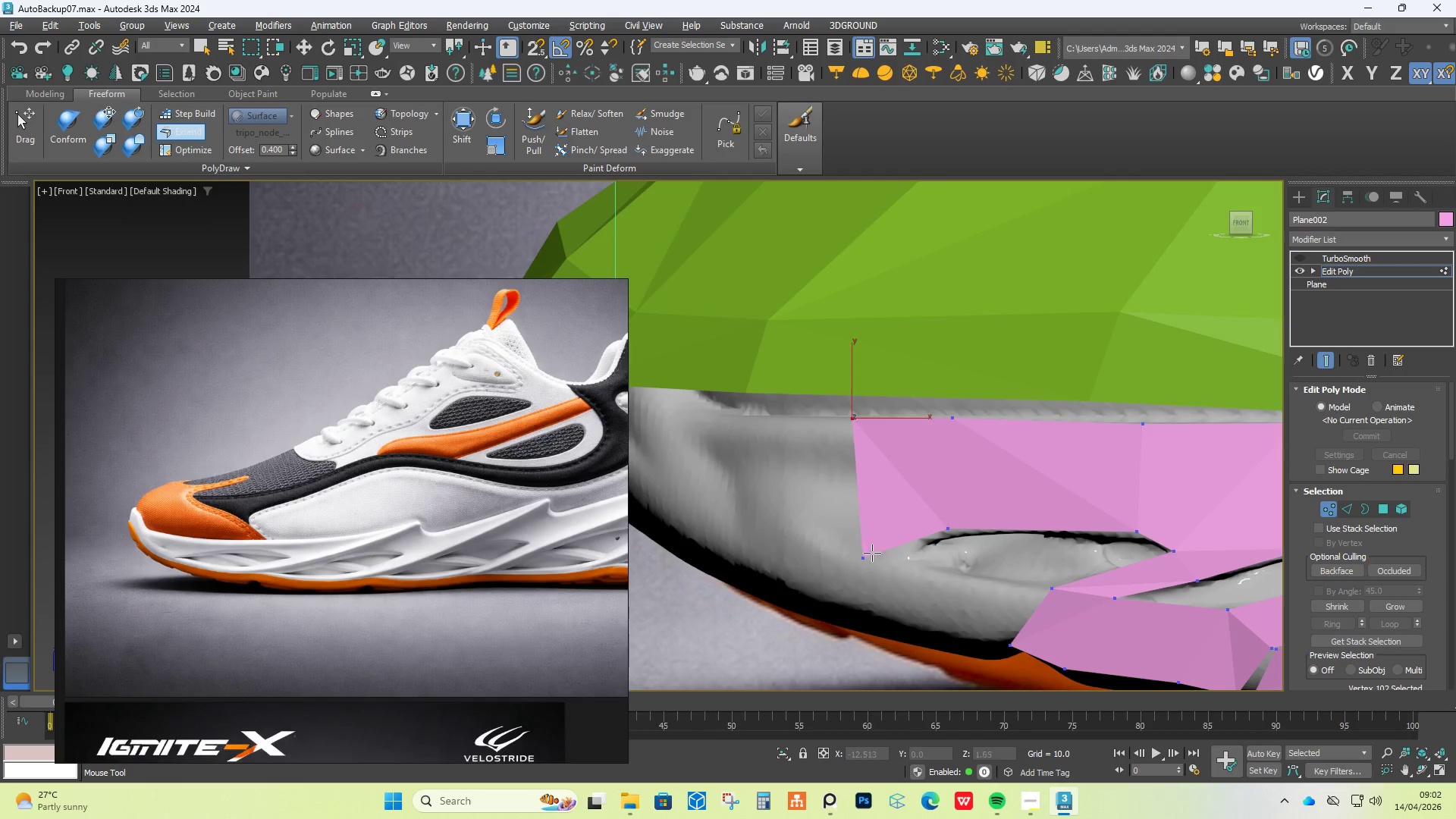 
left_click_drag(start_coordinate=[868, 559], to_coordinate=[905, 552])
 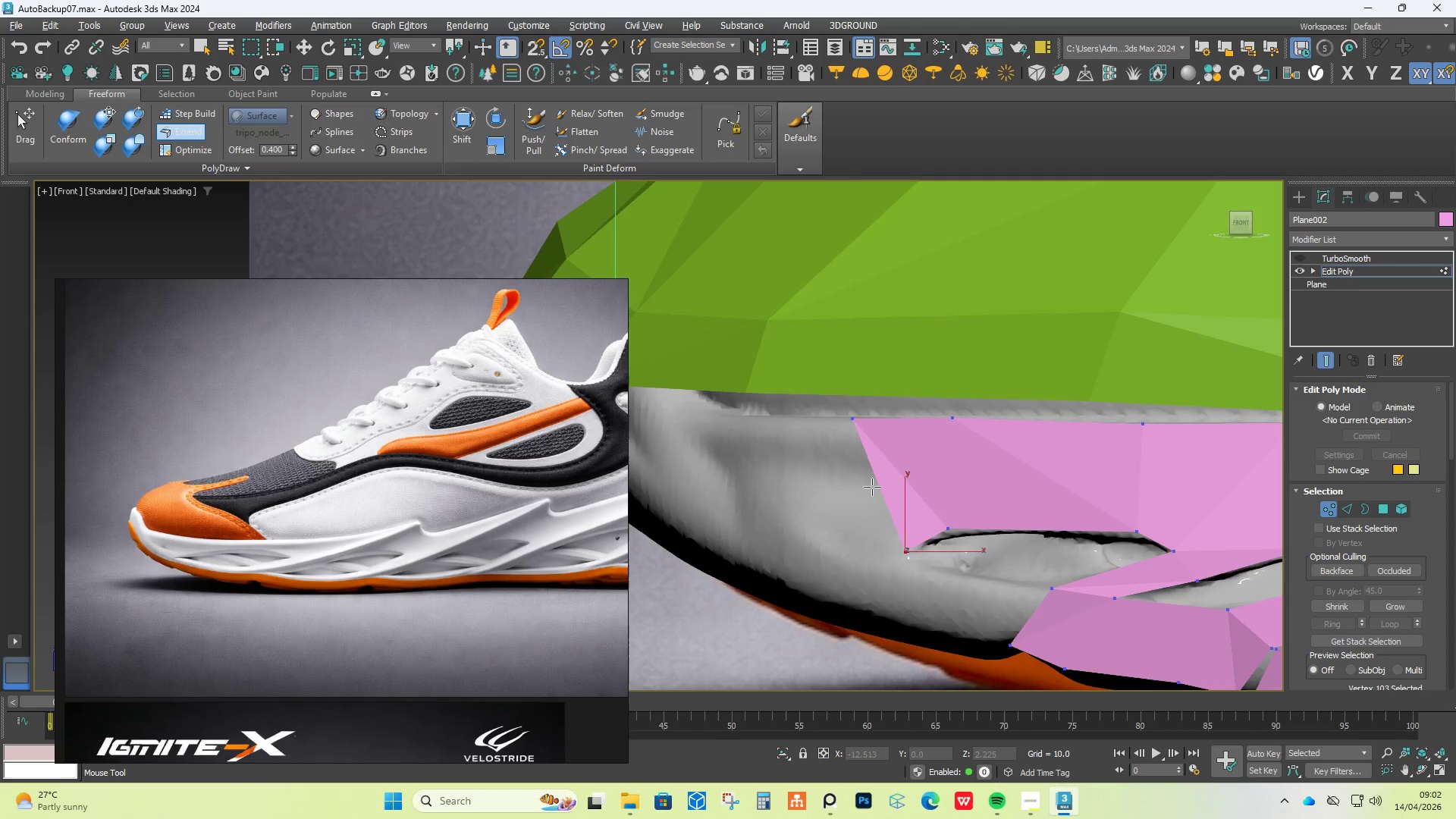 
hold_key(key=AltLeft, duration=1.14)
 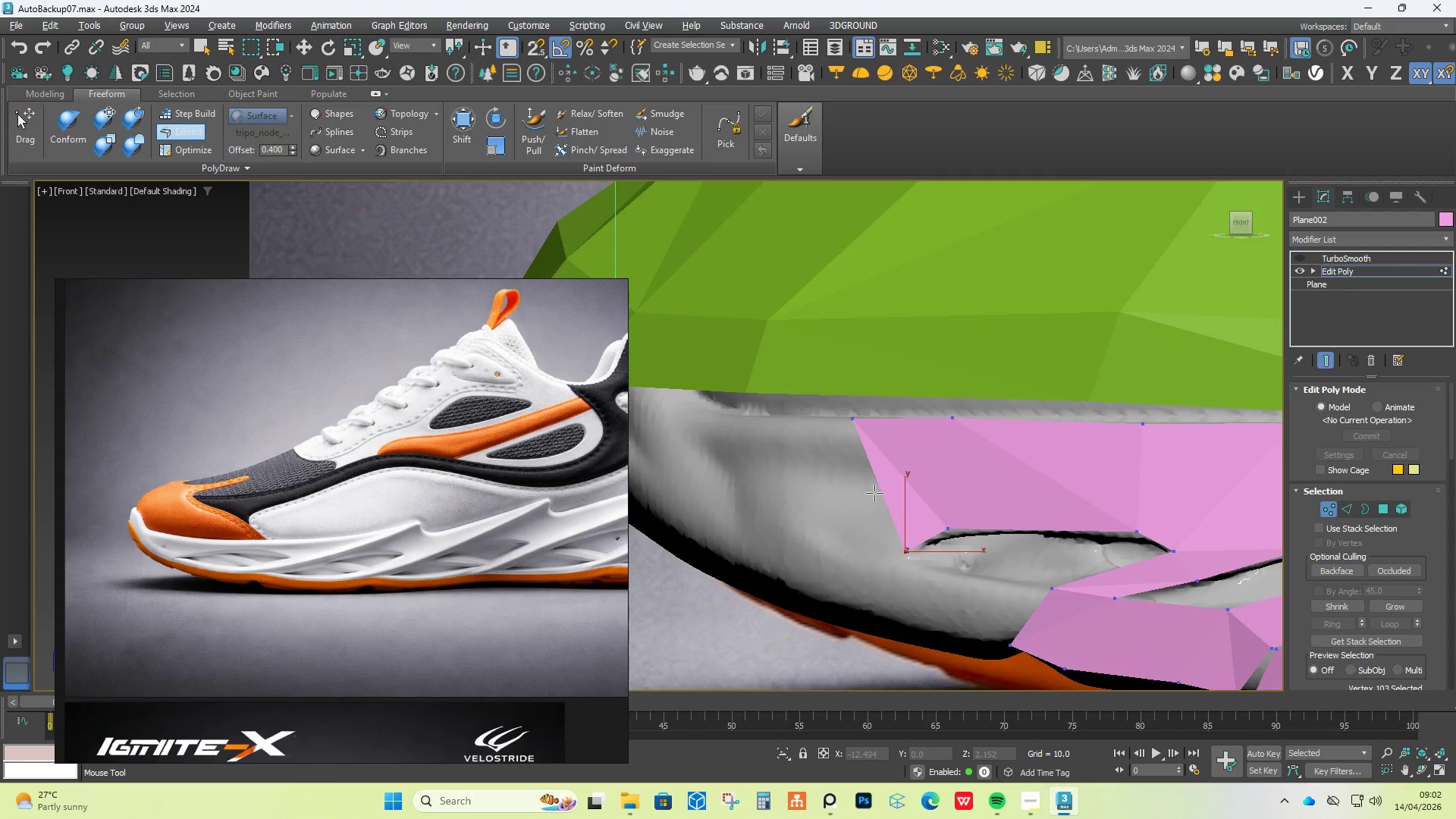 
left_click_drag(start_coordinate=[872, 487], to_coordinate=[828, 531])
 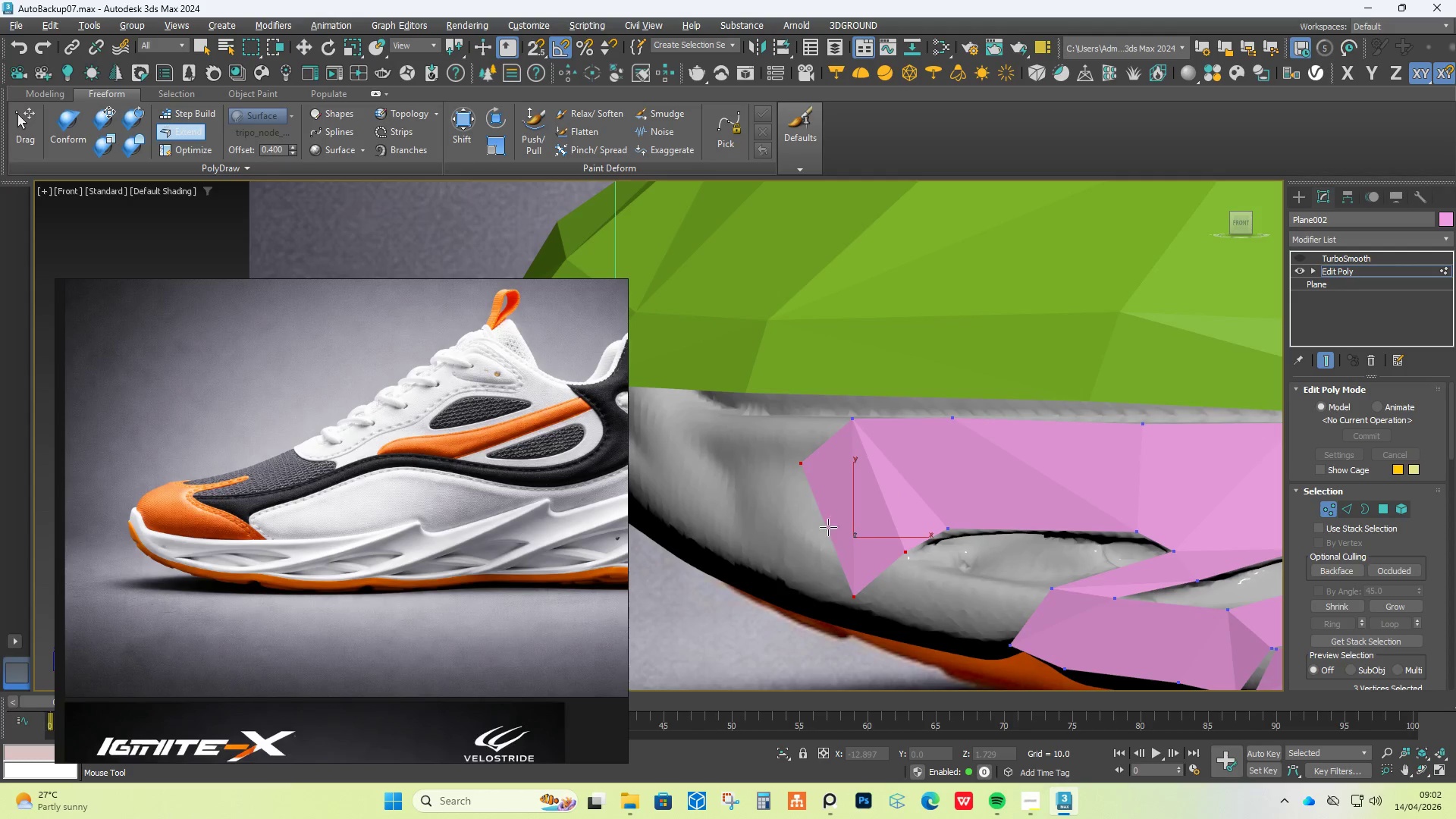 
hold_key(key=ControlLeft, duration=4.0)
hold_key(key=AltLeft, duration=4.0)
hold_key(key=ShiftLeft, duration=1.5)
left_click_drag(start_coordinate=[803, 473], to_coordinate=[777, 500])
 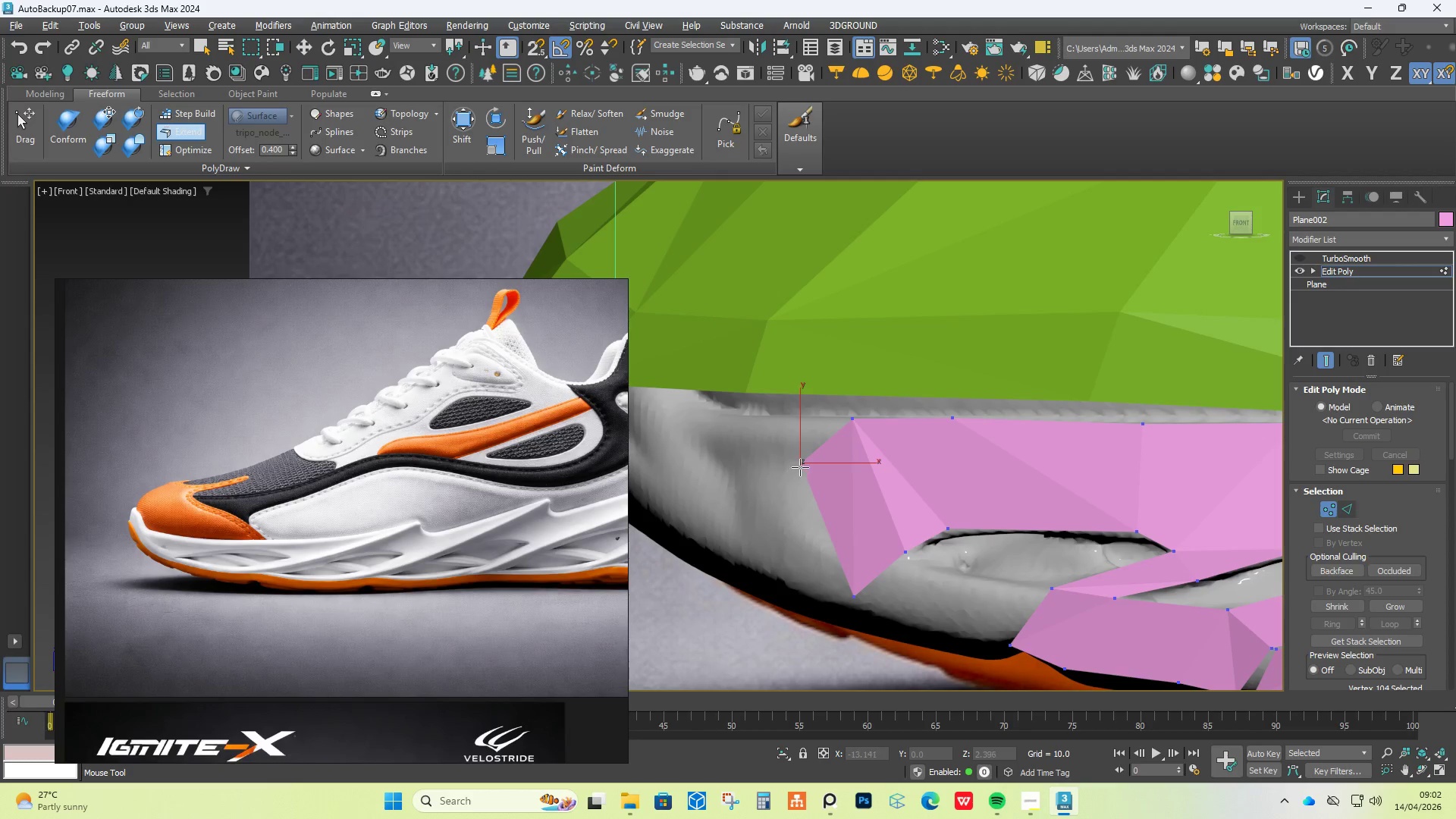 
left_click_drag(start_coordinate=[805, 460], to_coordinate=[774, 530])
 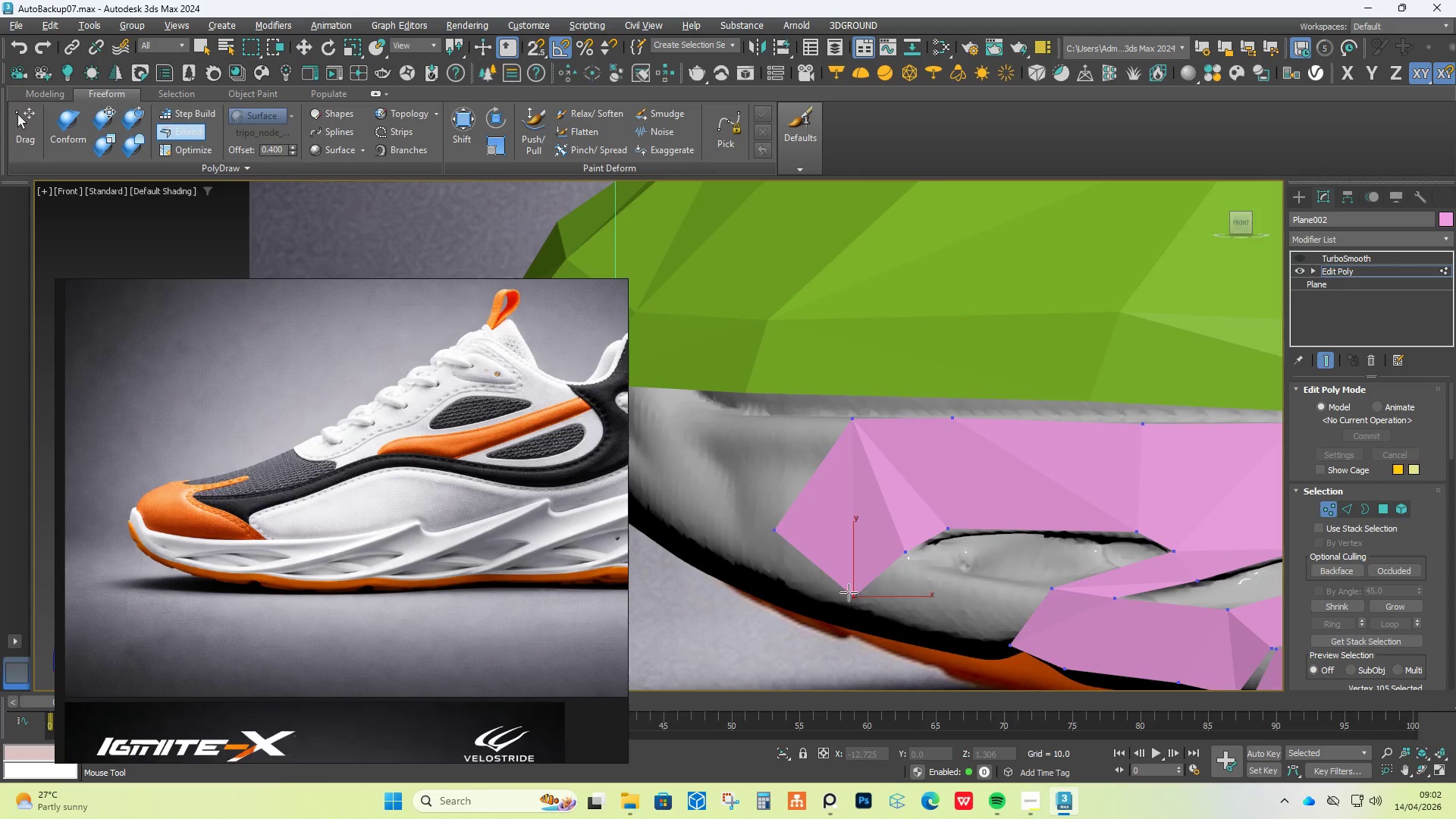 
hold_key(key=ShiftLeft, duration=1.51)
left_click_drag(start_coordinate=[857, 592], to_coordinate=[868, 579])
 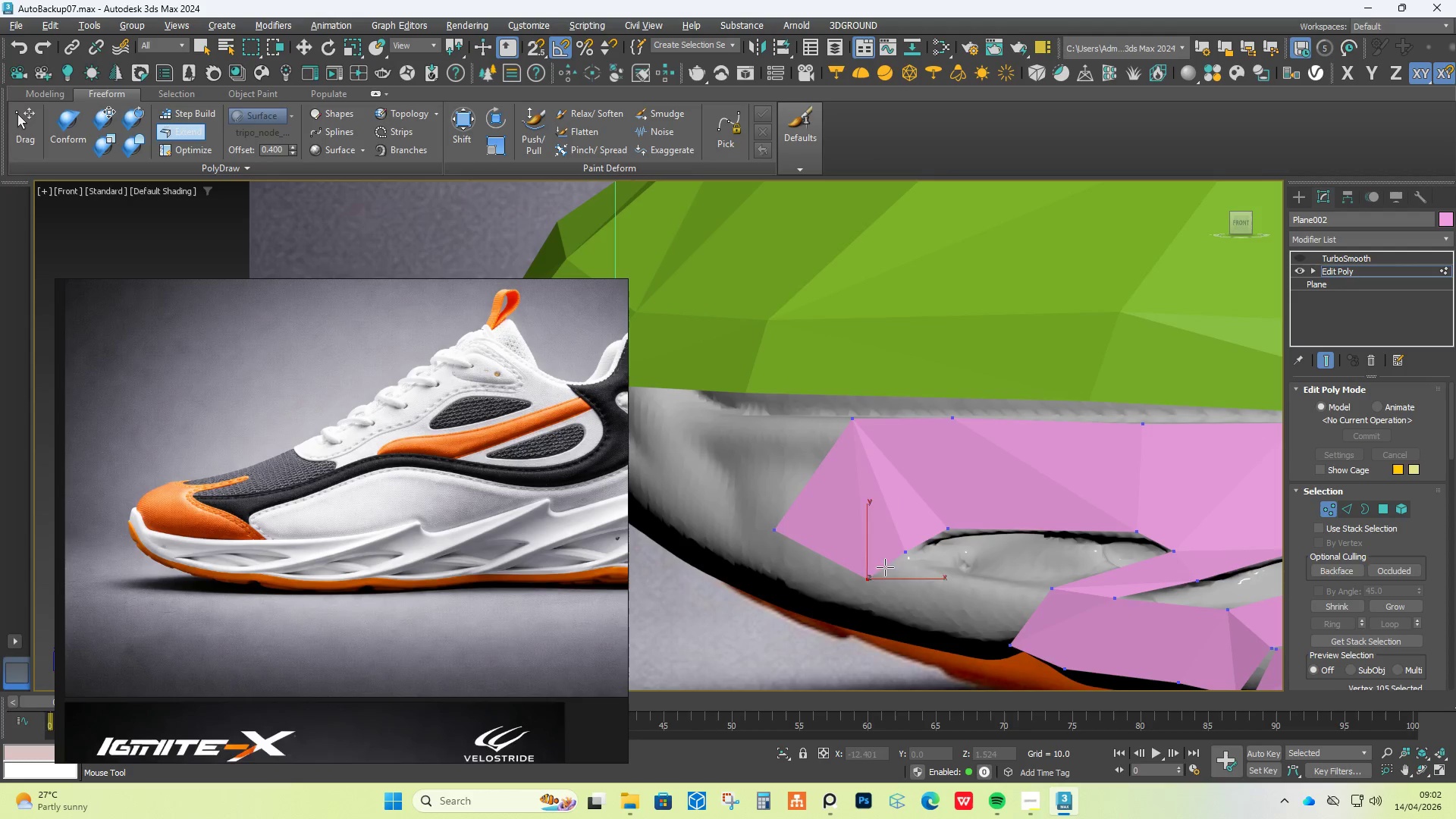 
hold_key(key=ShiftLeft, duration=1.52)
left_click_drag(start_coordinate=[885, 567], to_coordinate=[936, 610])
 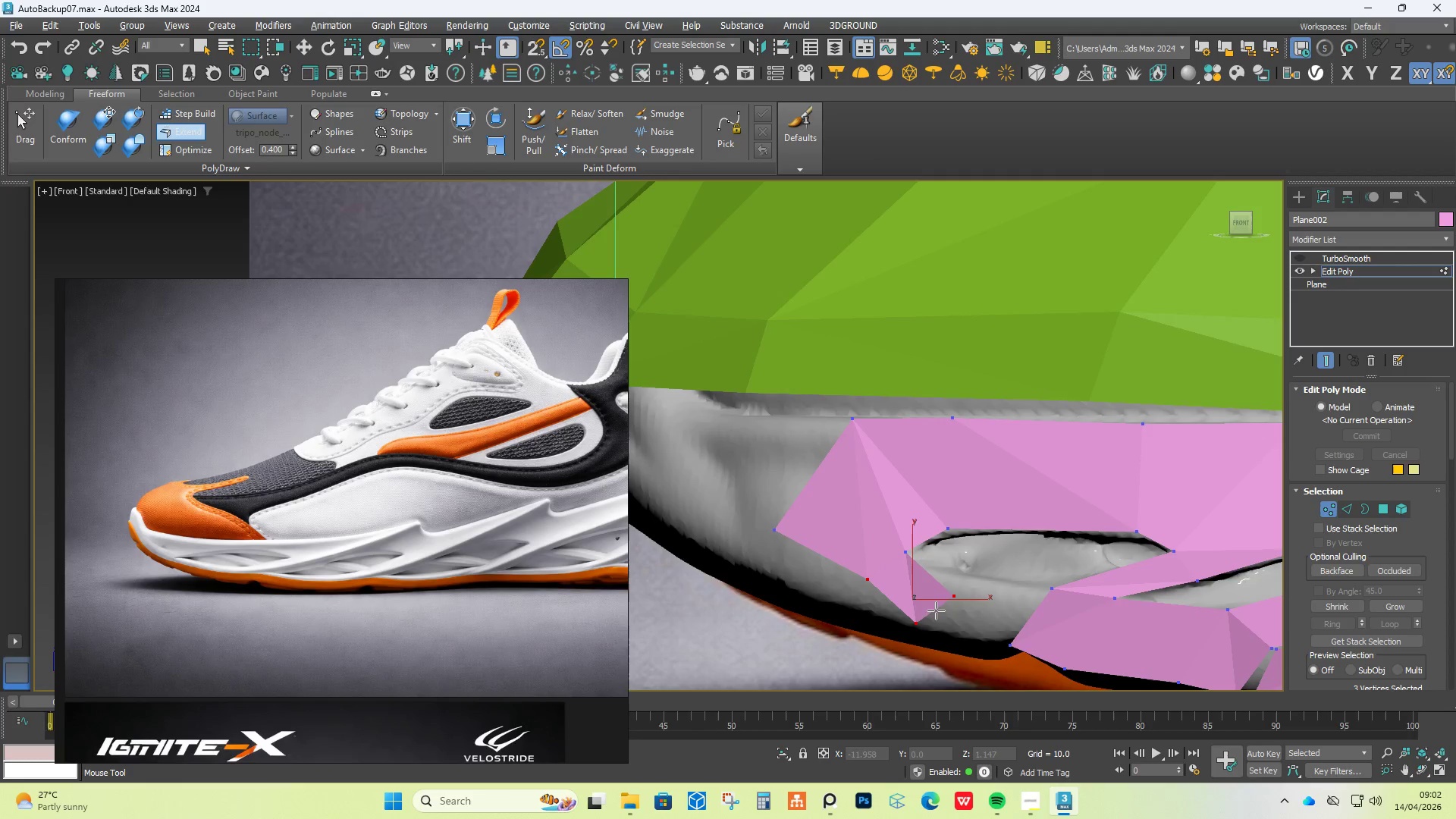 
key(Shift+ShiftLeft)
 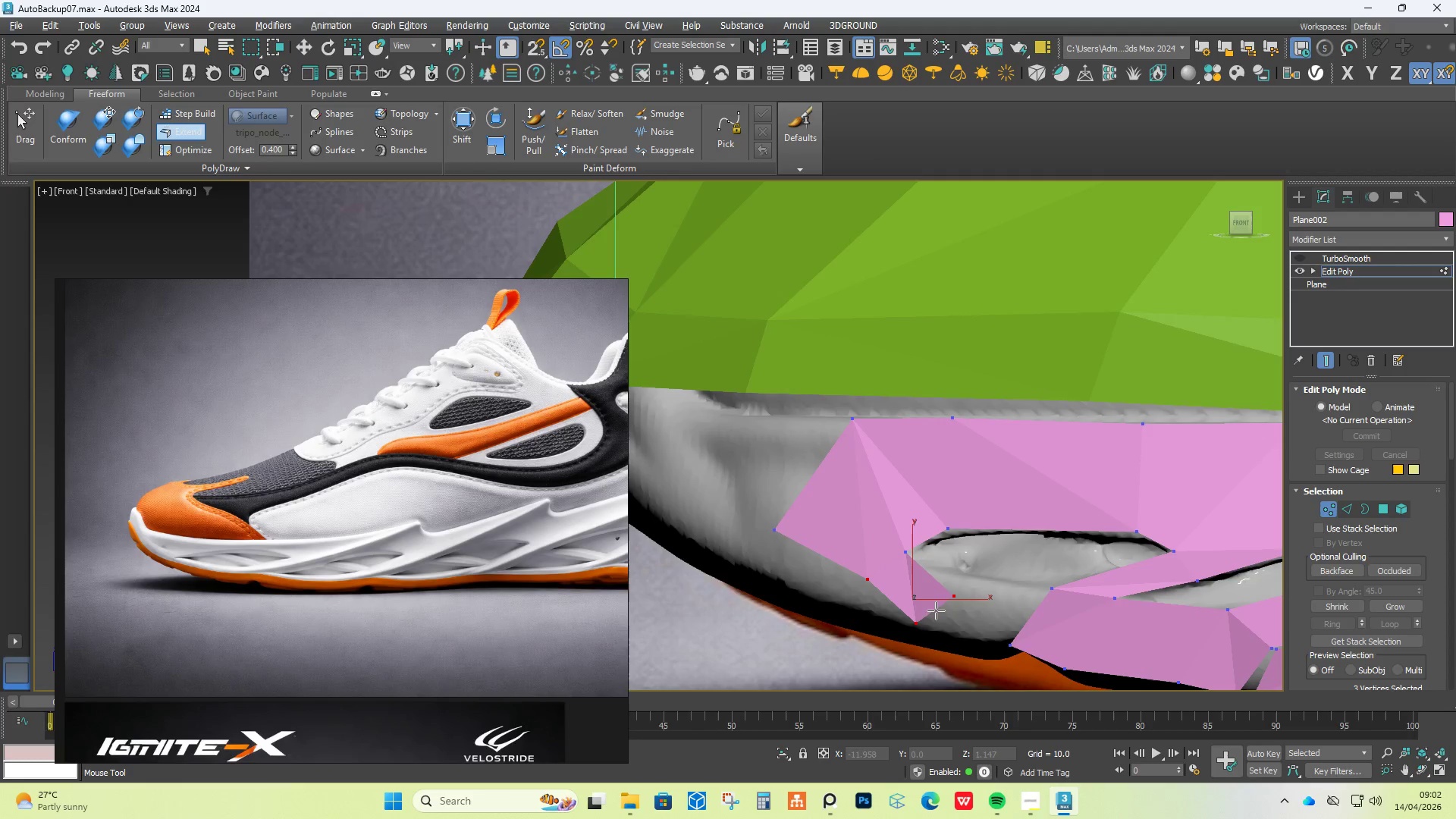 
key(Shift+ShiftLeft)
 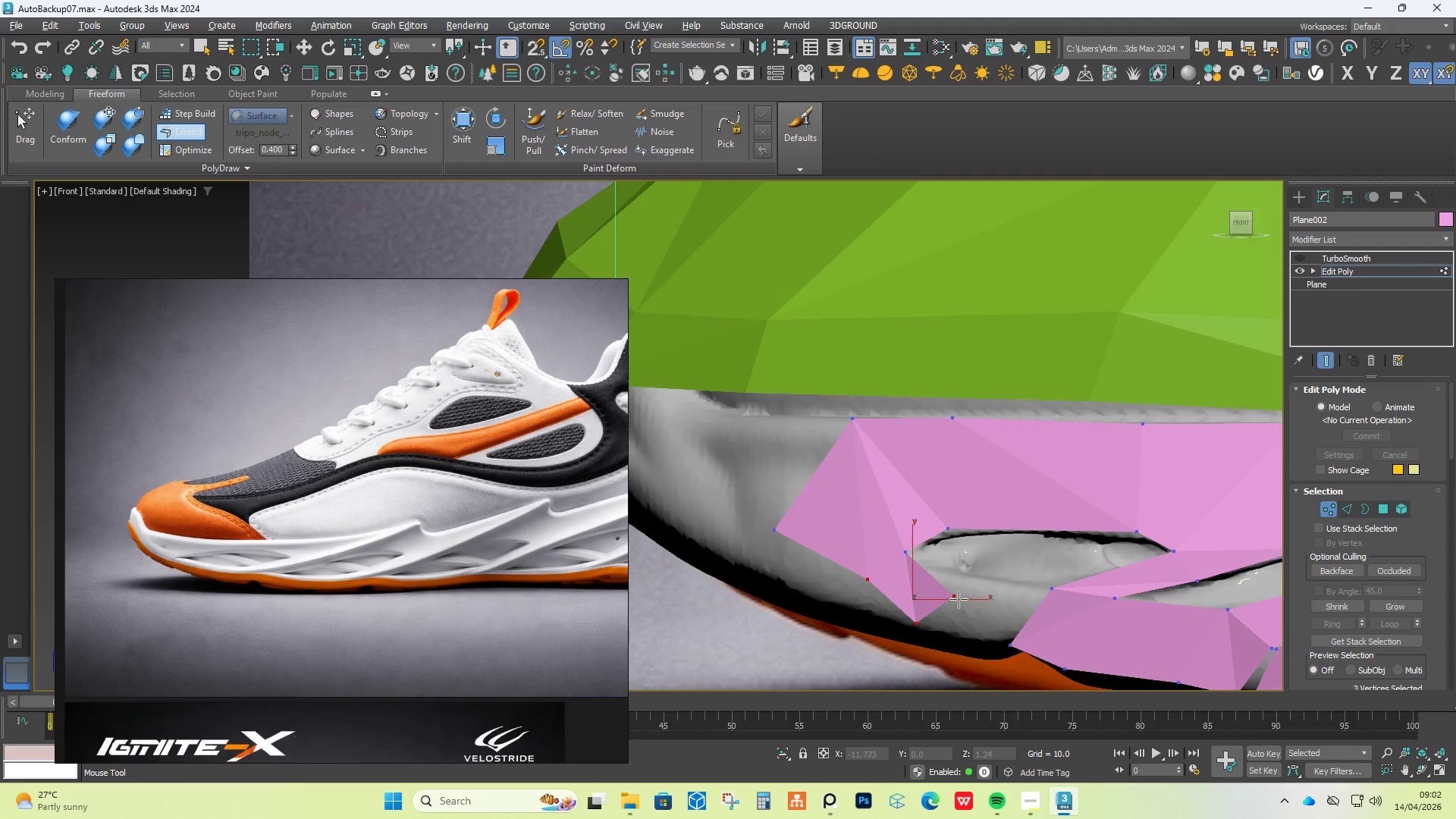 
hold_key(key=ControlLeft, duration=3.36)
hold_key(key=AltLeft, duration=3.27)
hold_key(key=ShiftLeft, duration=1.52)
left_click_drag(start_coordinate=[952, 595], to_coordinate=[1046, 588])
 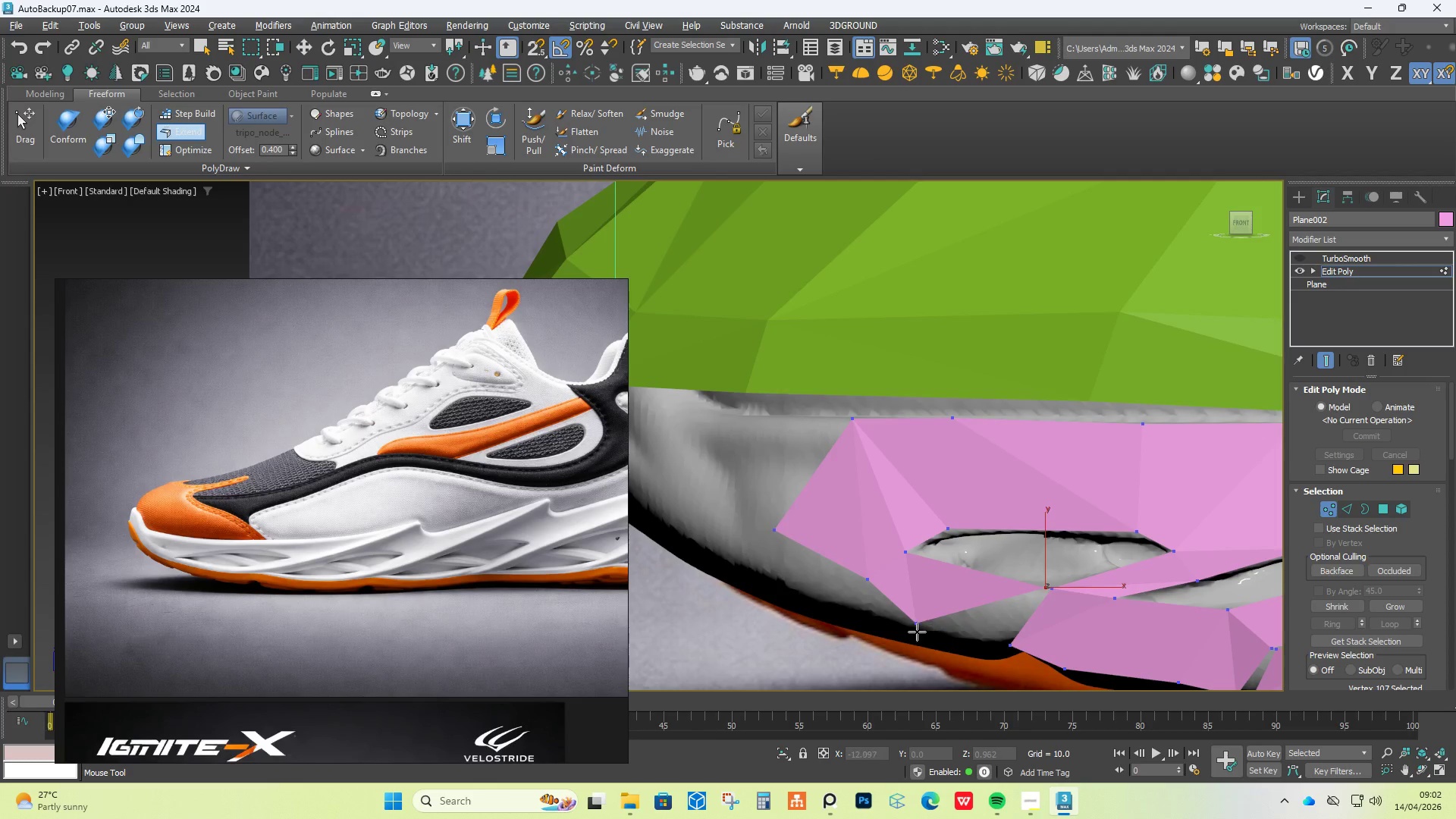 
hold_key(key=ShiftLeft, duration=1.5)
left_click_drag(start_coordinate=[913, 620], to_coordinate=[999, 648])
 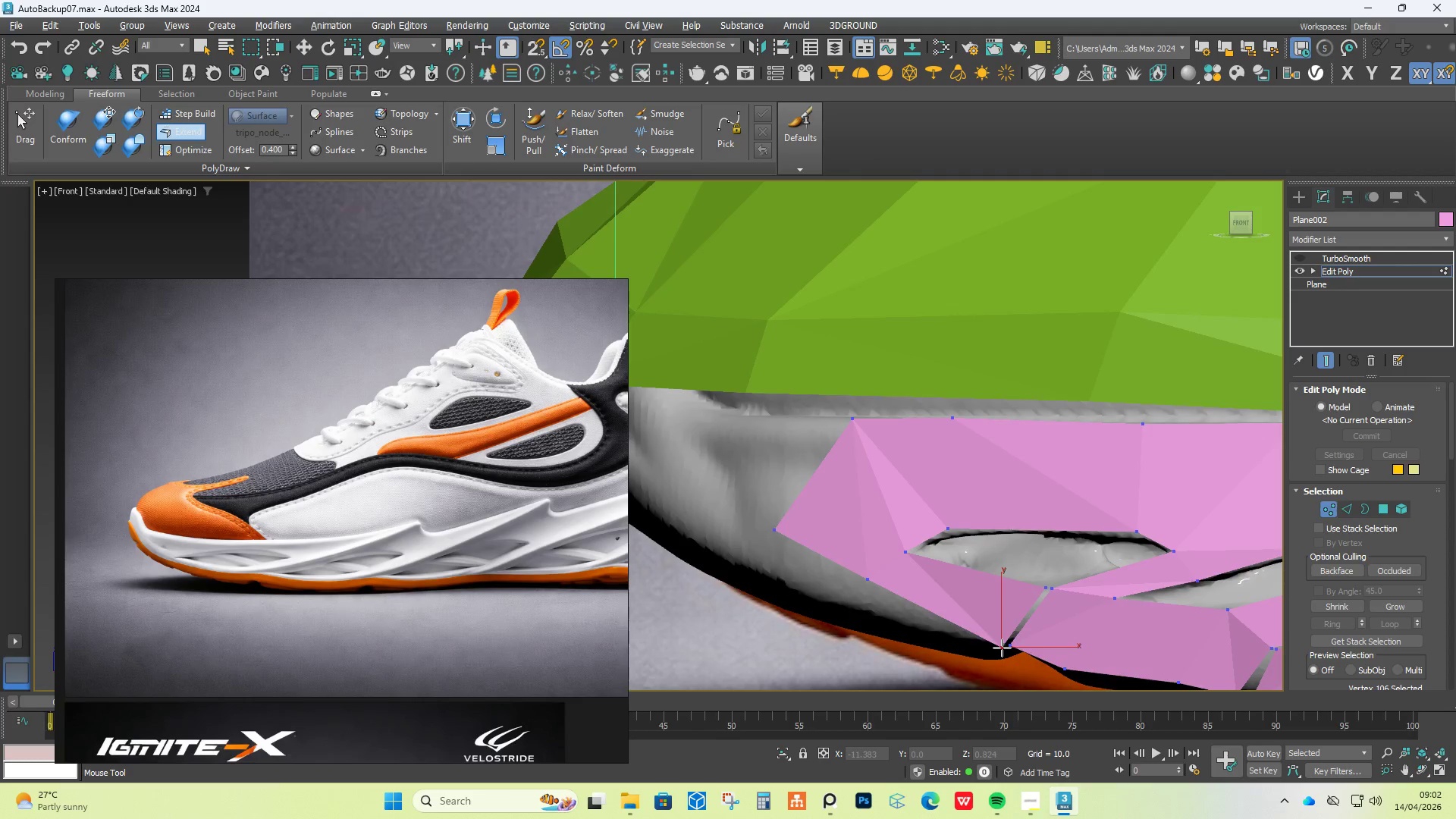 
hold_key(key=ShiftLeft, duration=6.75)
hold_key(key=ControlLeft, duration=5.51)
hold_key(key=AltLeft, duration=1.5)
left_click_drag(start_coordinate=[874, 581], to_coordinate=[861, 631])
 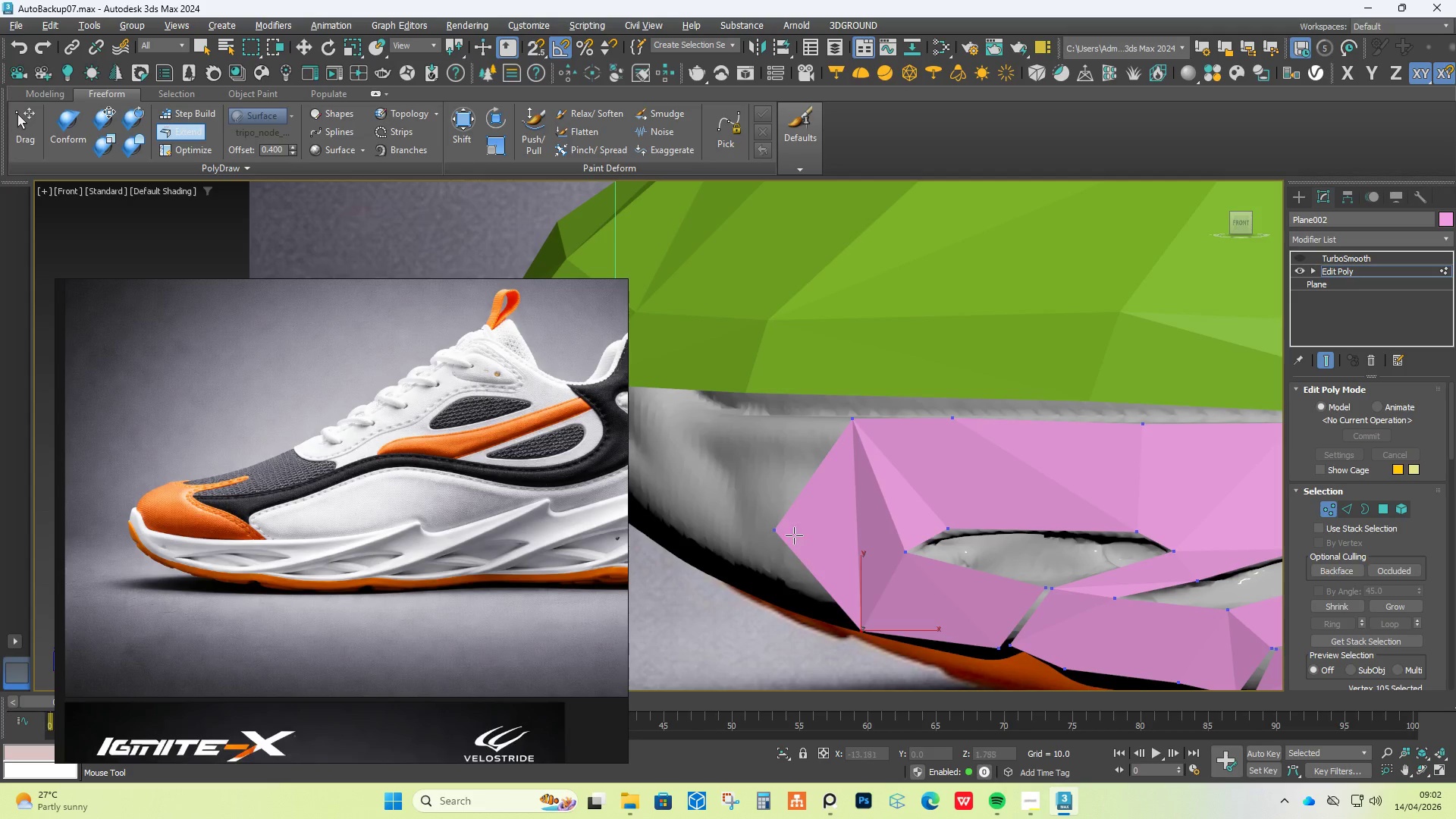 
hold_key(key=AltLeft, duration=1.52)
left_click_drag(start_coordinate=[776, 532], to_coordinate=[774, 604])
 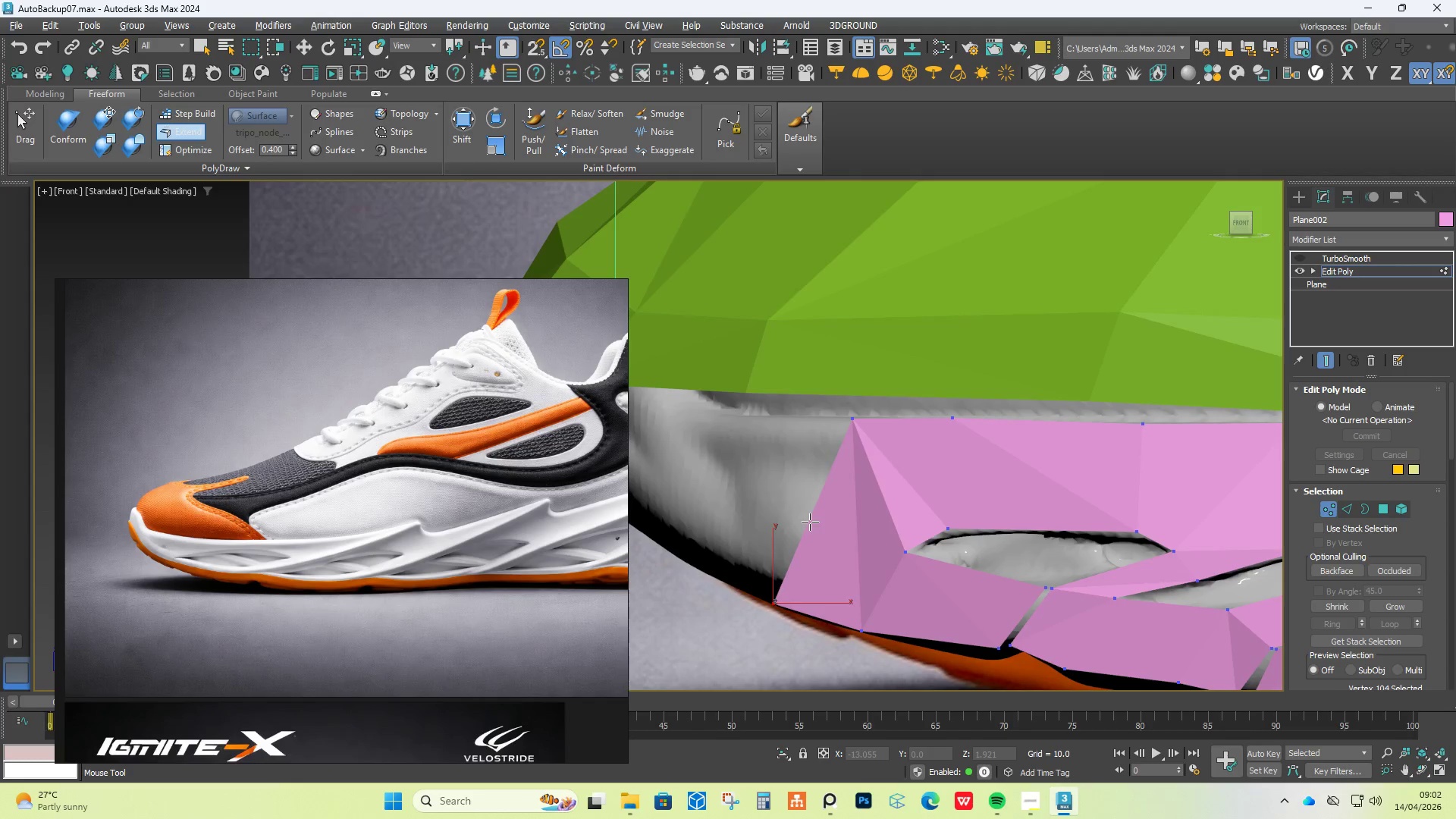 
hold_key(key=AltLeft, duration=1.52)
 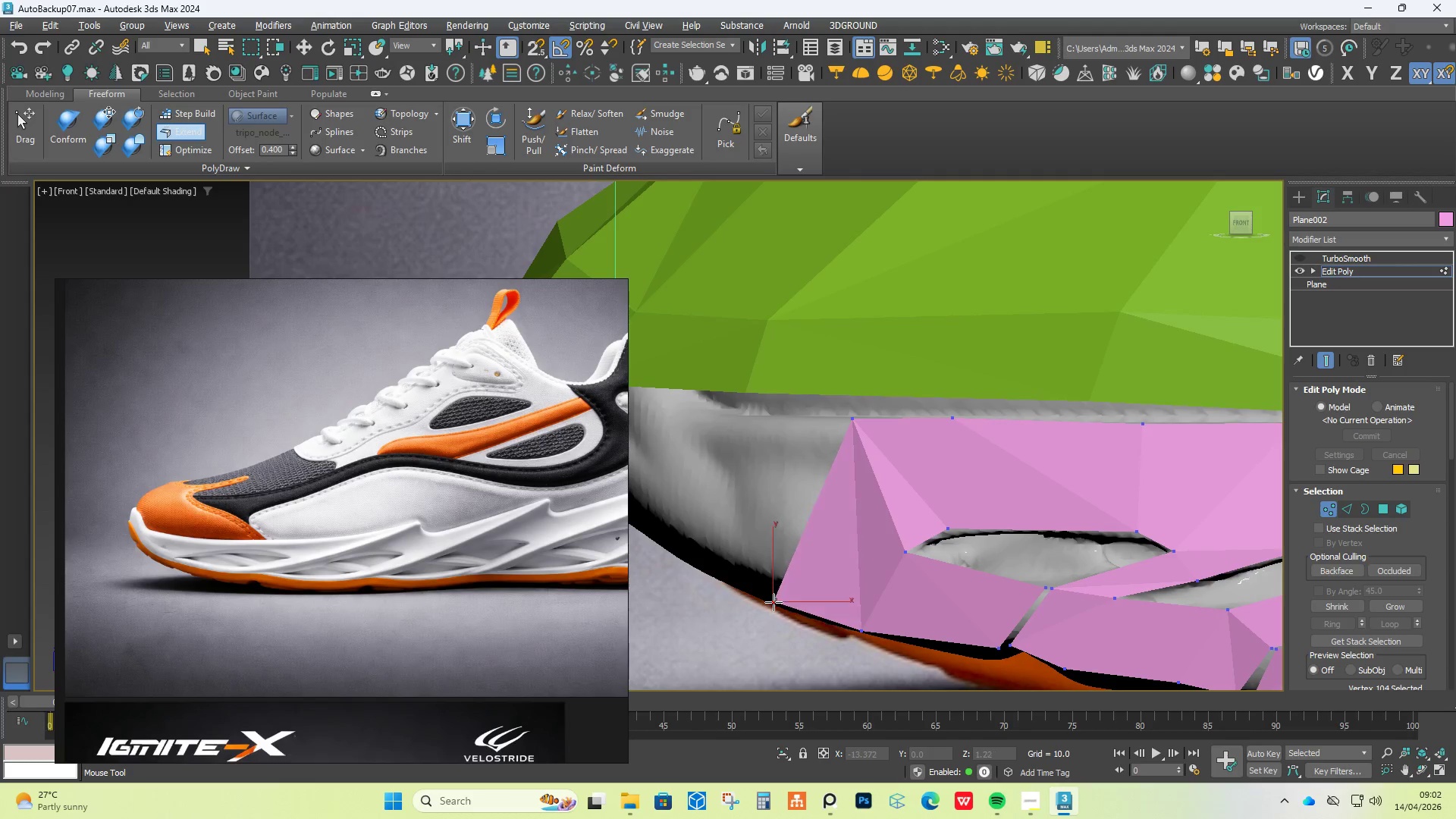 
hold_key(key=AltLeft, duration=0.89)
 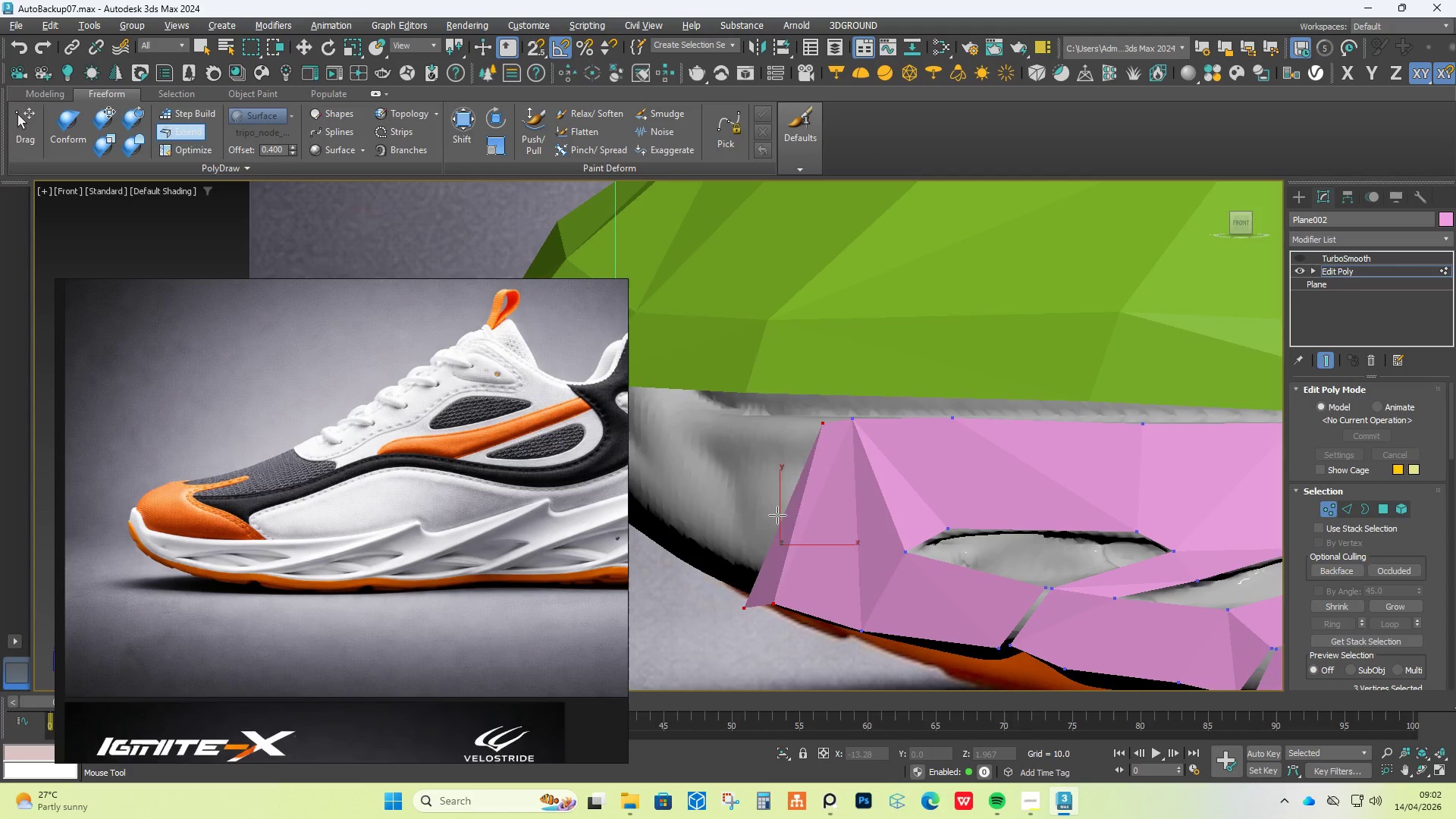 
hold_key(key=AltLeft, duration=1.74)
left_click_drag(start_coordinate=[810, 522], to_coordinate=[711, 501])
 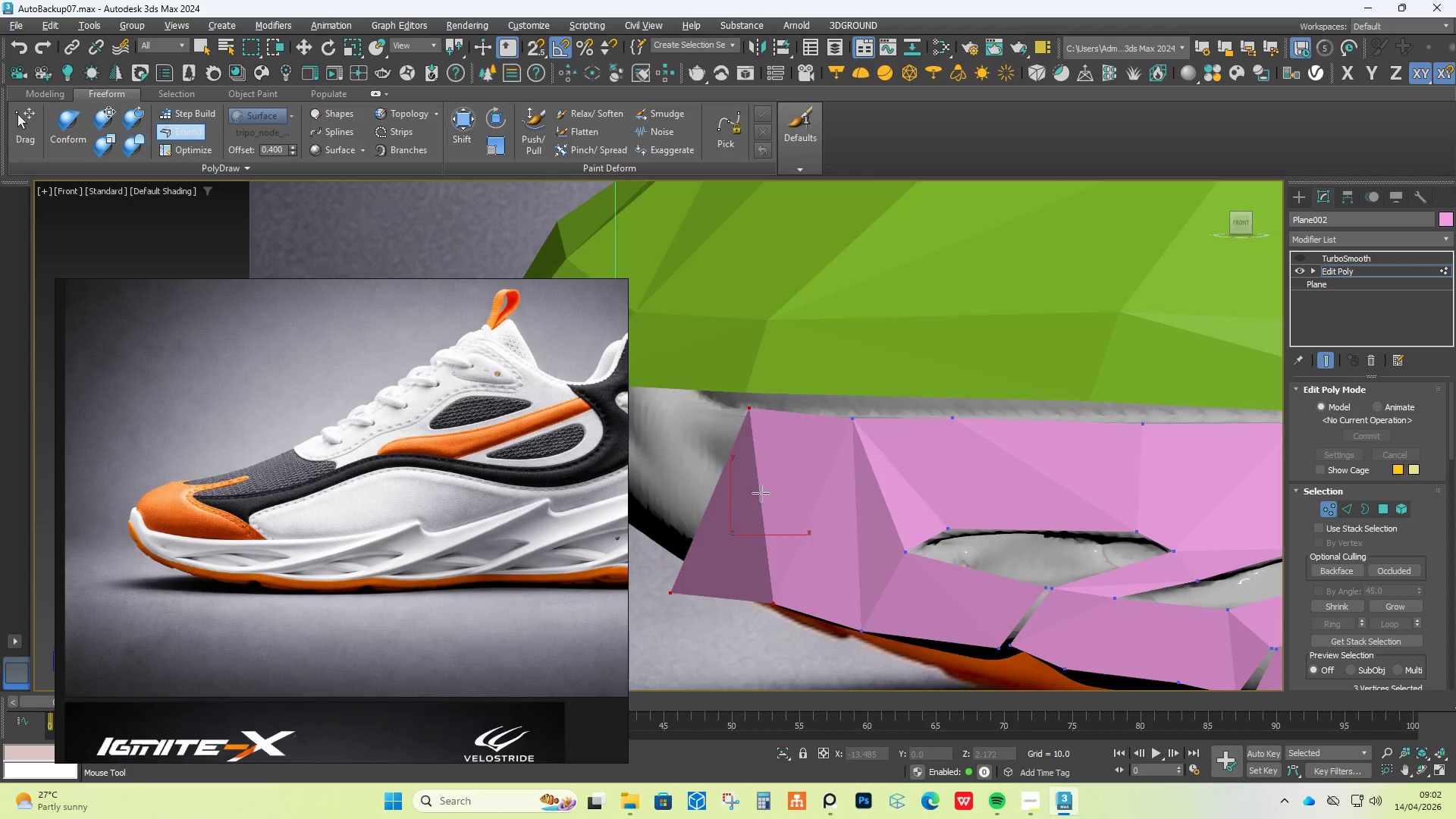 
scroll: coordinate [784, 485], scroll_direction: down, amount: 3.0
 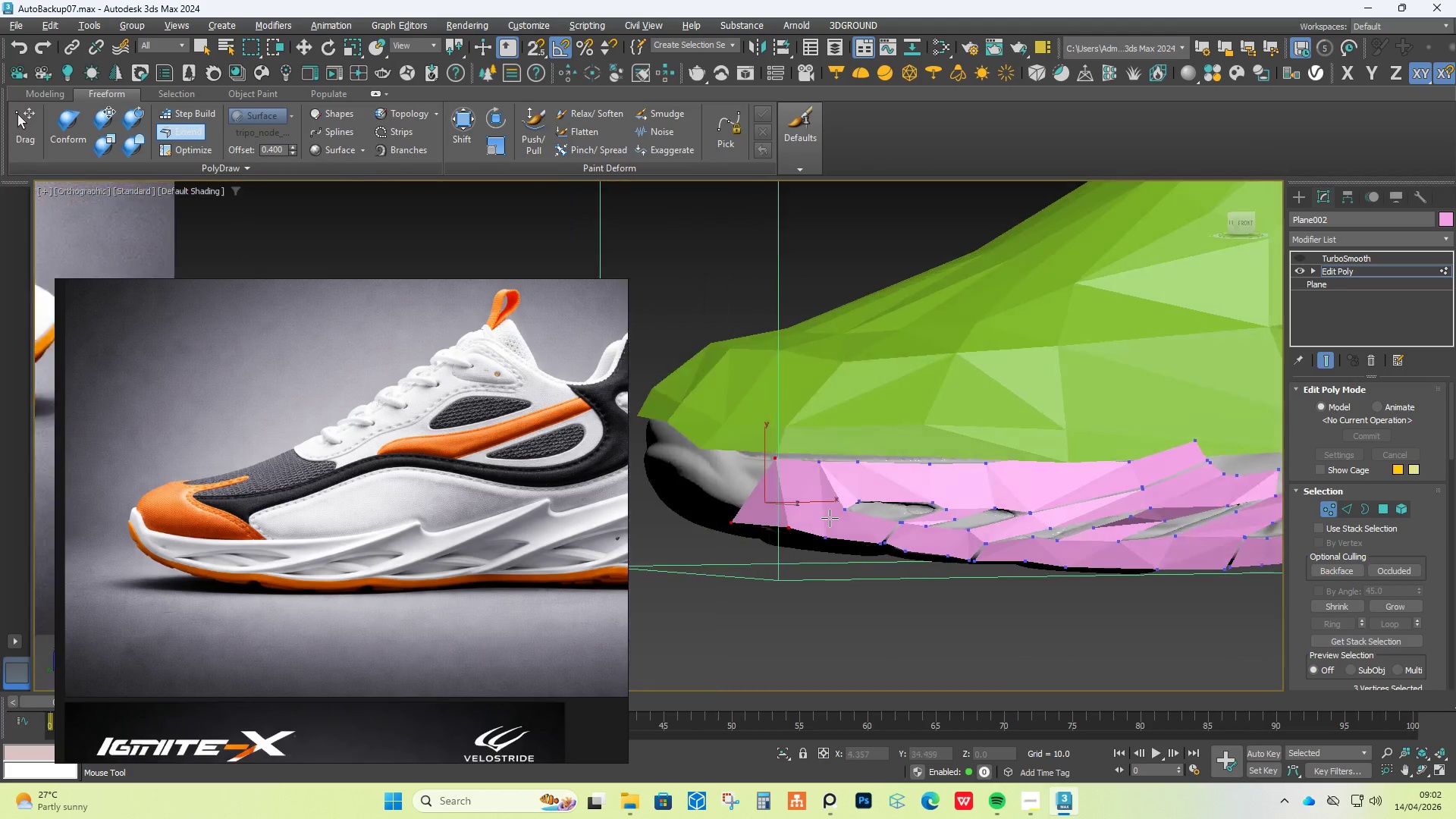 
key(Alt+AltLeft)
 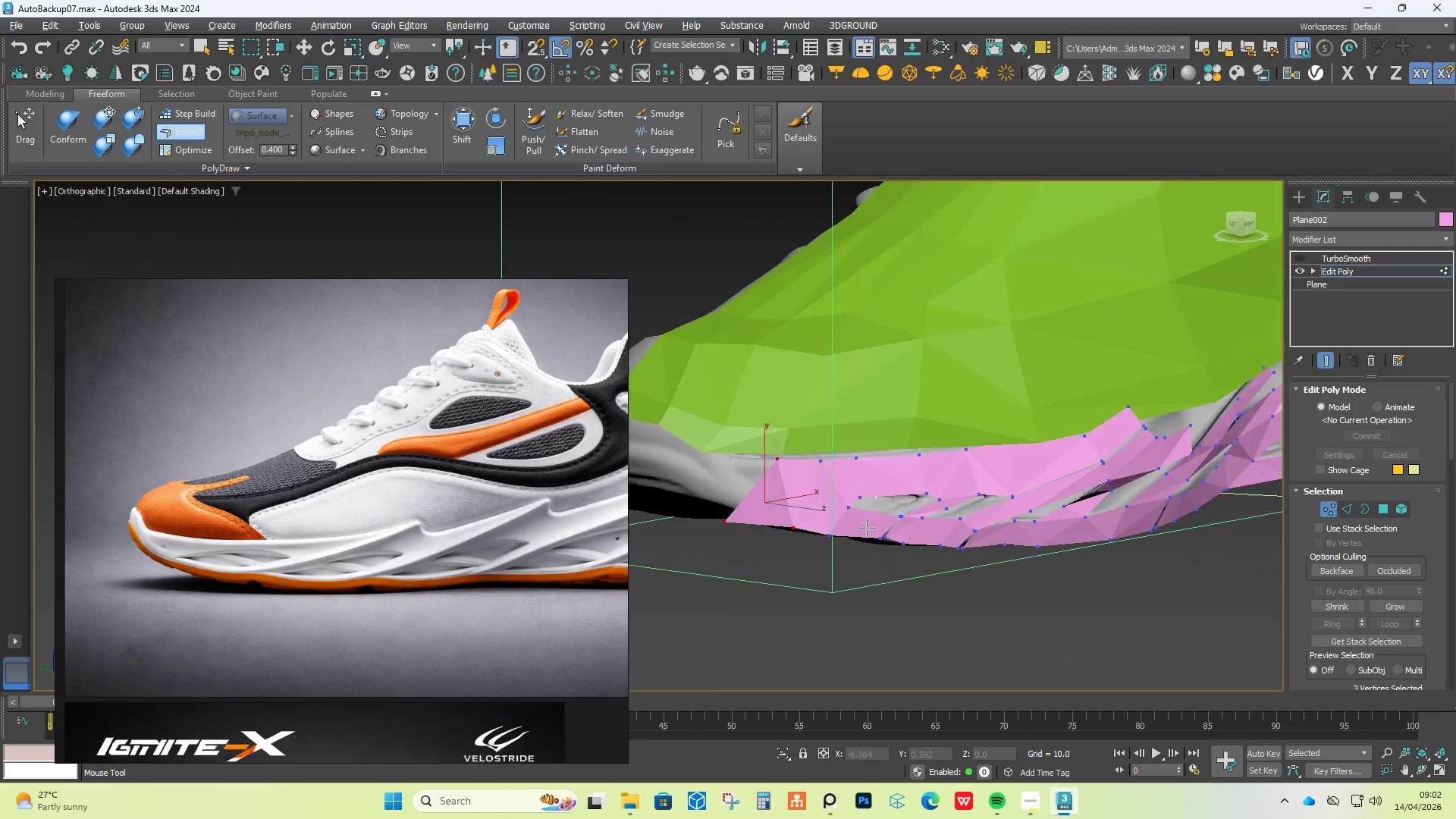 
key(Alt+AltLeft)
 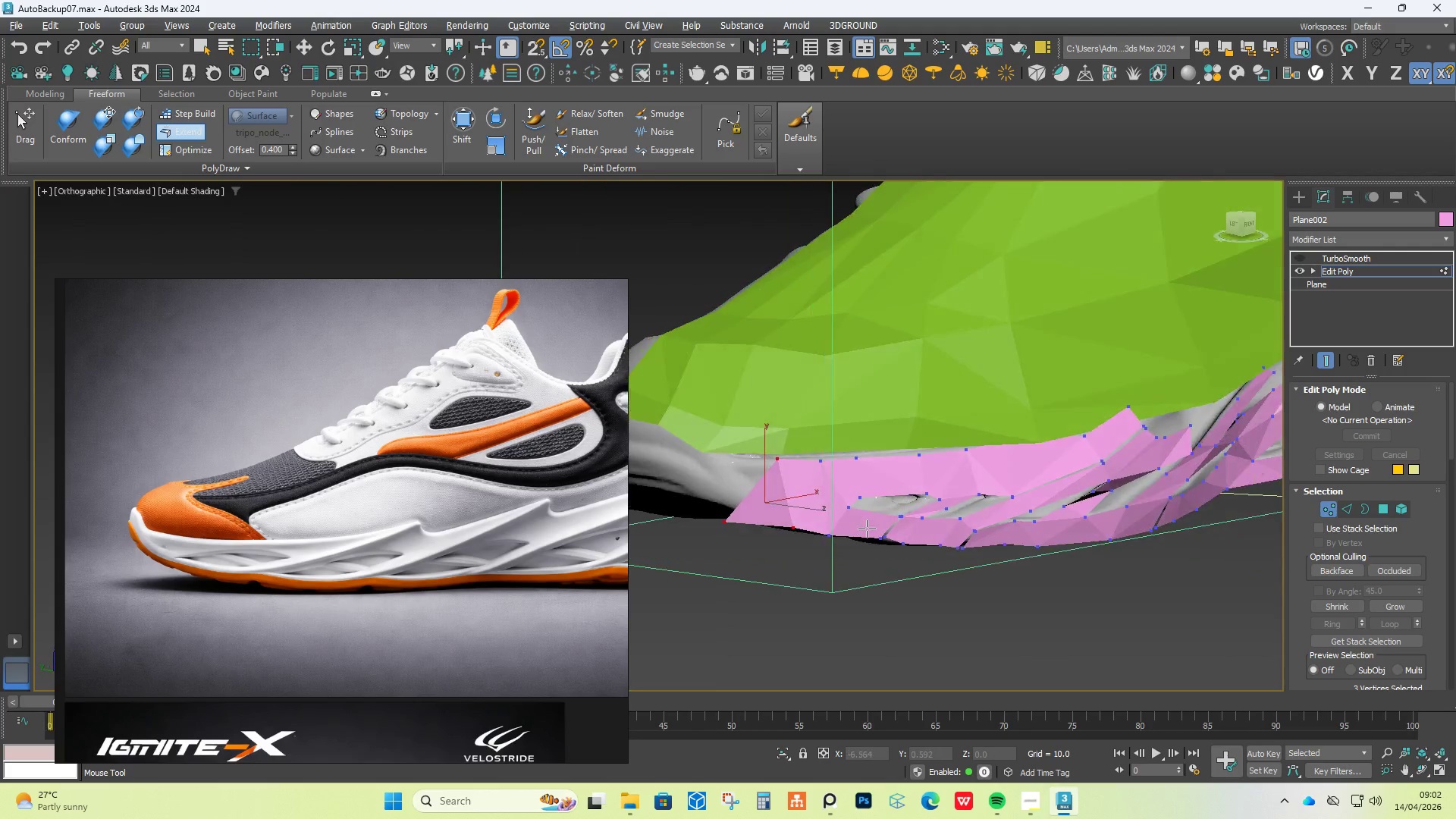 
key(Alt+AltLeft)
 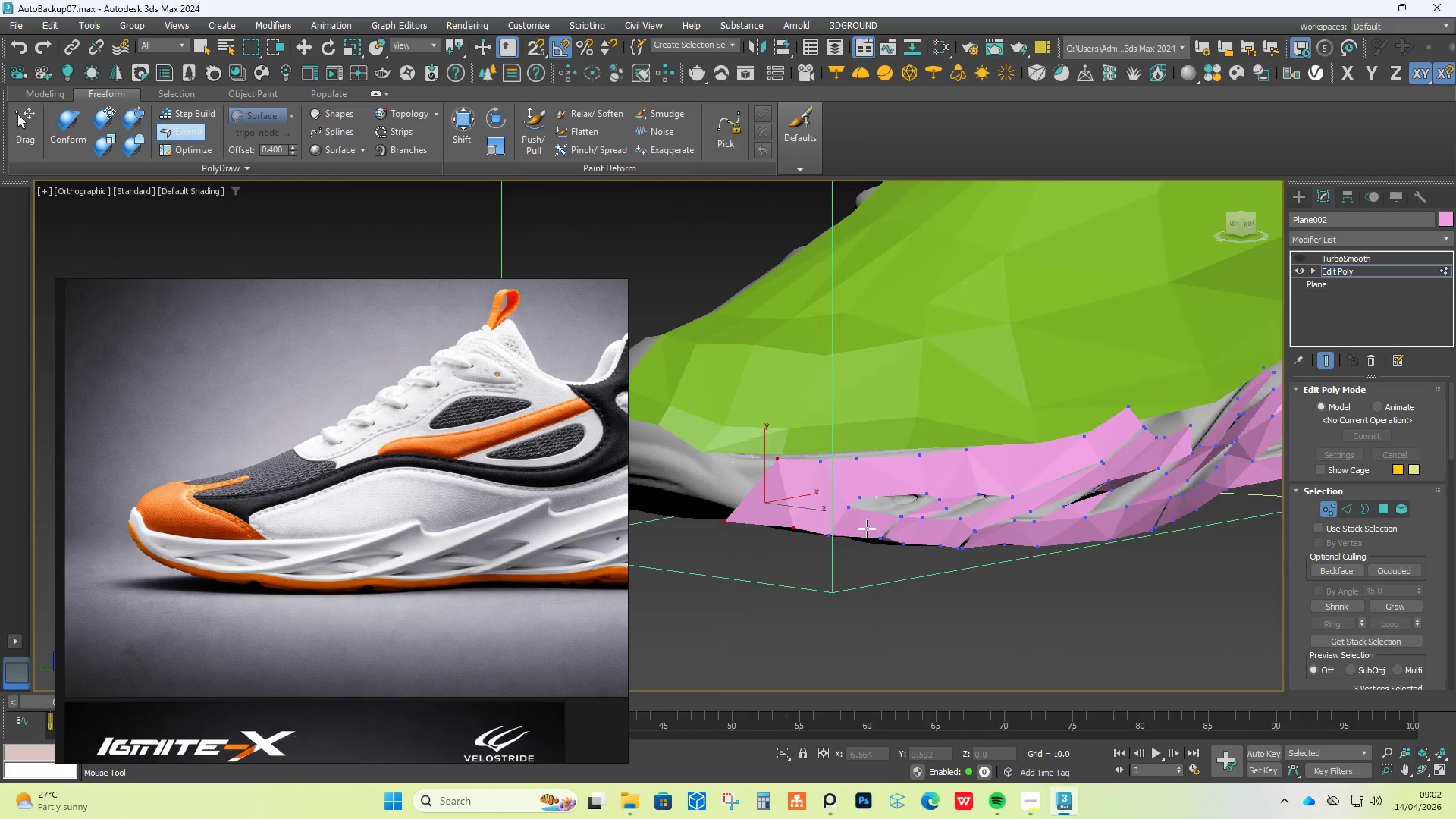 
key(Alt+AltLeft)
 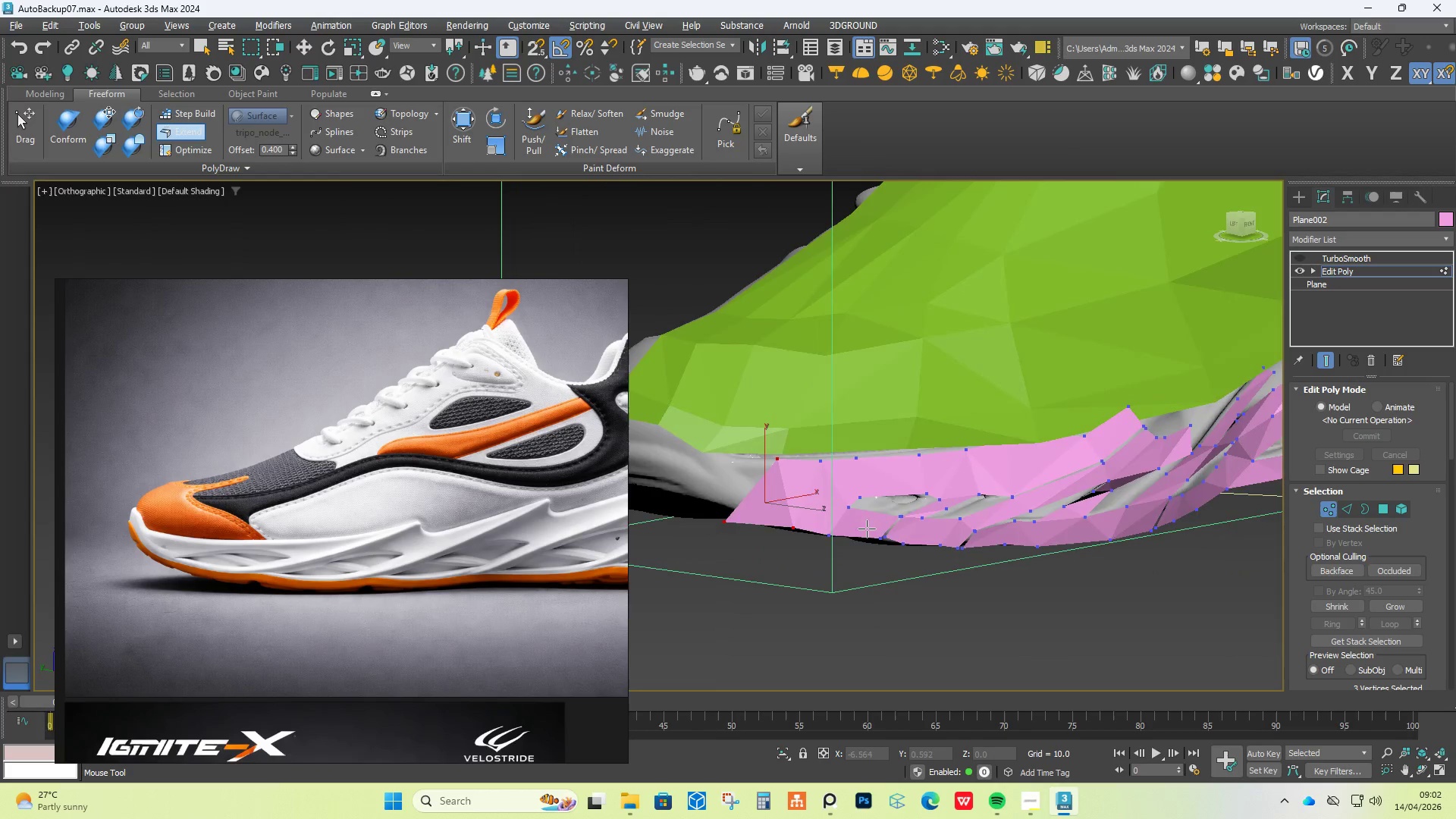 
key(Alt+AltLeft)
 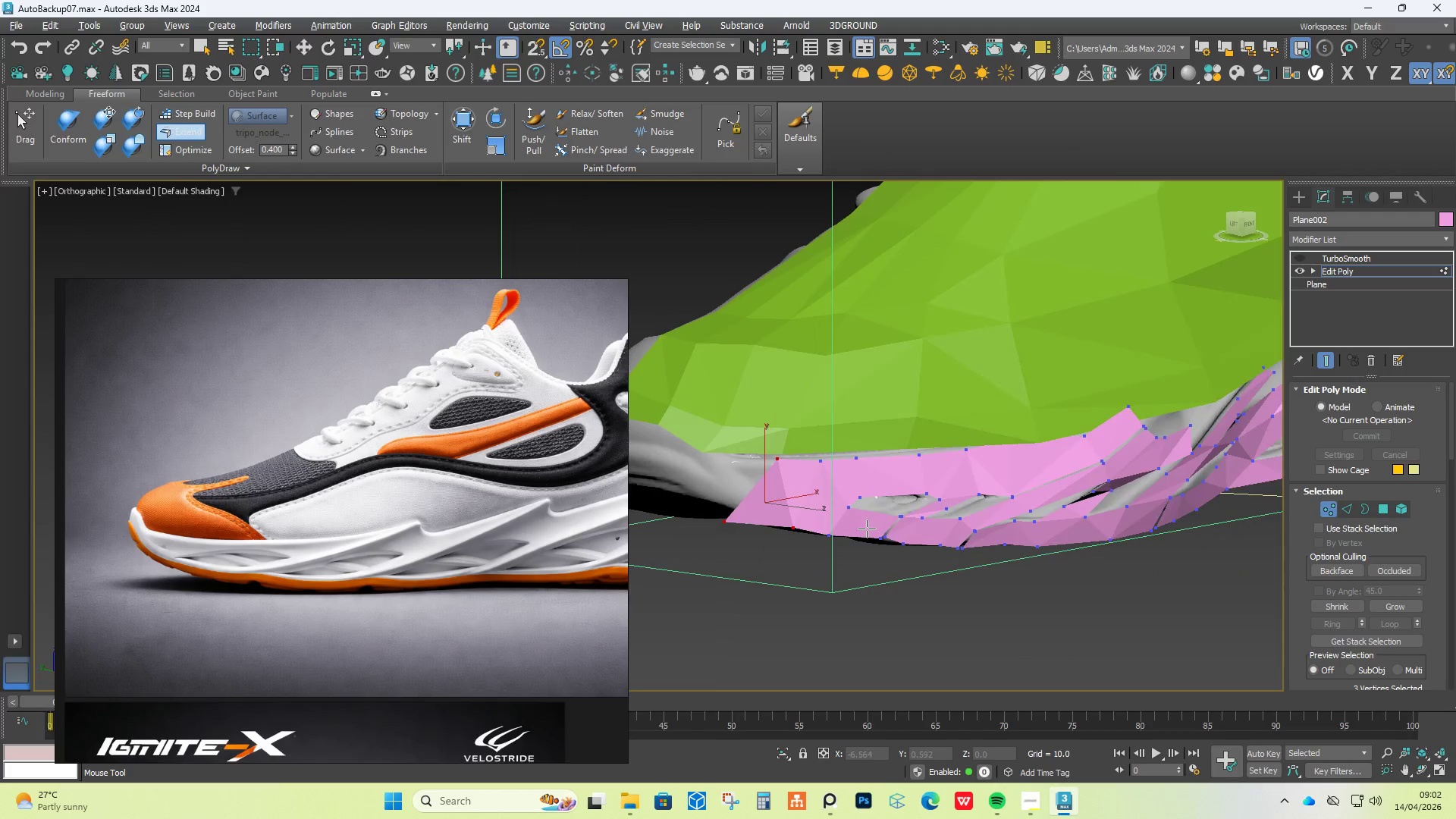 
key(Alt+AltLeft)
 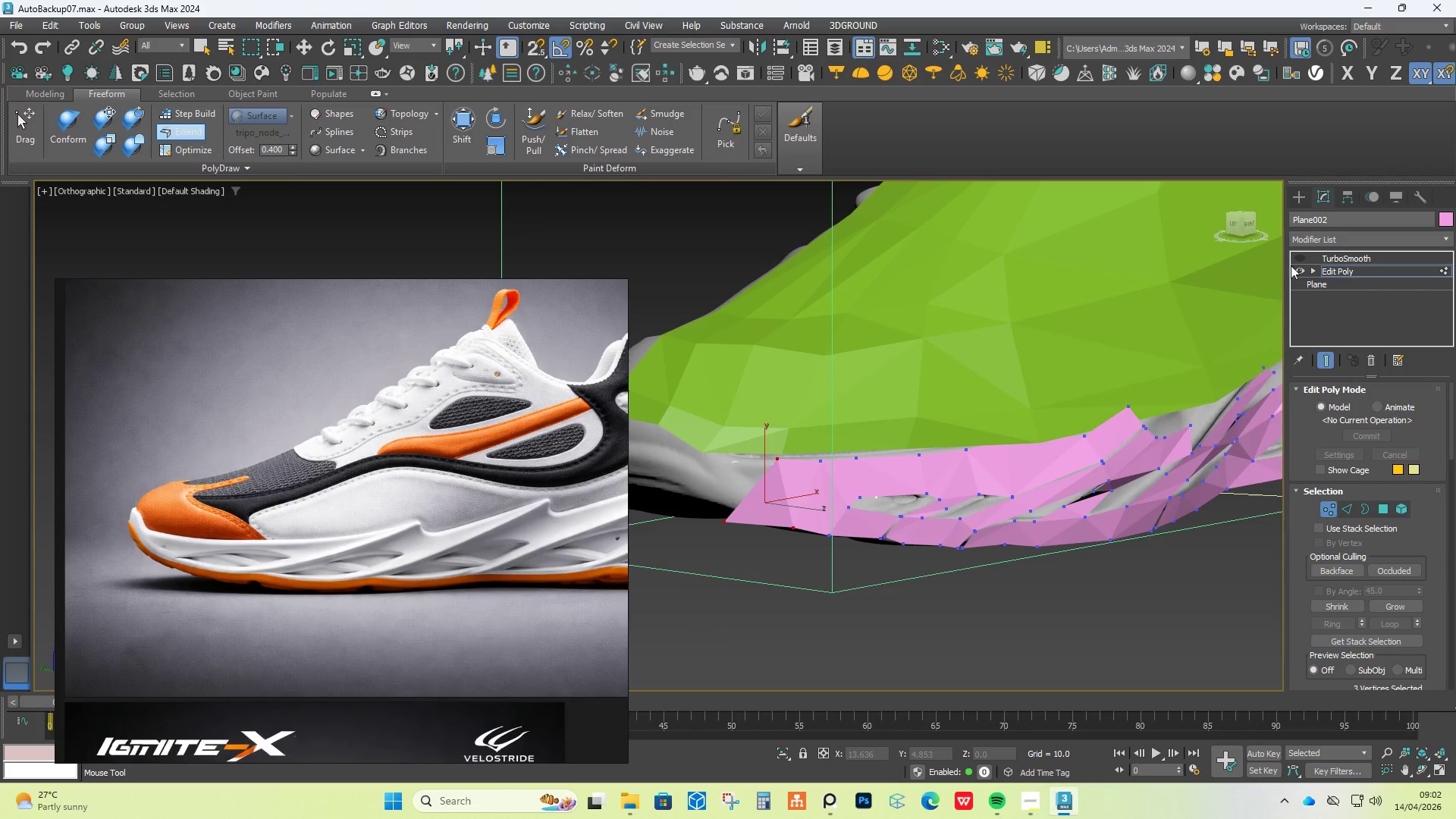 
left_click([1300, 256])
 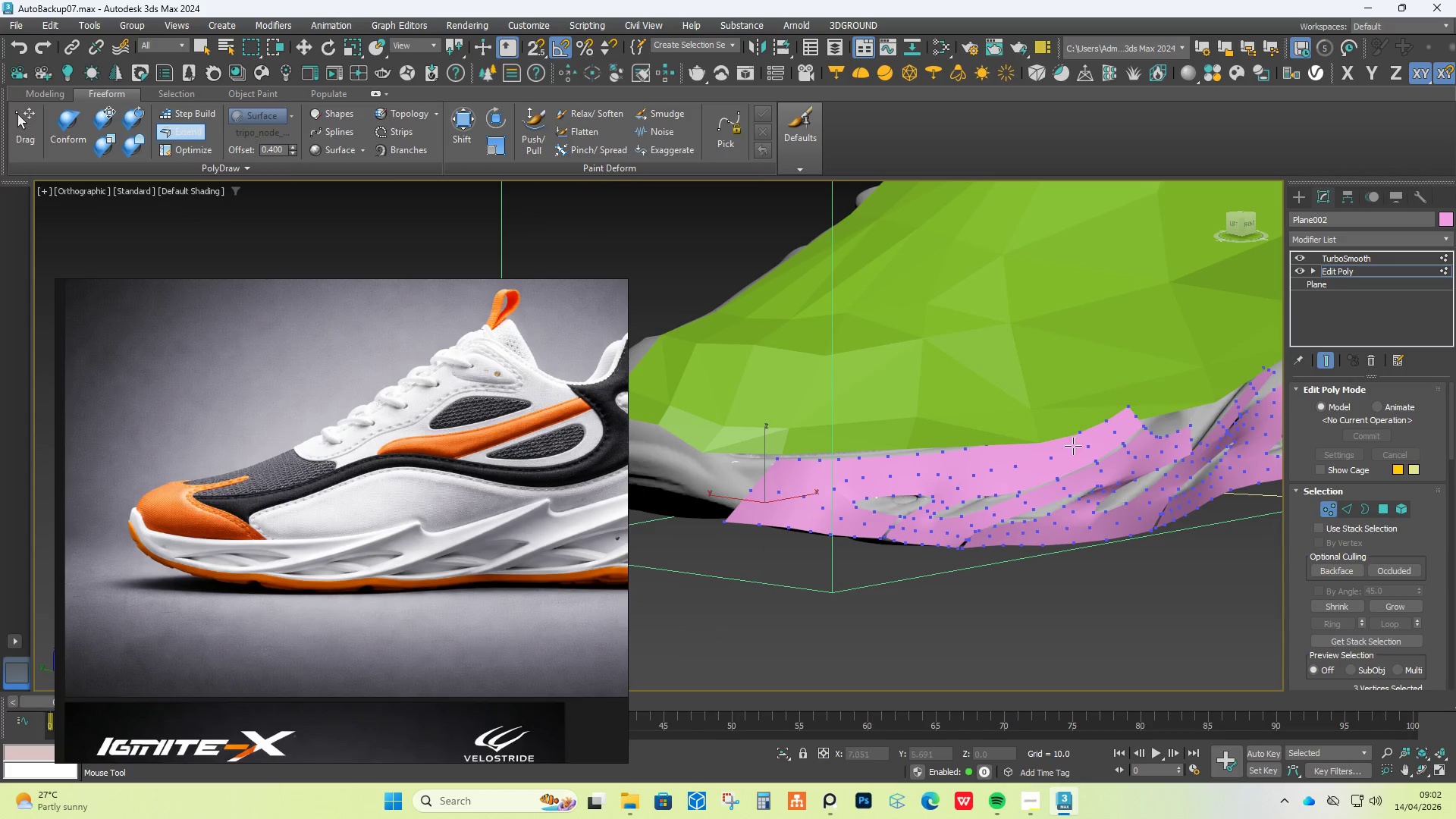 
hold_key(key=AltLeft, duration=1.03)
 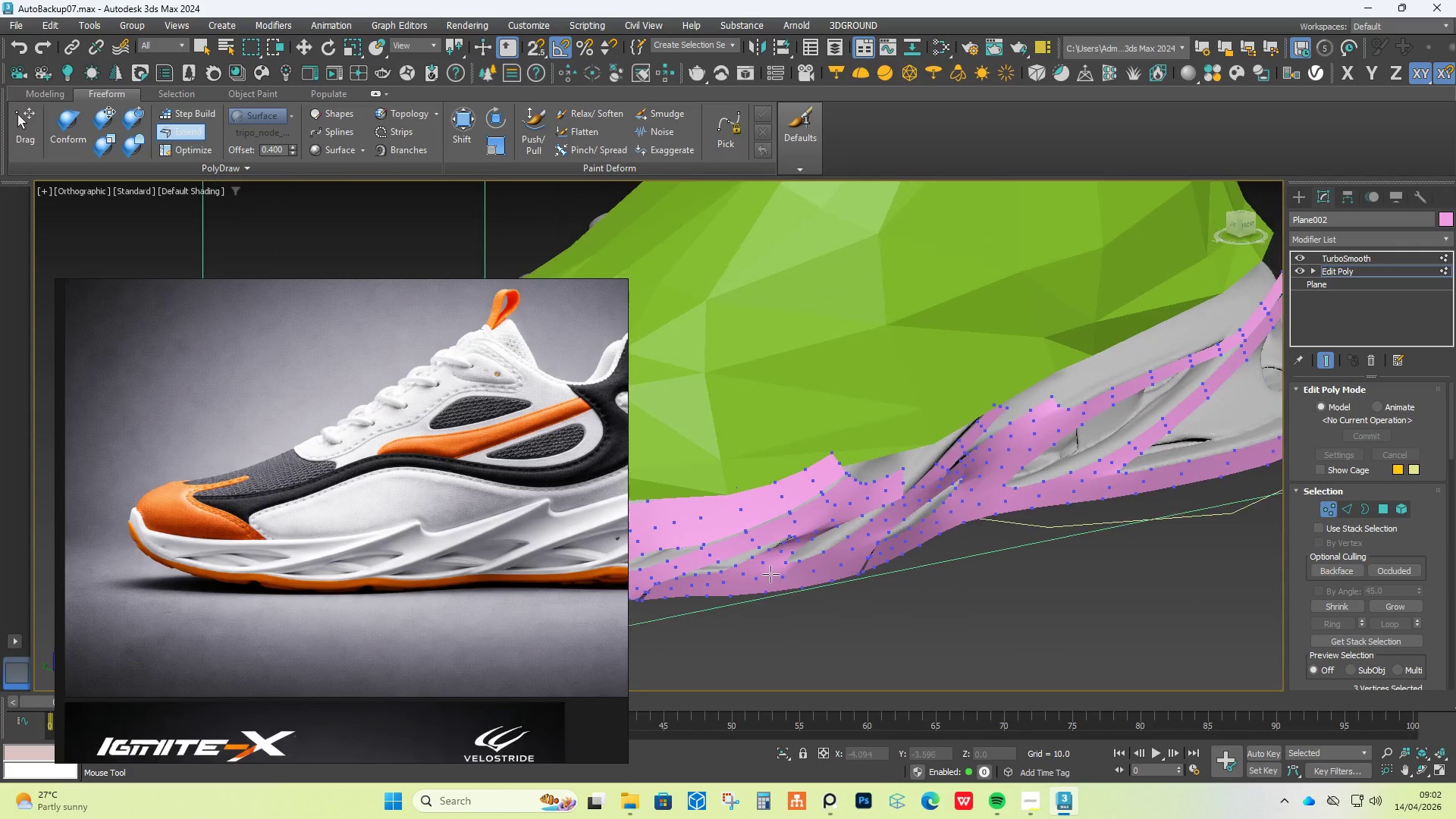 
hold_key(key=AltLeft, duration=1.01)
 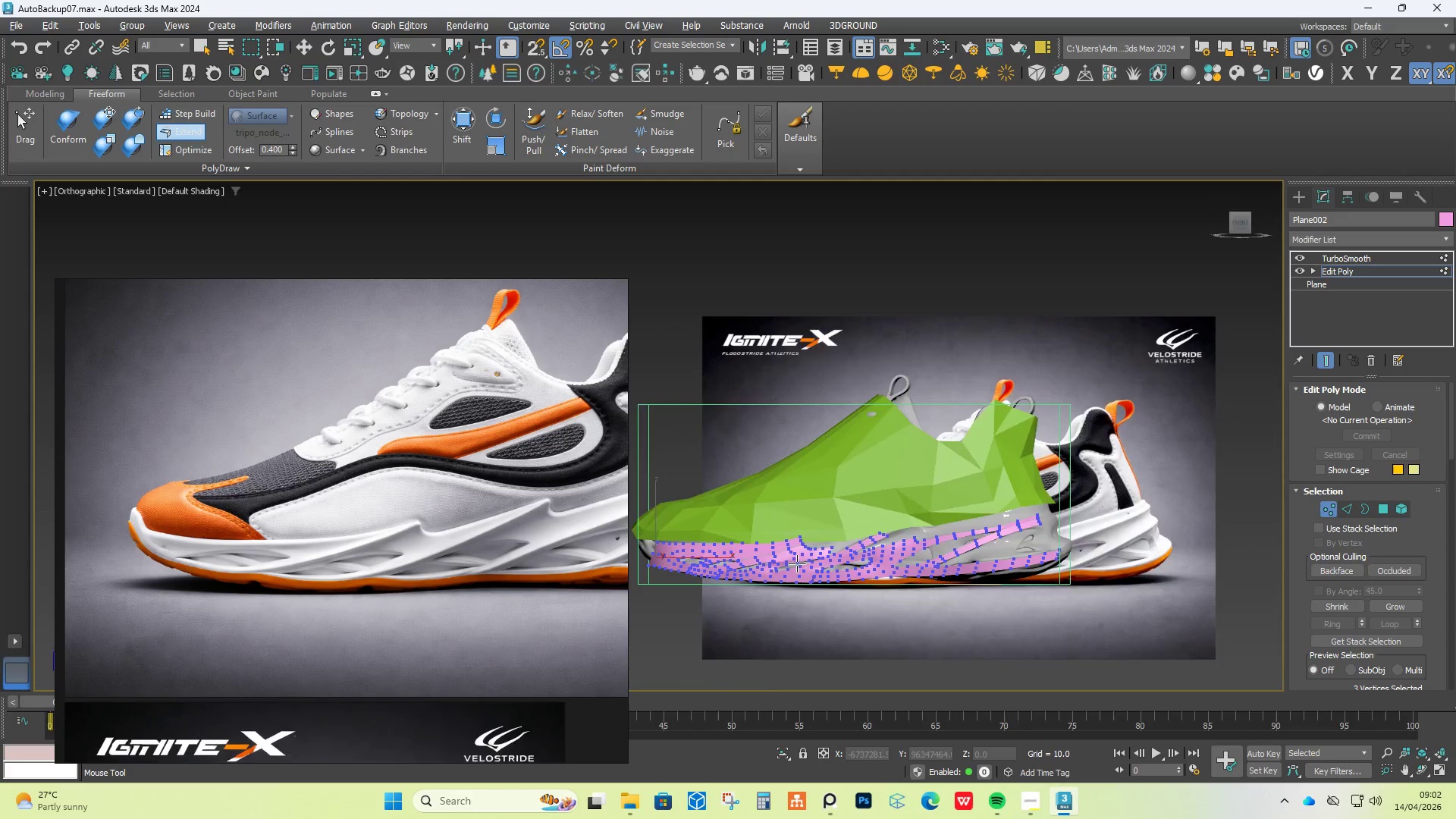 
scroll: coordinate [775, 560], scroll_direction: down, amount: 3.0
 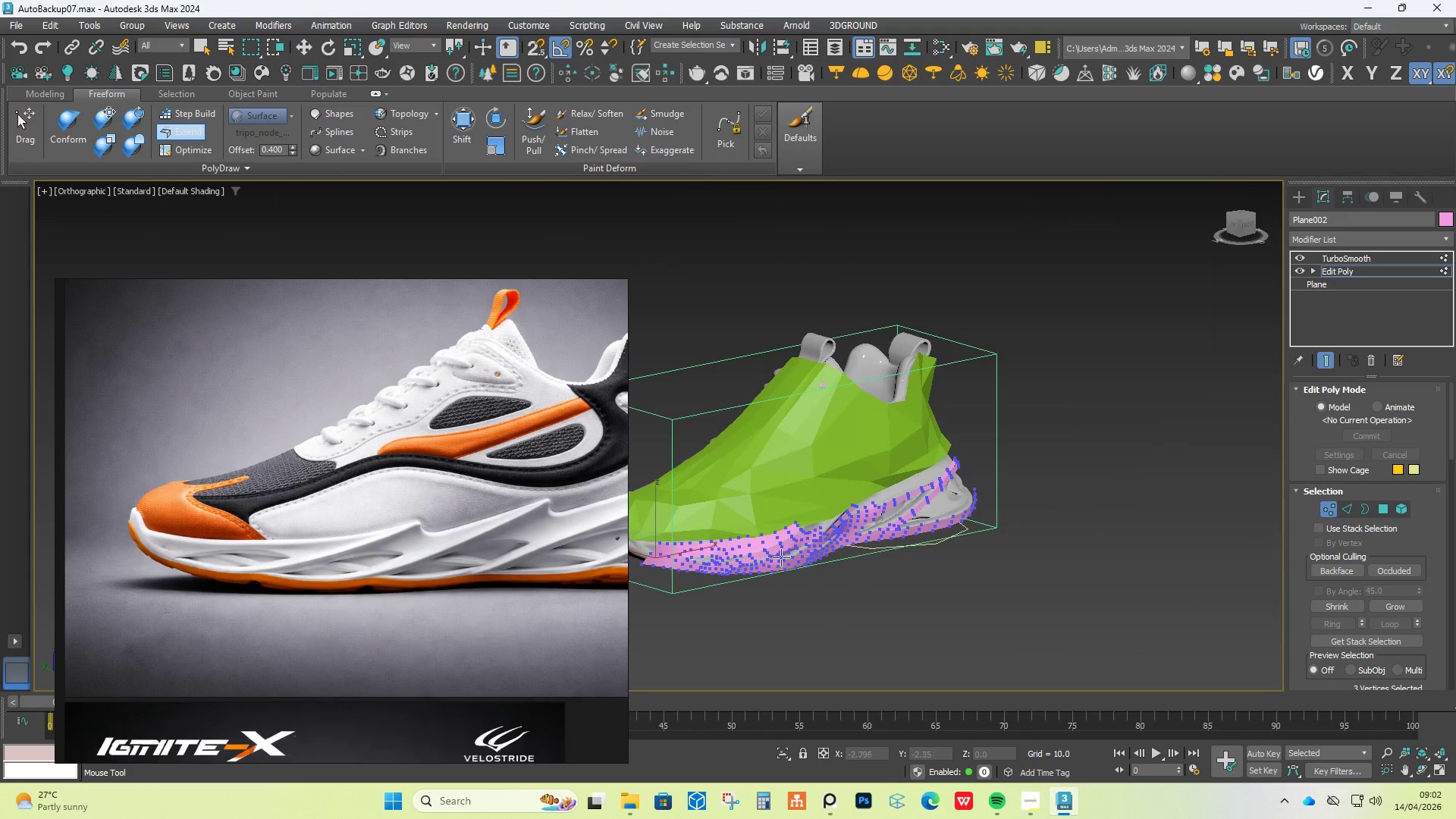 
scroll: coordinate [828, 551], scroll_direction: up, amount: 3.0
 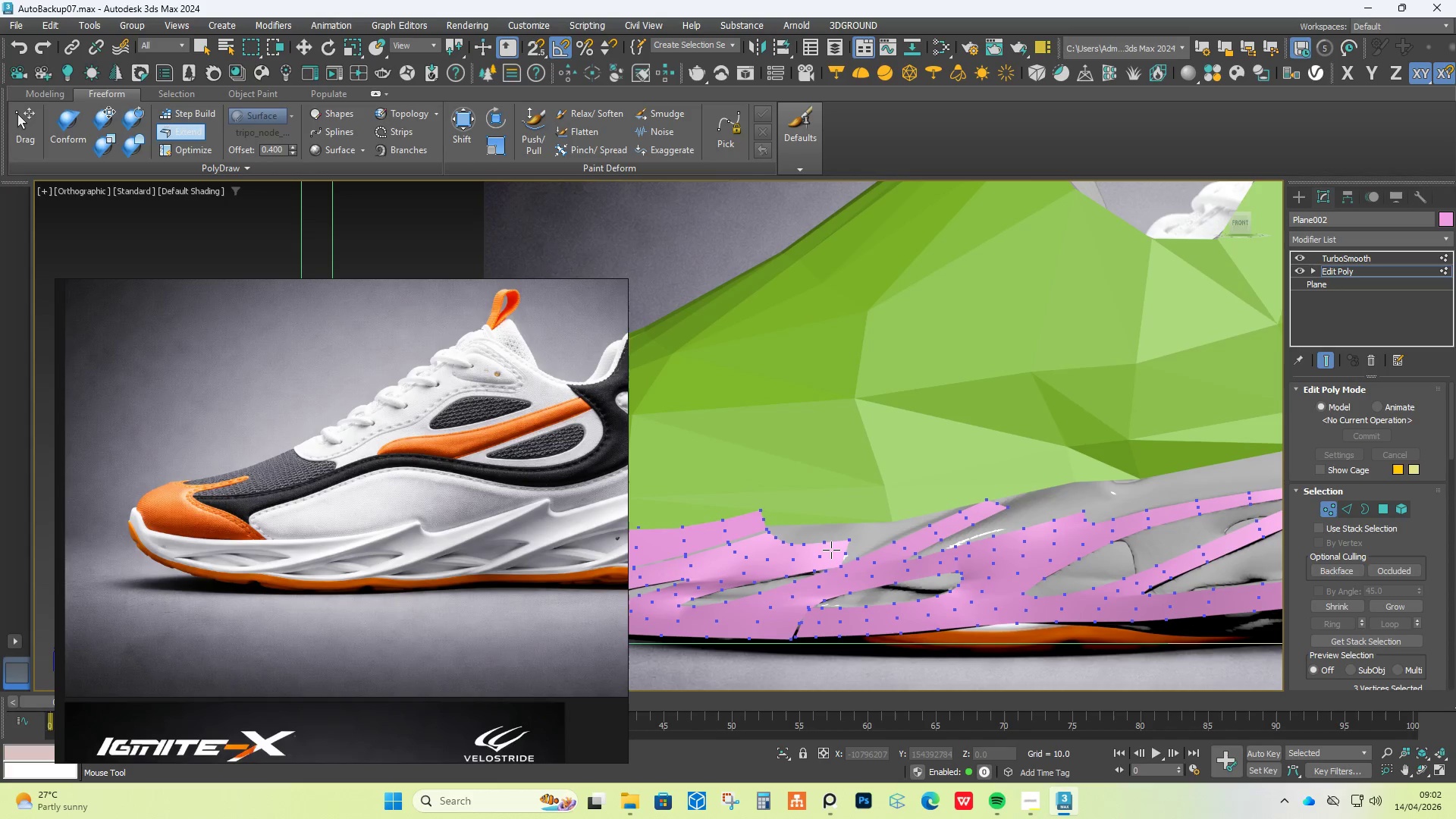 
scroll: coordinate [829, 552], scroll_direction: down, amount: 2.0
 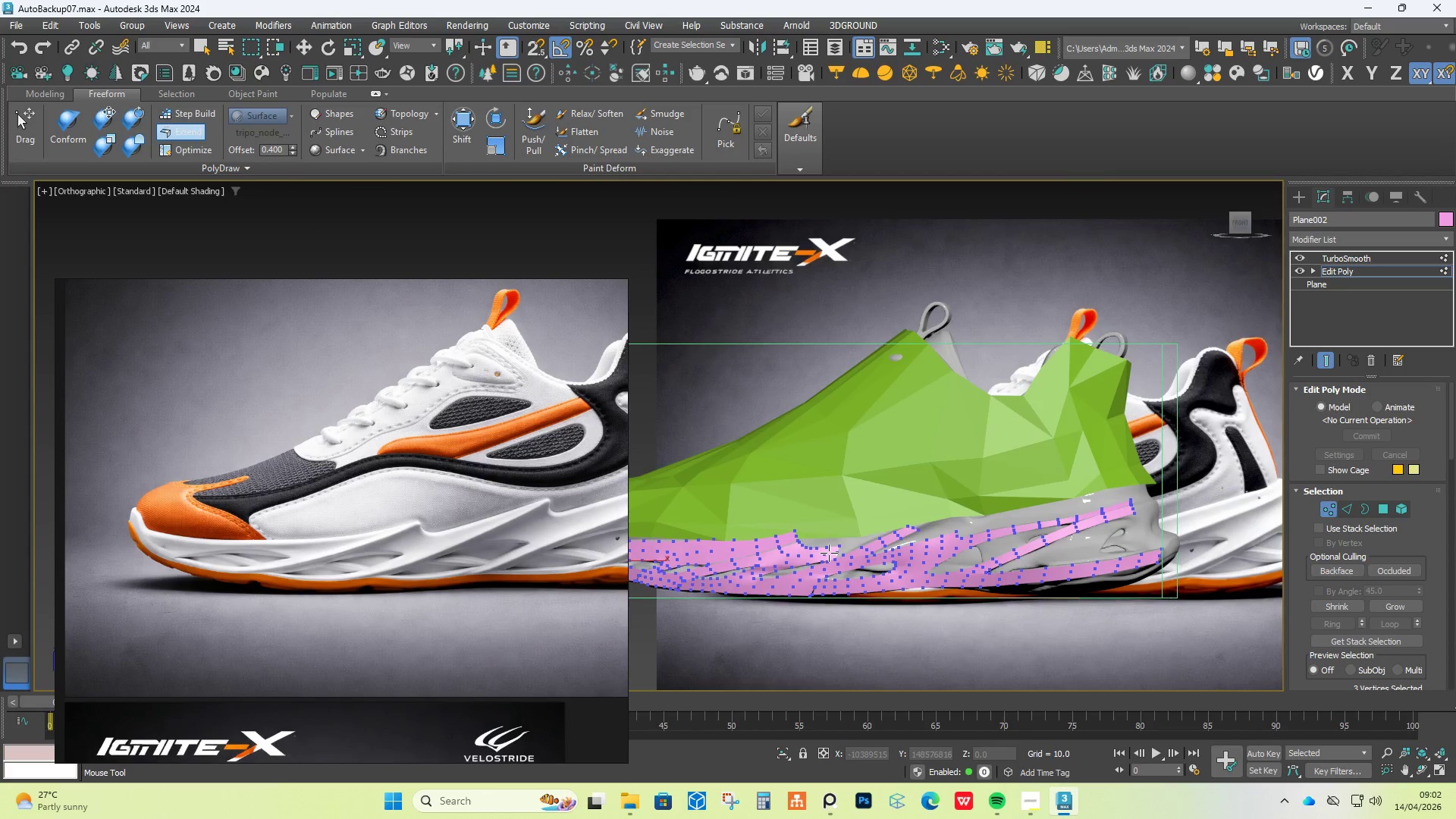 
hold_key(key=AltLeft, duration=1.5)
 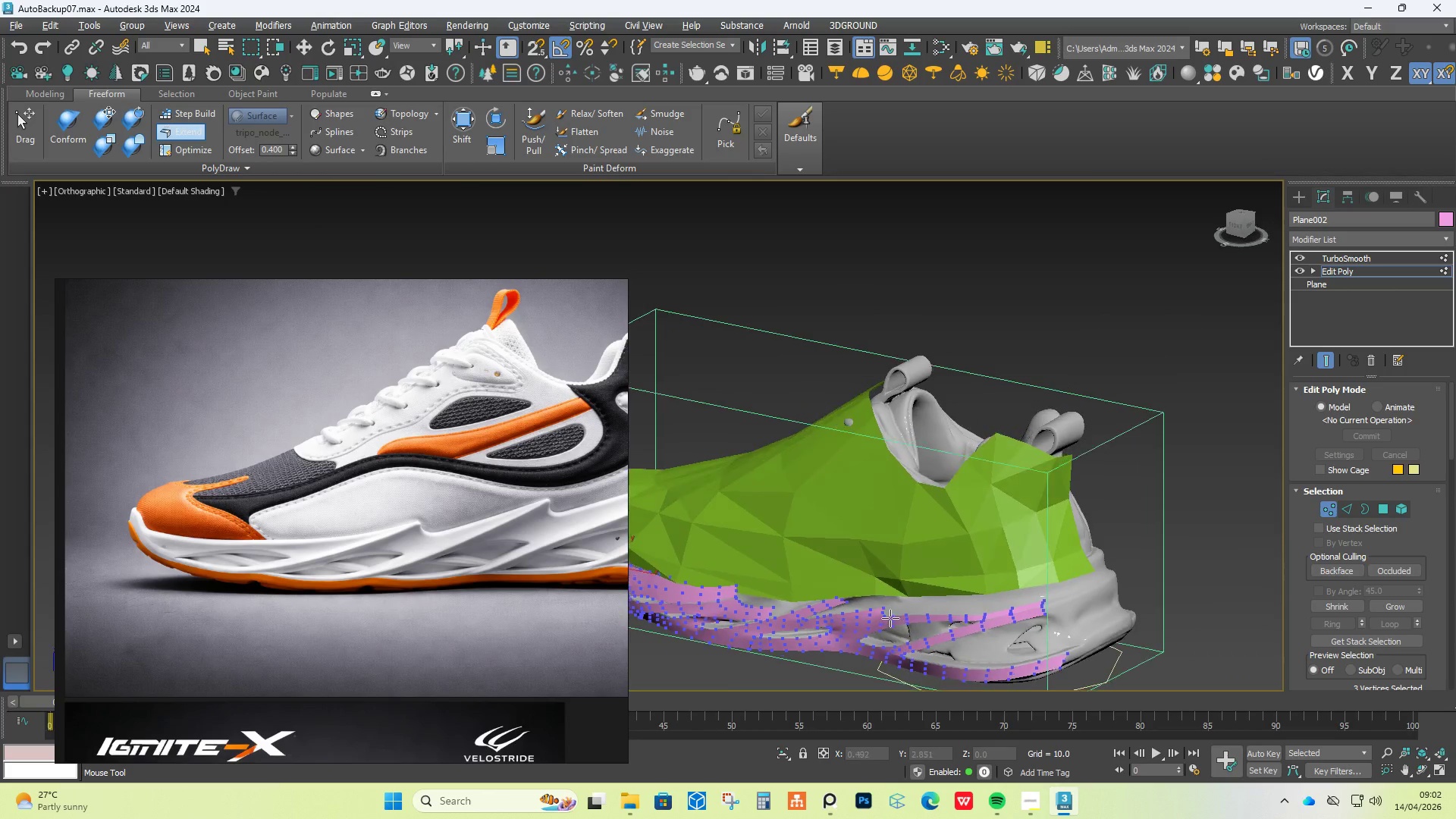 
hold_key(key=AltLeft, duration=0.62)
 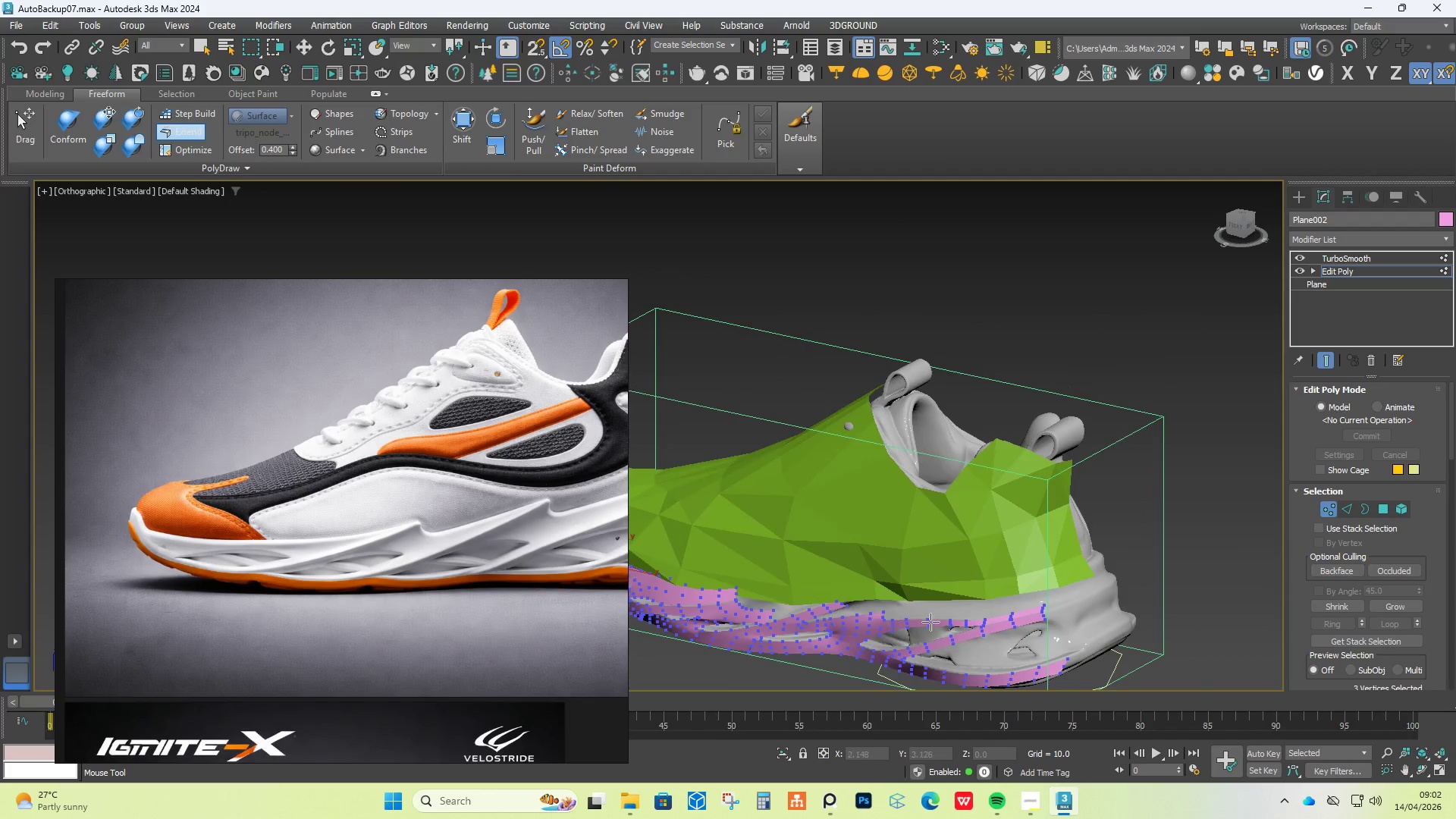 
scroll: coordinate [989, 629], scroll_direction: up, amount: 2.0
 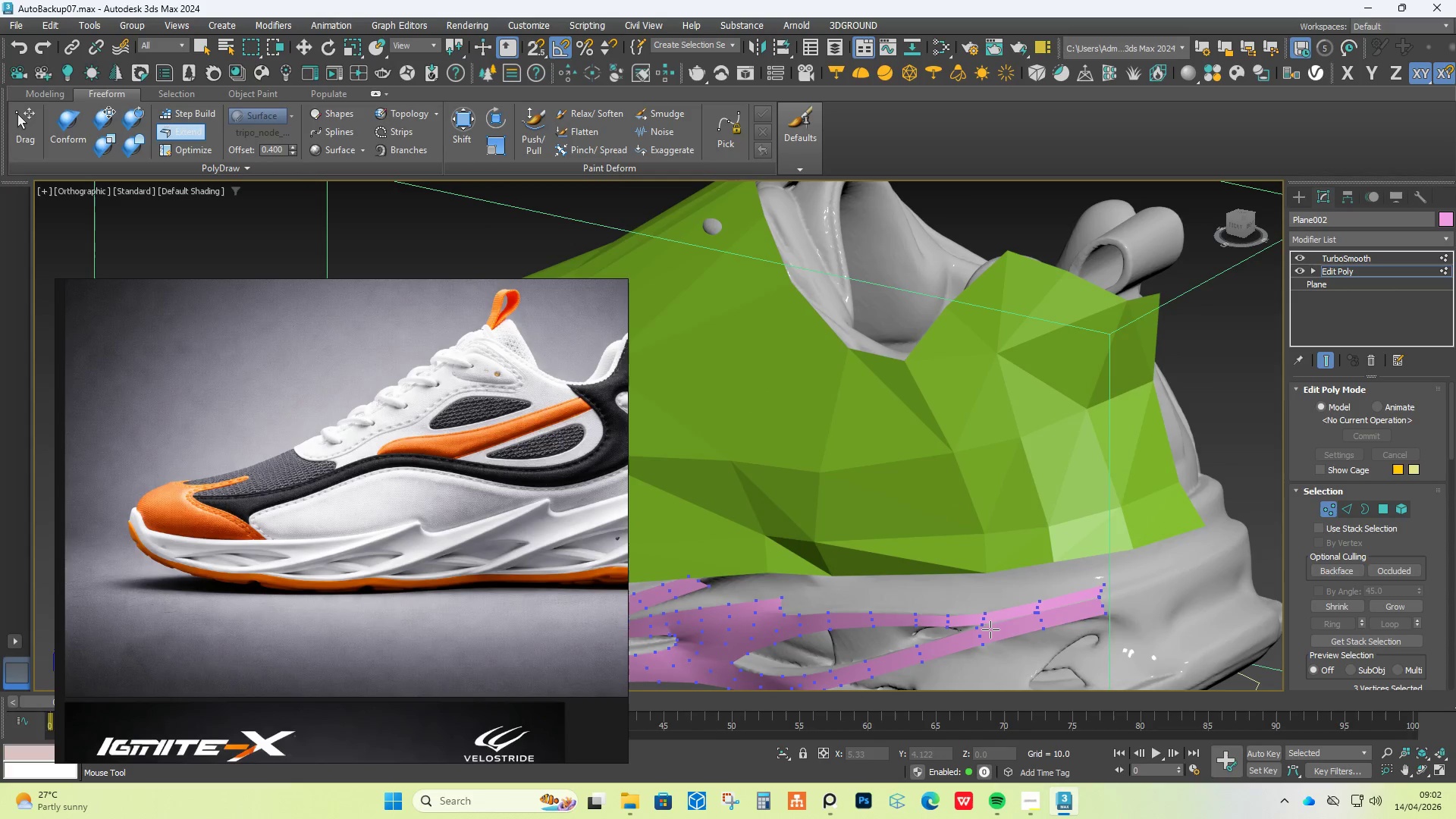 
hold_key(key=AltLeft, duration=0.91)
 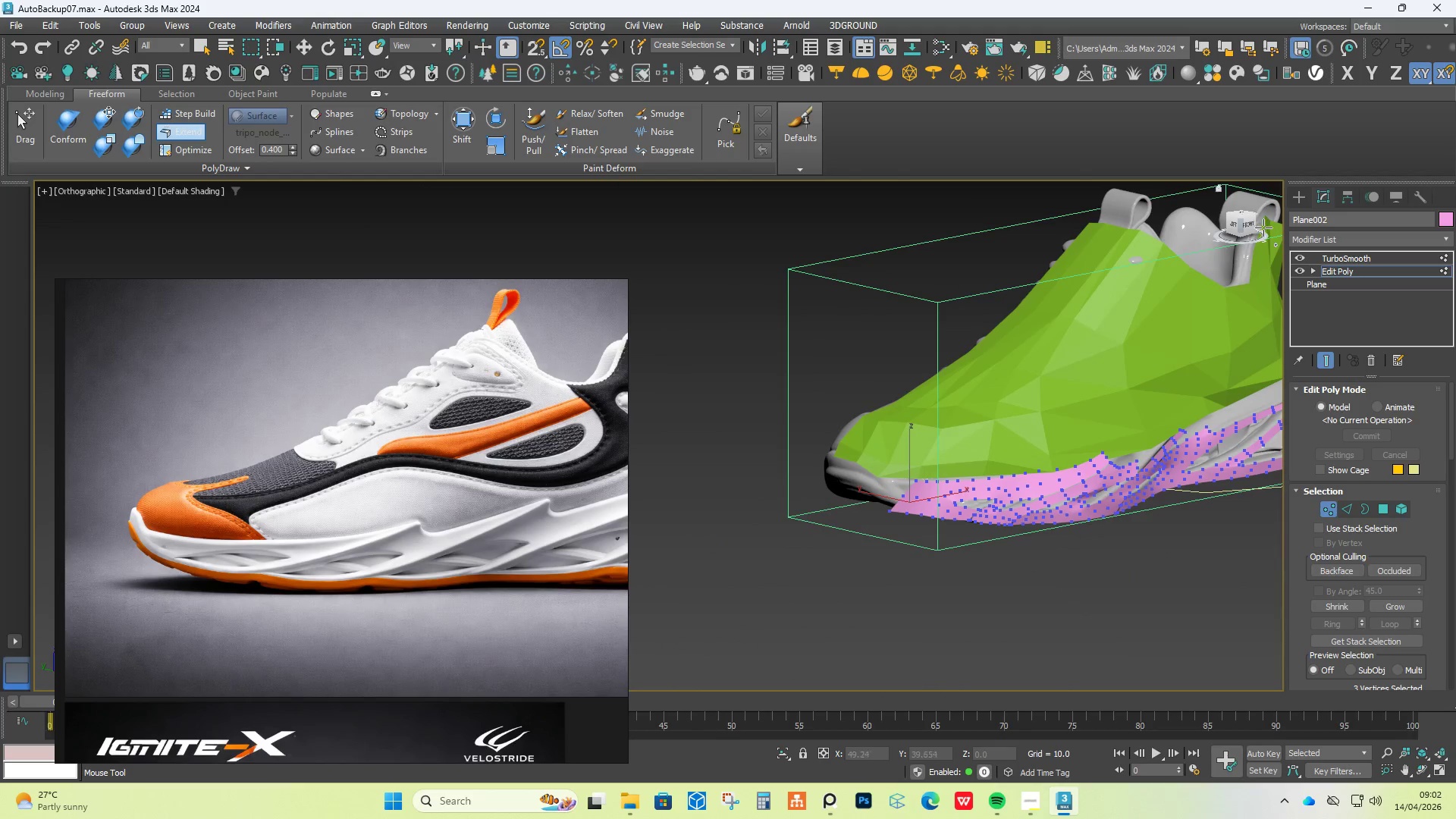 
scroll: coordinate [996, 629], scroll_direction: down, amount: 2.0
 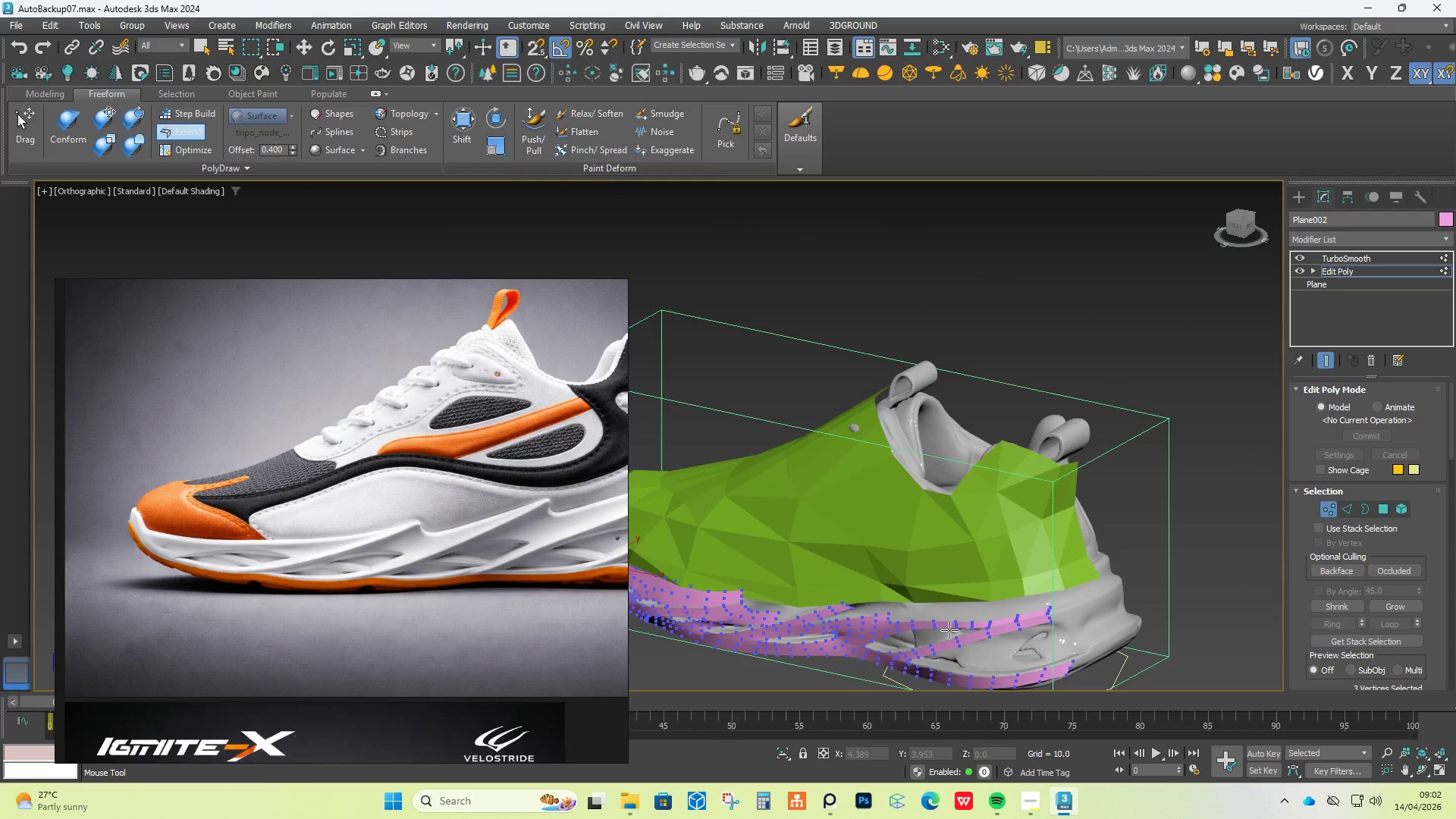 
left_click([1247, 225])
 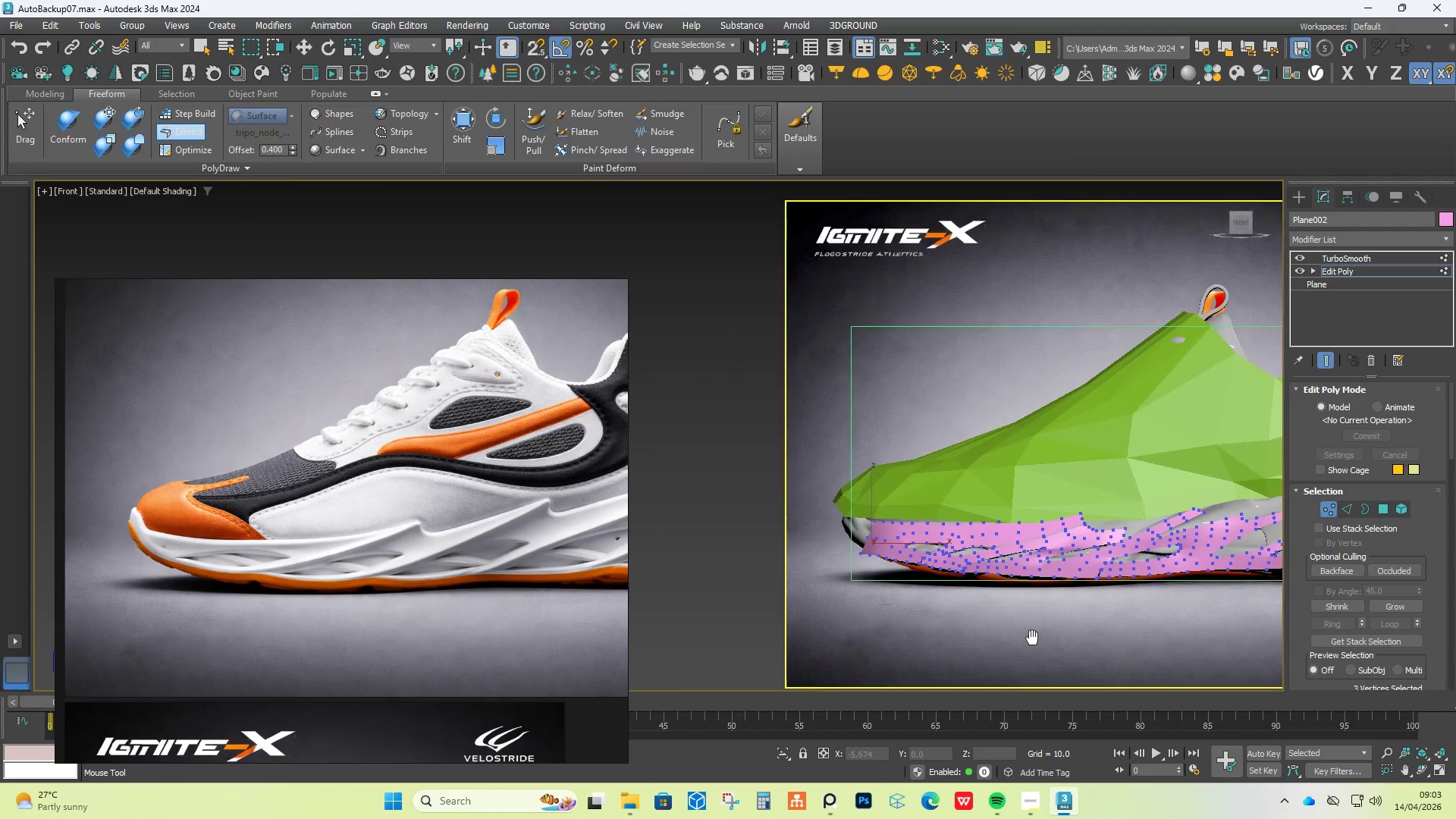 
scroll: coordinate [886, 544], scroll_direction: up, amount: 5.0
 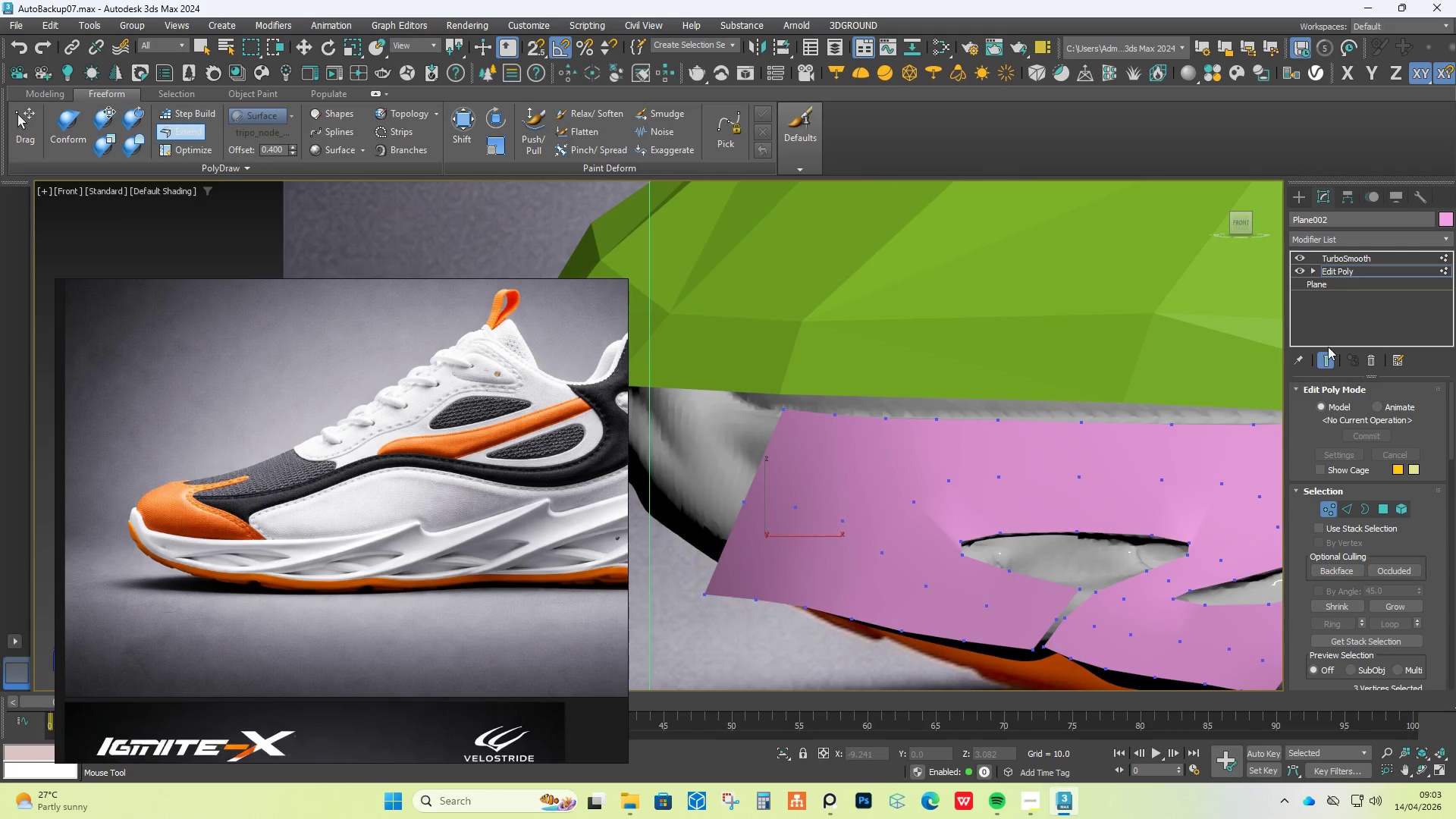 
left_click([1325, 358])
 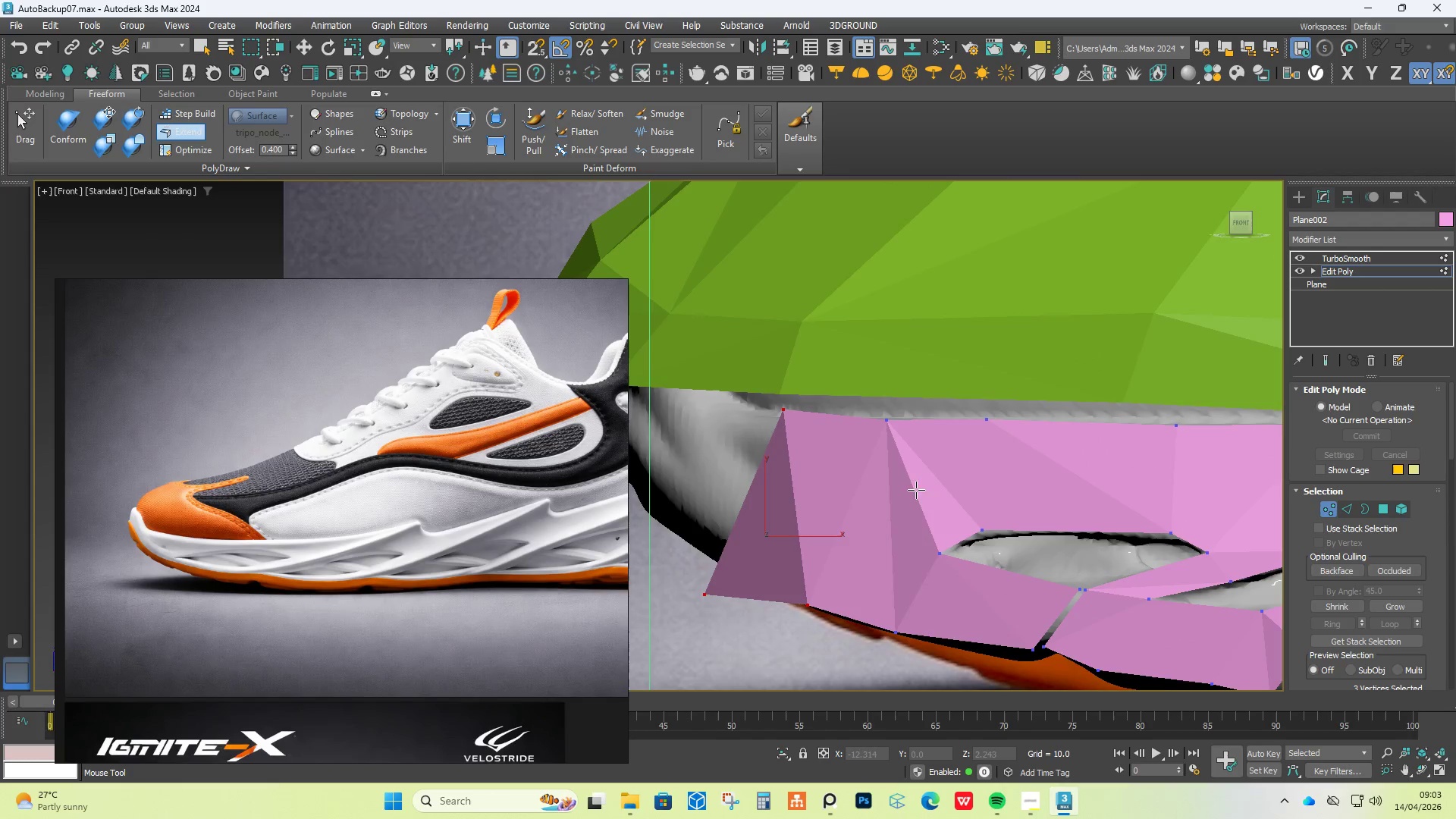 
hold_key(key=AltLeft, duration=0.61)
 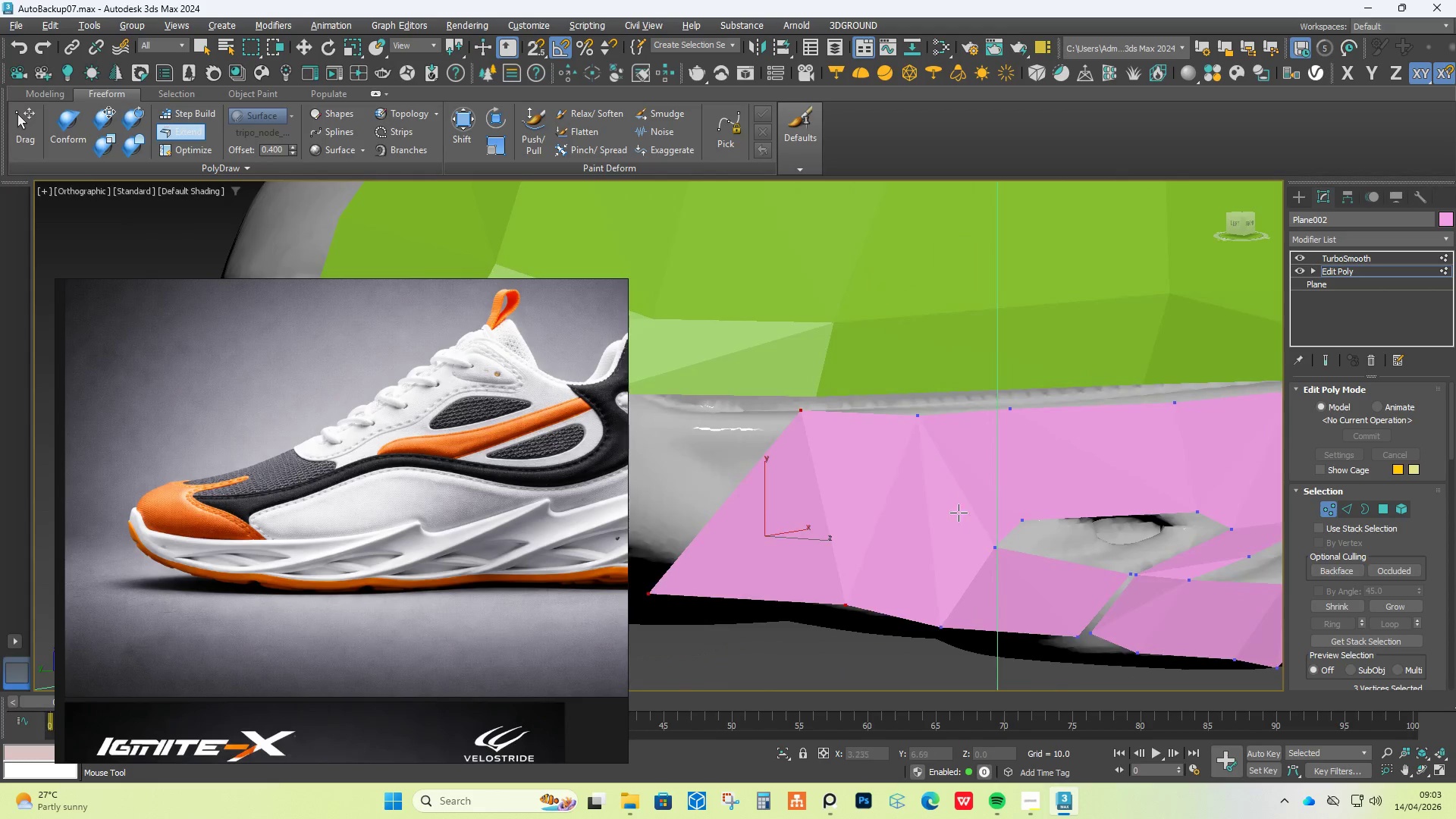 
scroll: coordinate [916, 513], scroll_direction: down, amount: 2.0
 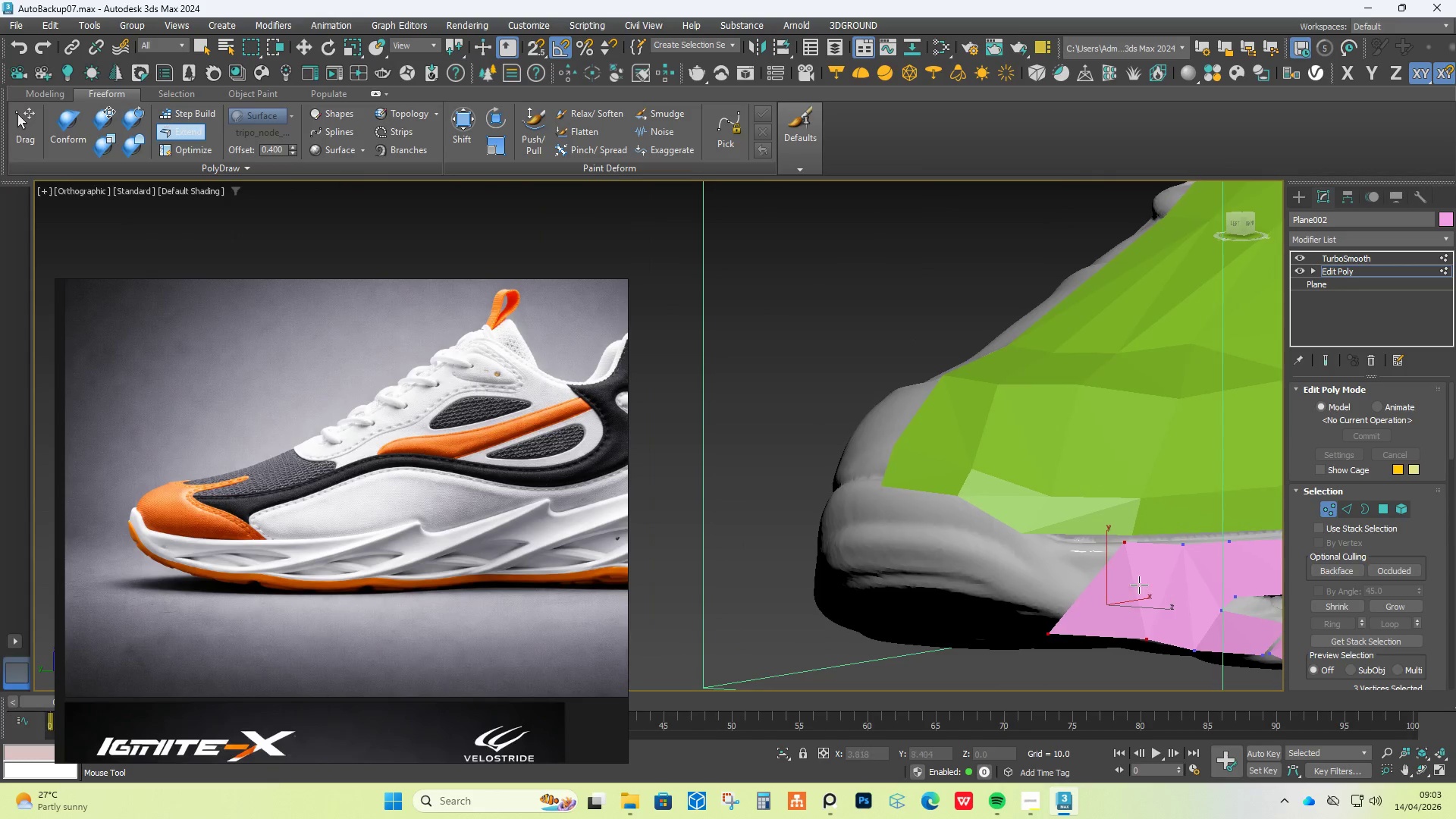 
hold_key(key=ShiftLeft, duration=2.14)
hold_key(key=ControlLeft, duration=1.55)
hold_key(key=AltLeft, duration=1.5)
left_click_drag(start_coordinate=[1128, 544], to_coordinate=[1052, 538])
 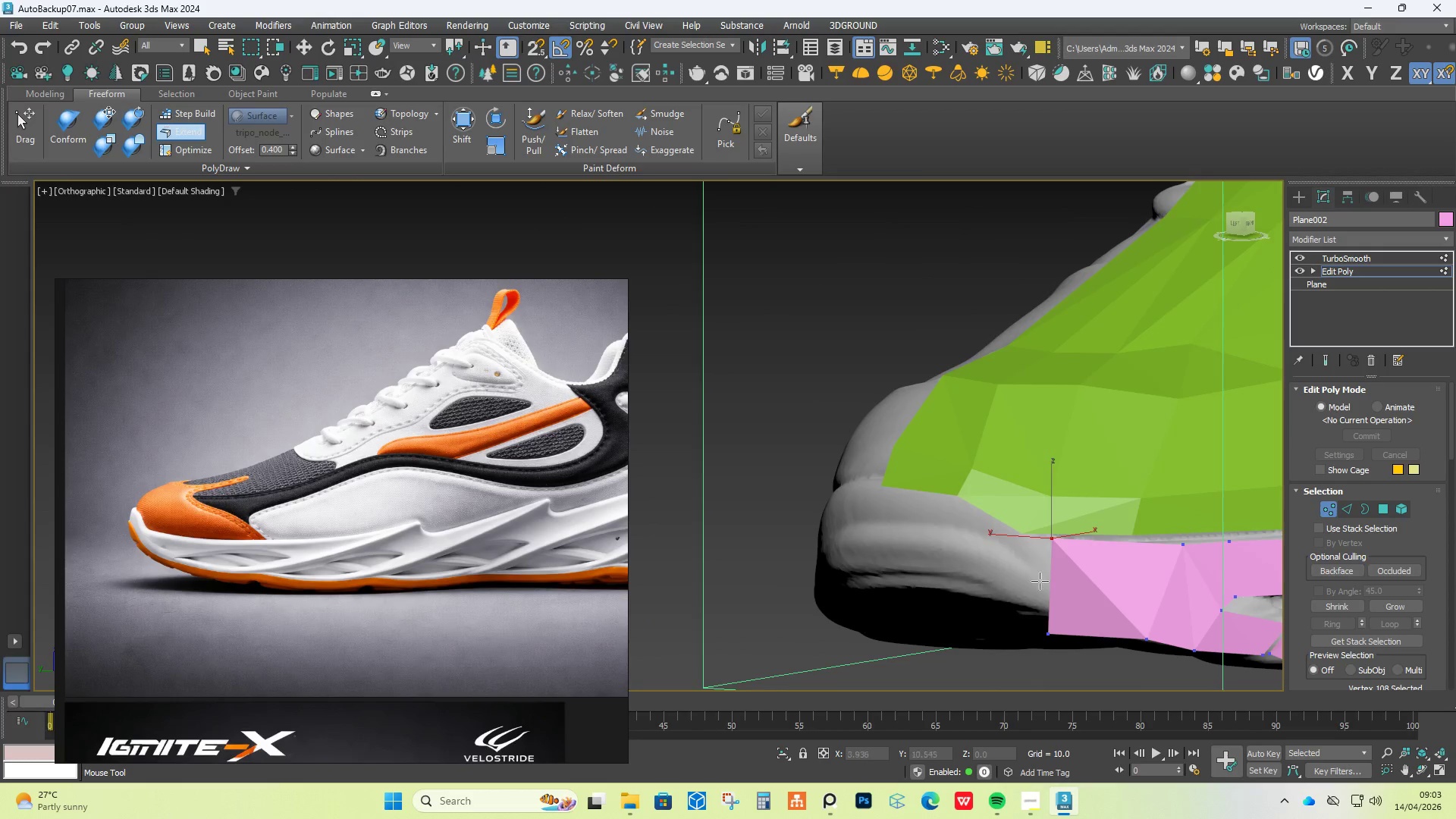 
hold_key(key=AltLeft, duration=0.47)
 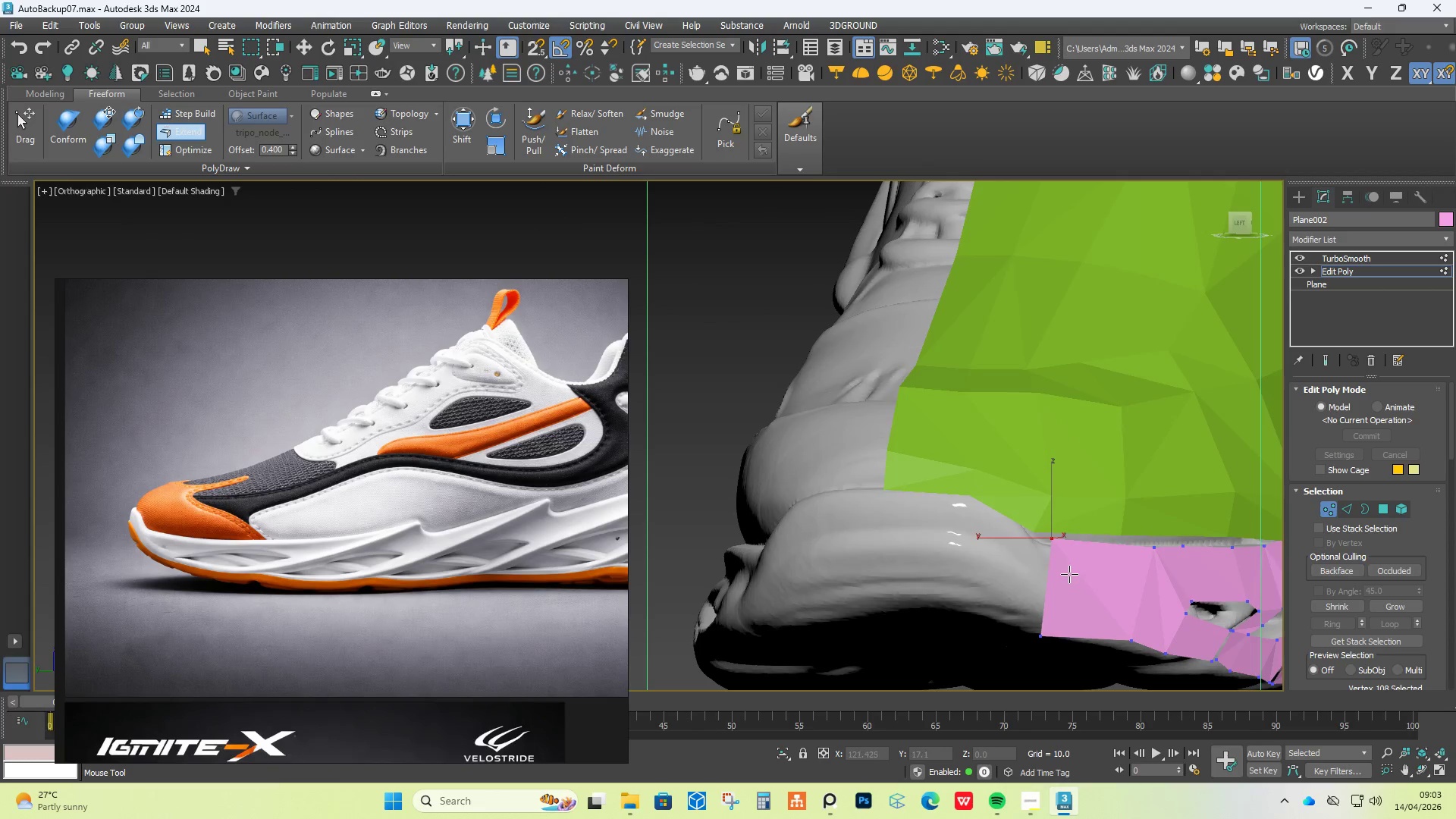 
hold_key(key=ShiftLeft, duration=1.5)
left_click_drag(start_coordinate=[1050, 581], to_coordinate=[956, 542])
 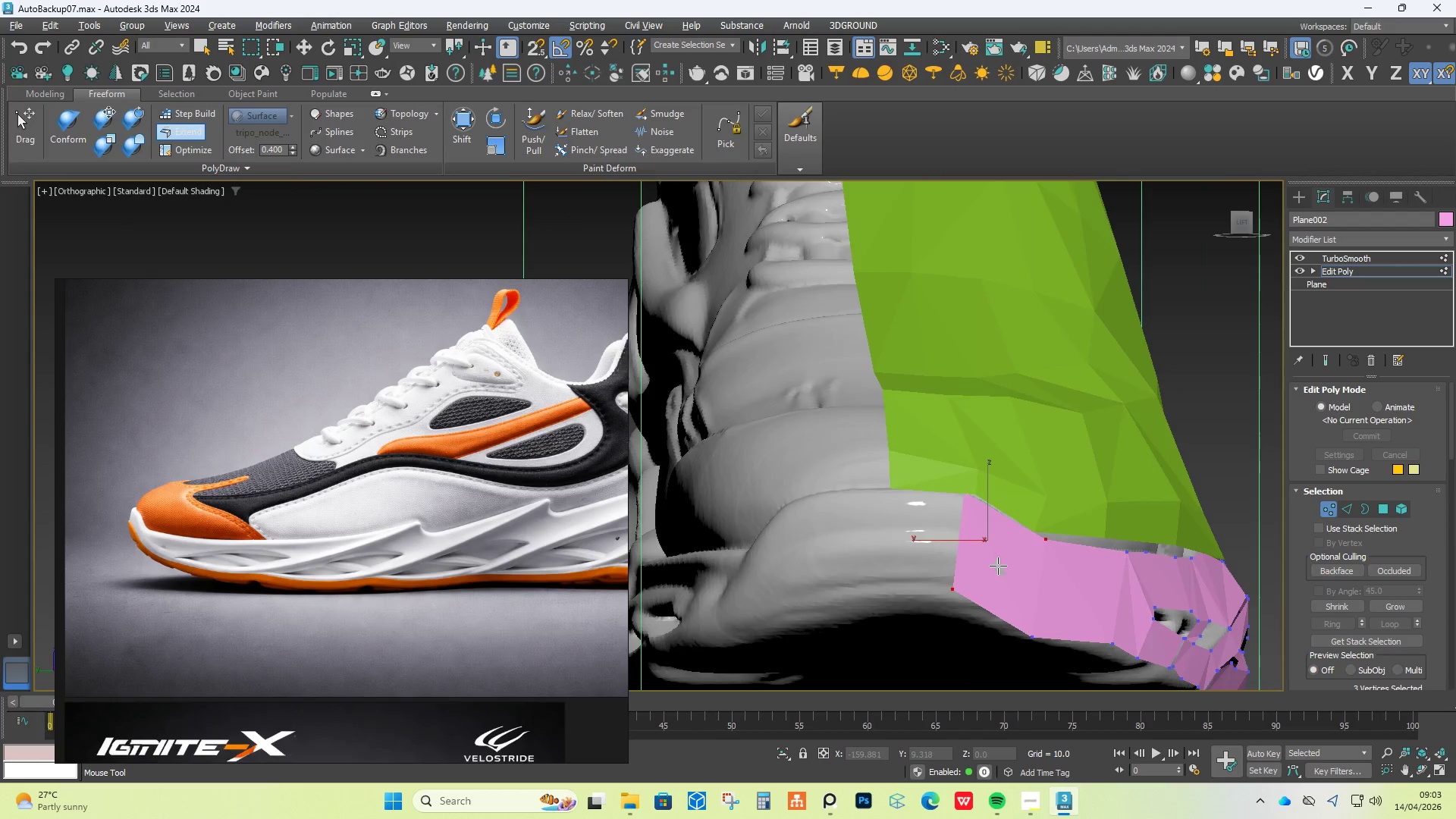 
hold_key(key=ShiftLeft, duration=0.56)
 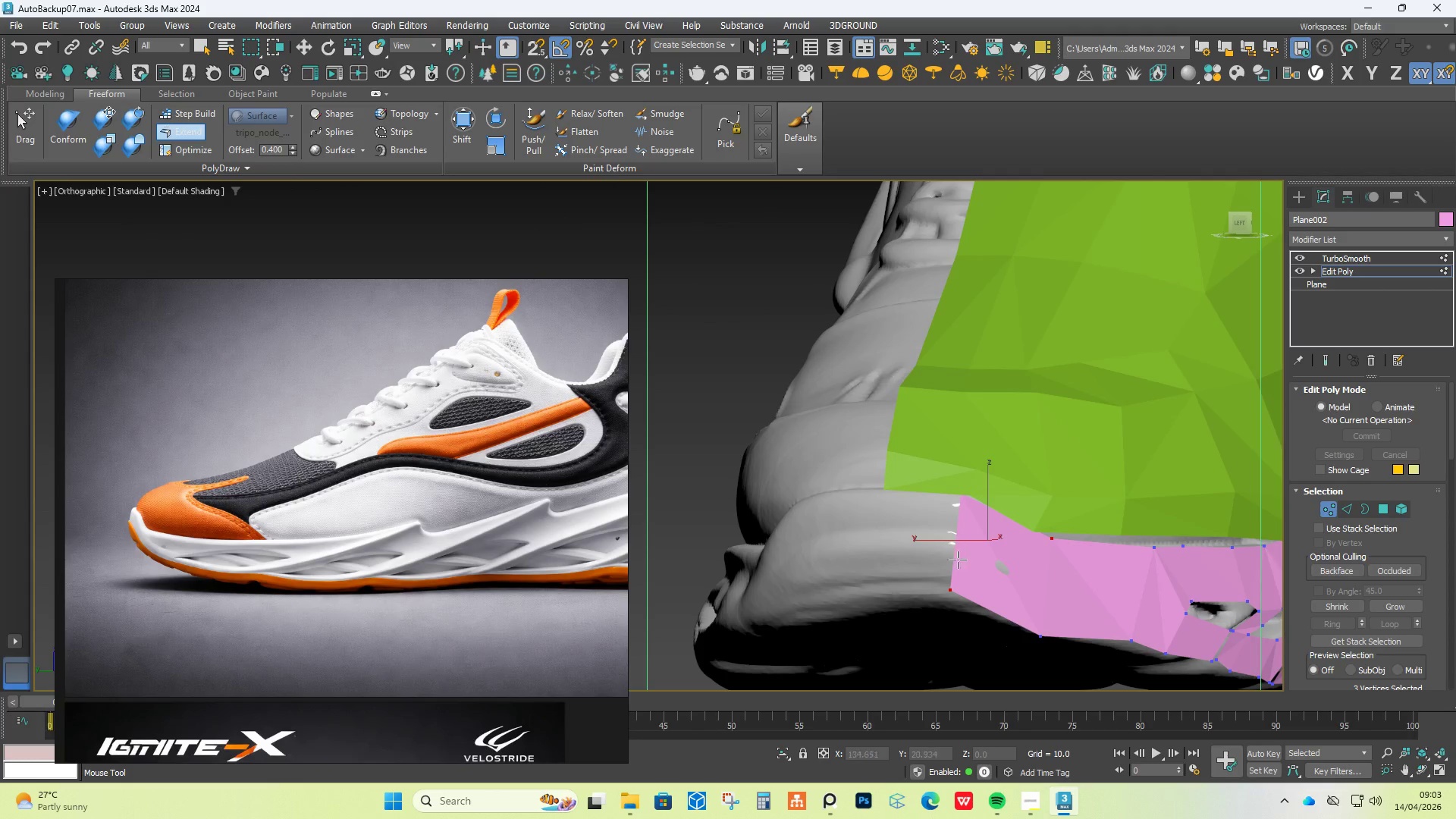 
hold_key(key=AltLeft, duration=0.39)
 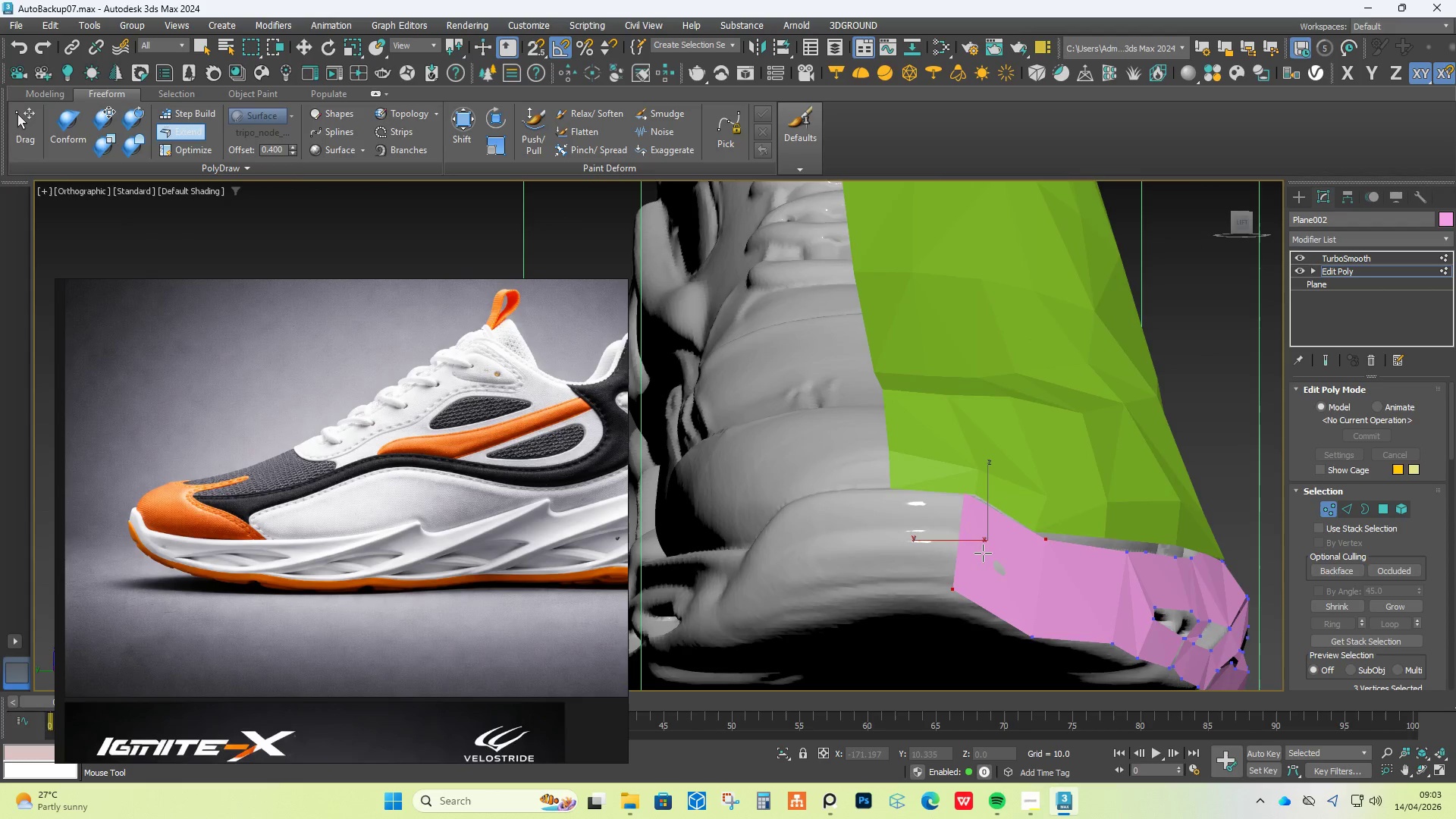 
hold_key(key=ShiftLeft, duration=1.5)
left_click_drag(start_coordinate=[964, 535], to_coordinate=[886, 540])
 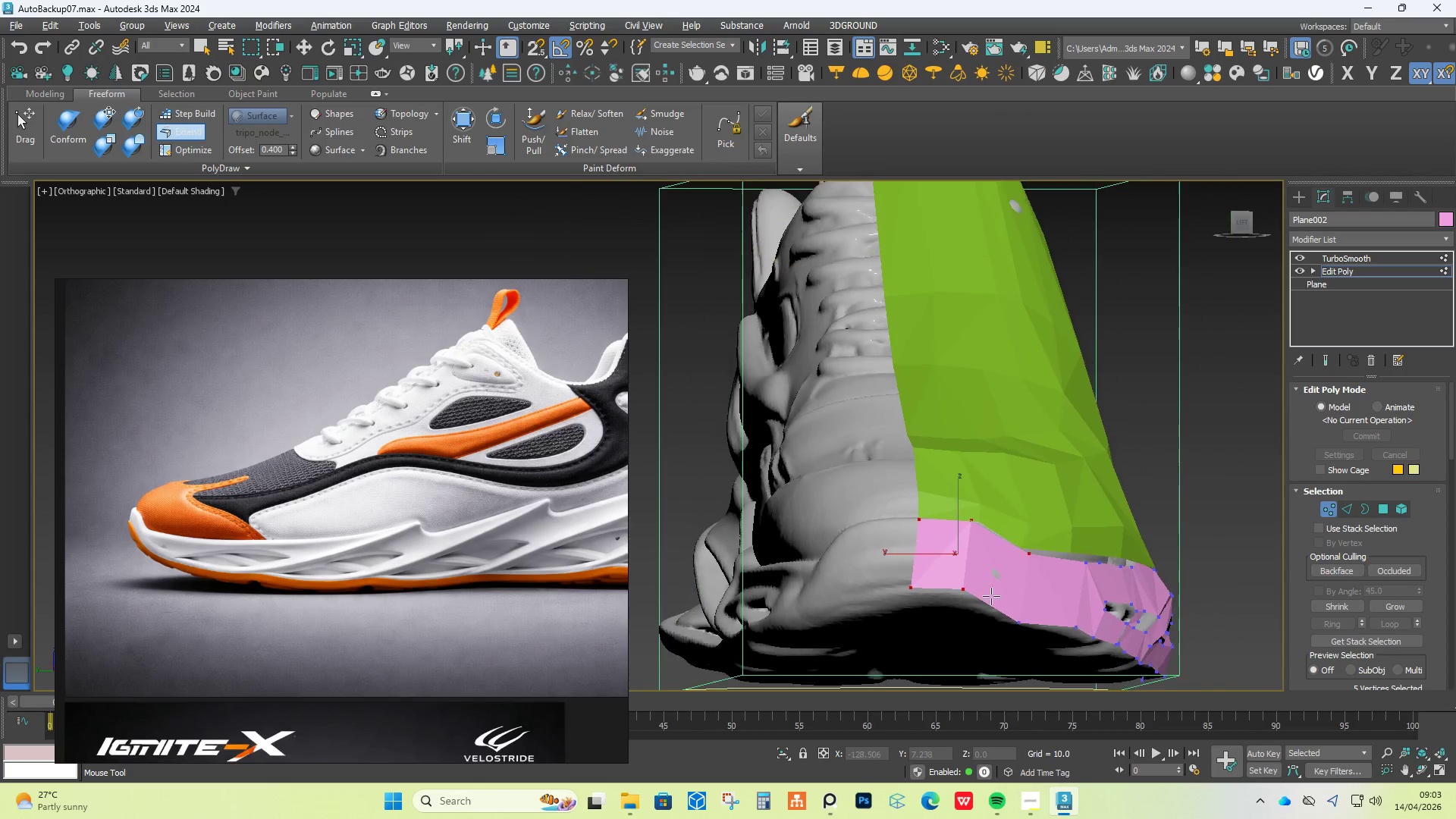 
hold_key(key=ShiftLeft, duration=0.56)
 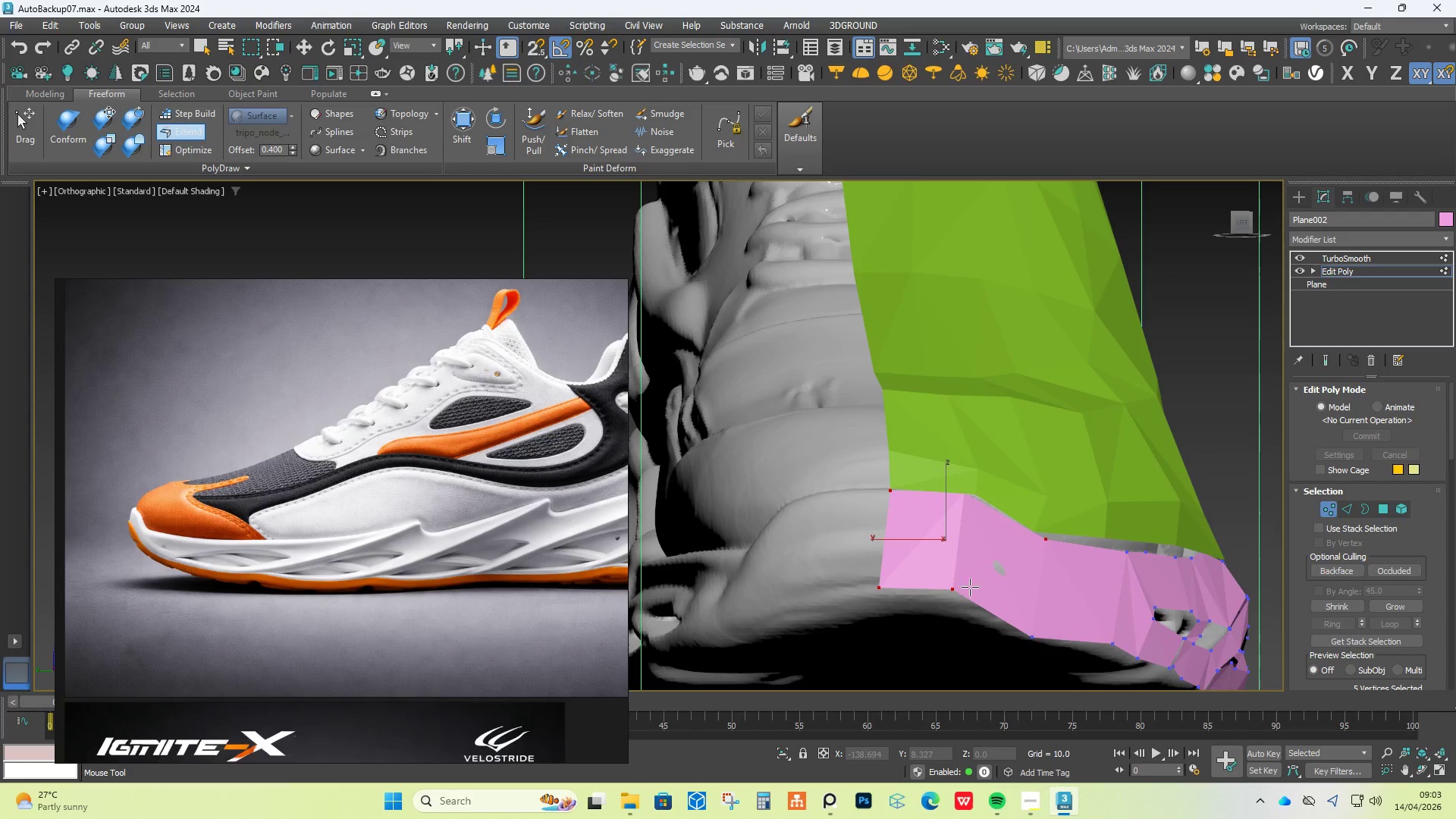 
hold_key(key=AltLeft, duration=1.27)
scroll: coordinate [987, 588], scroll_direction: down, amount: 3.0
 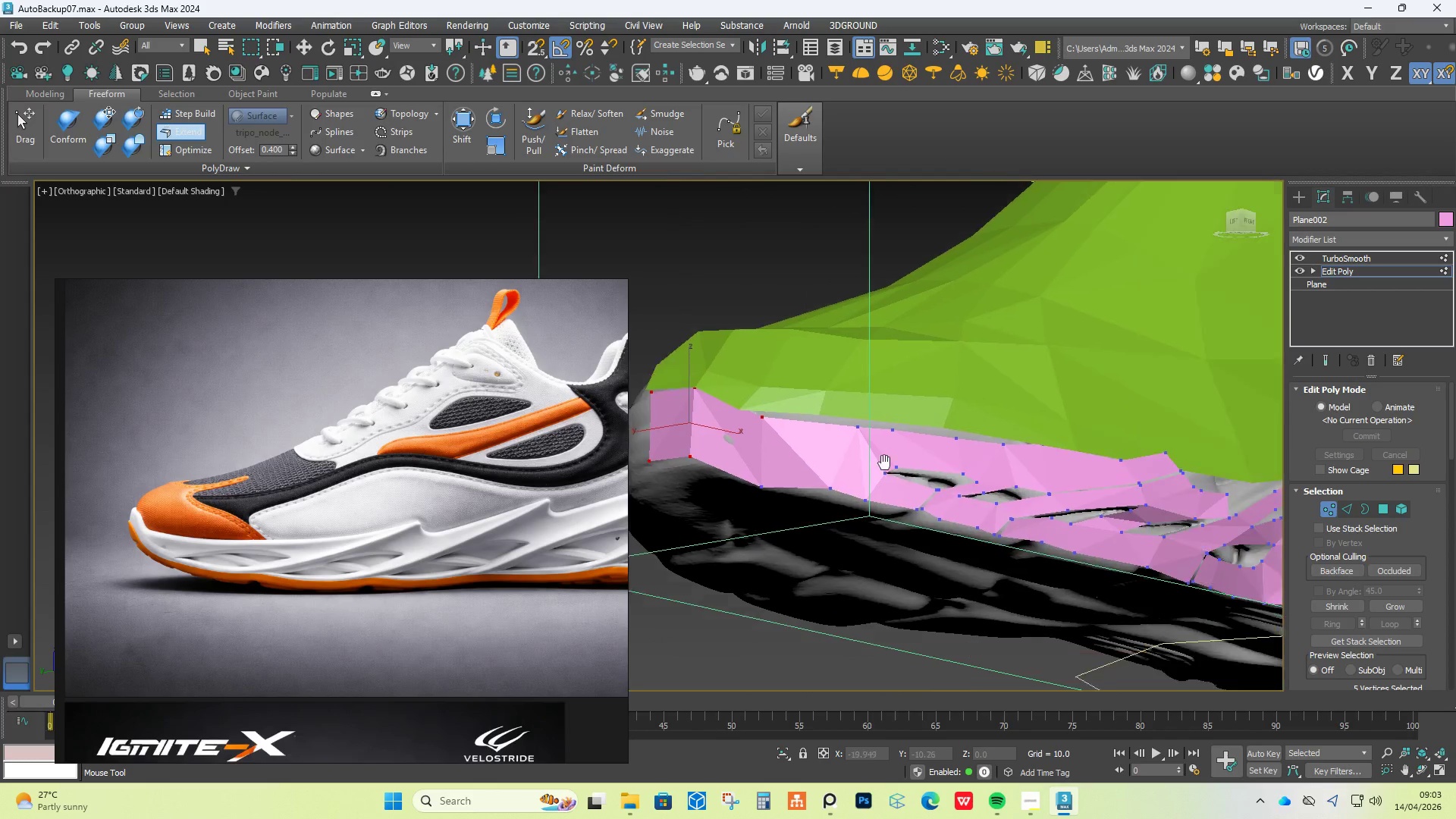 
hold_key(key=AltLeft, duration=0.64)
 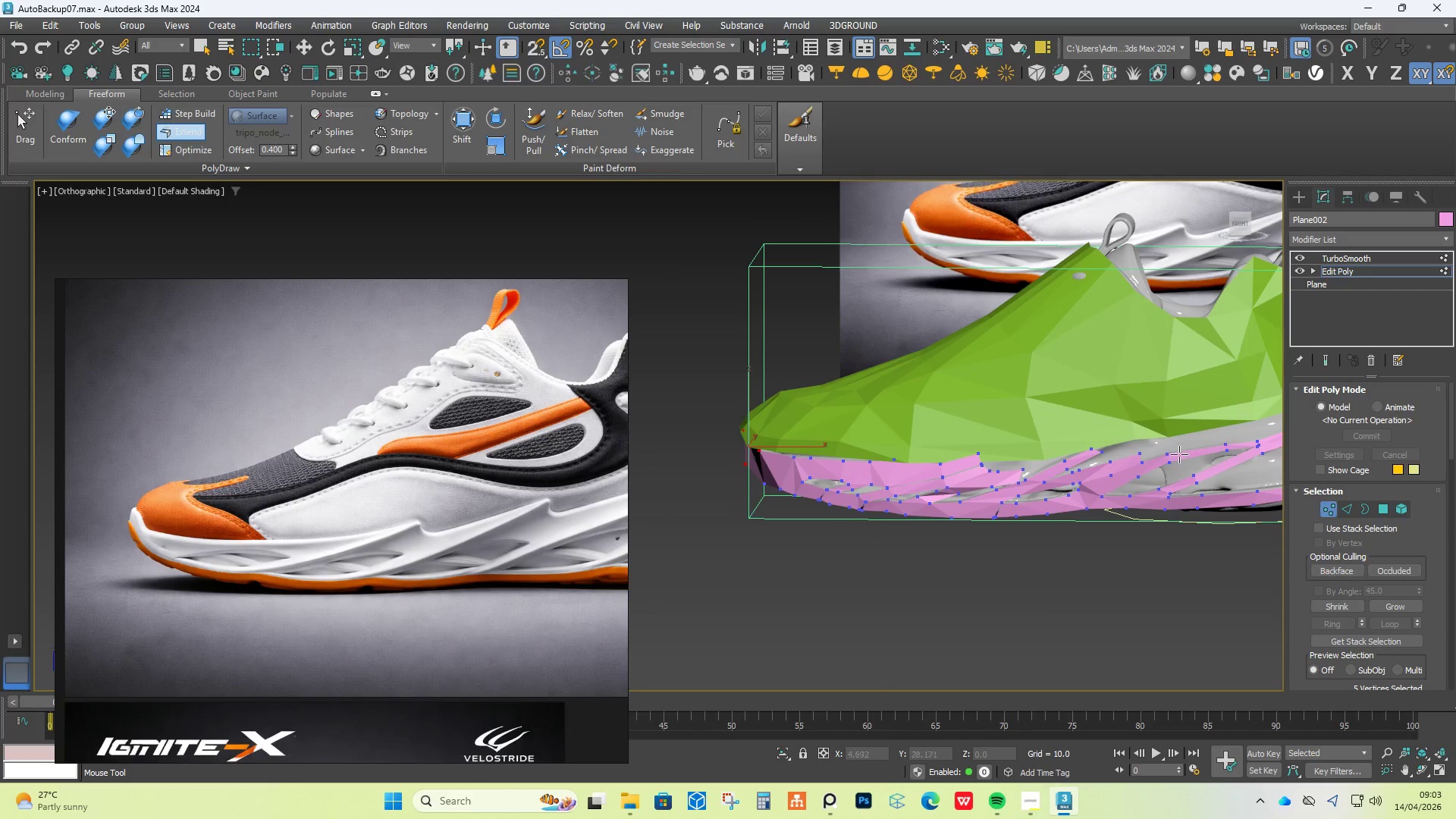 
scroll: coordinate [847, 476], scroll_direction: down, amount: 2.0
 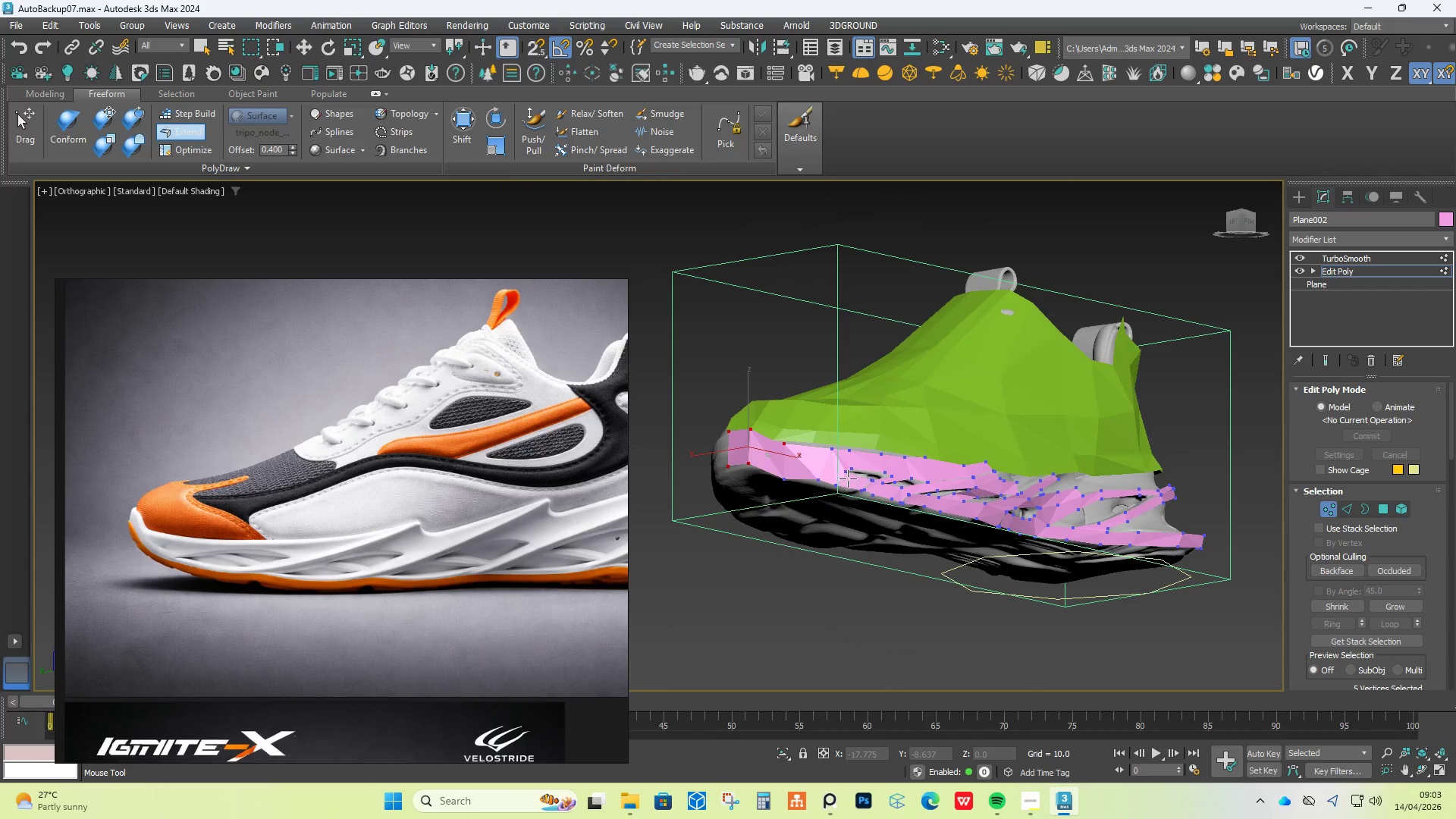 
hold_key(key=AltLeft, duration=0.39)
 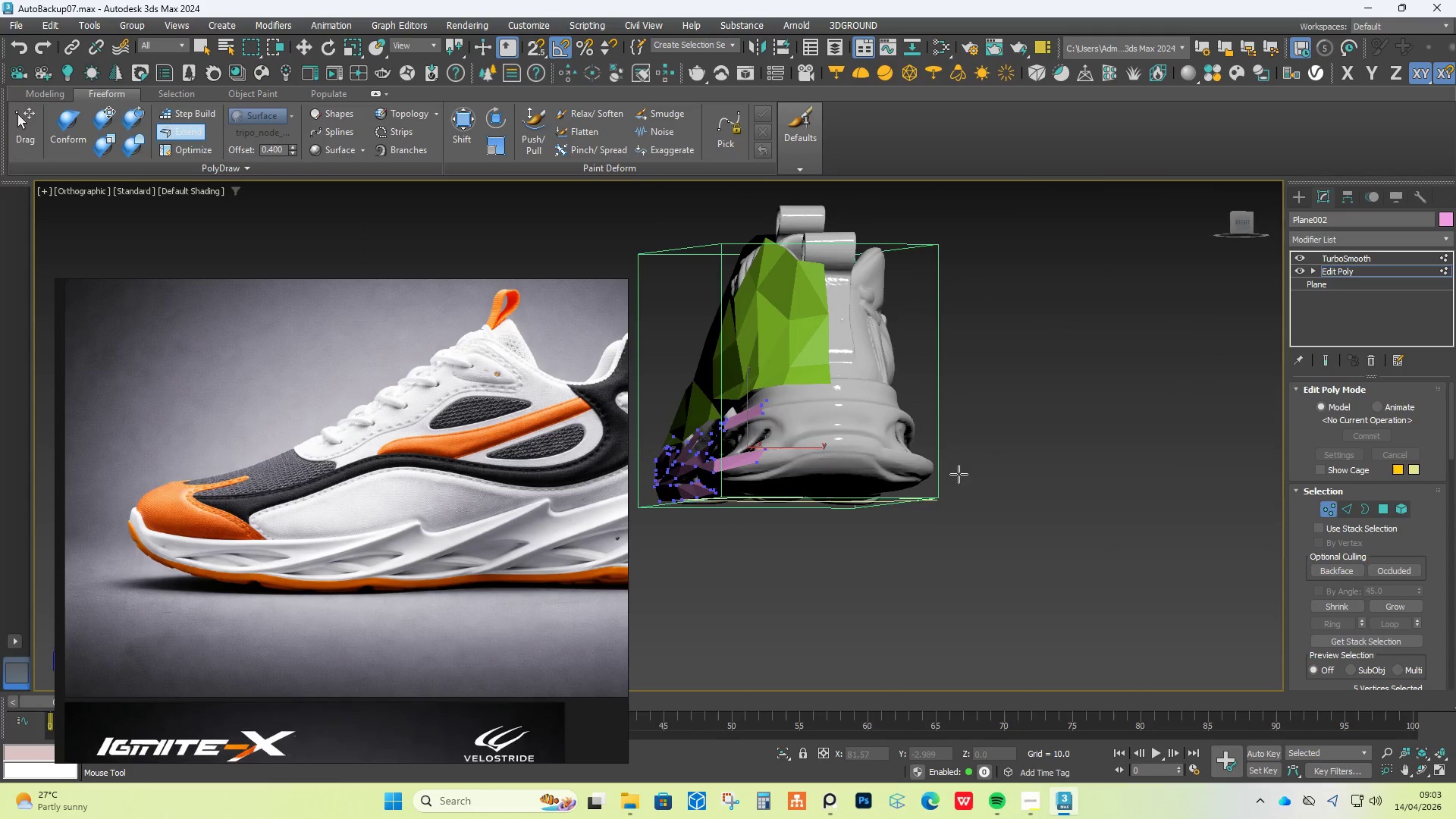 
scroll: coordinate [1132, 464], scroll_direction: none, amount: 0.0
 